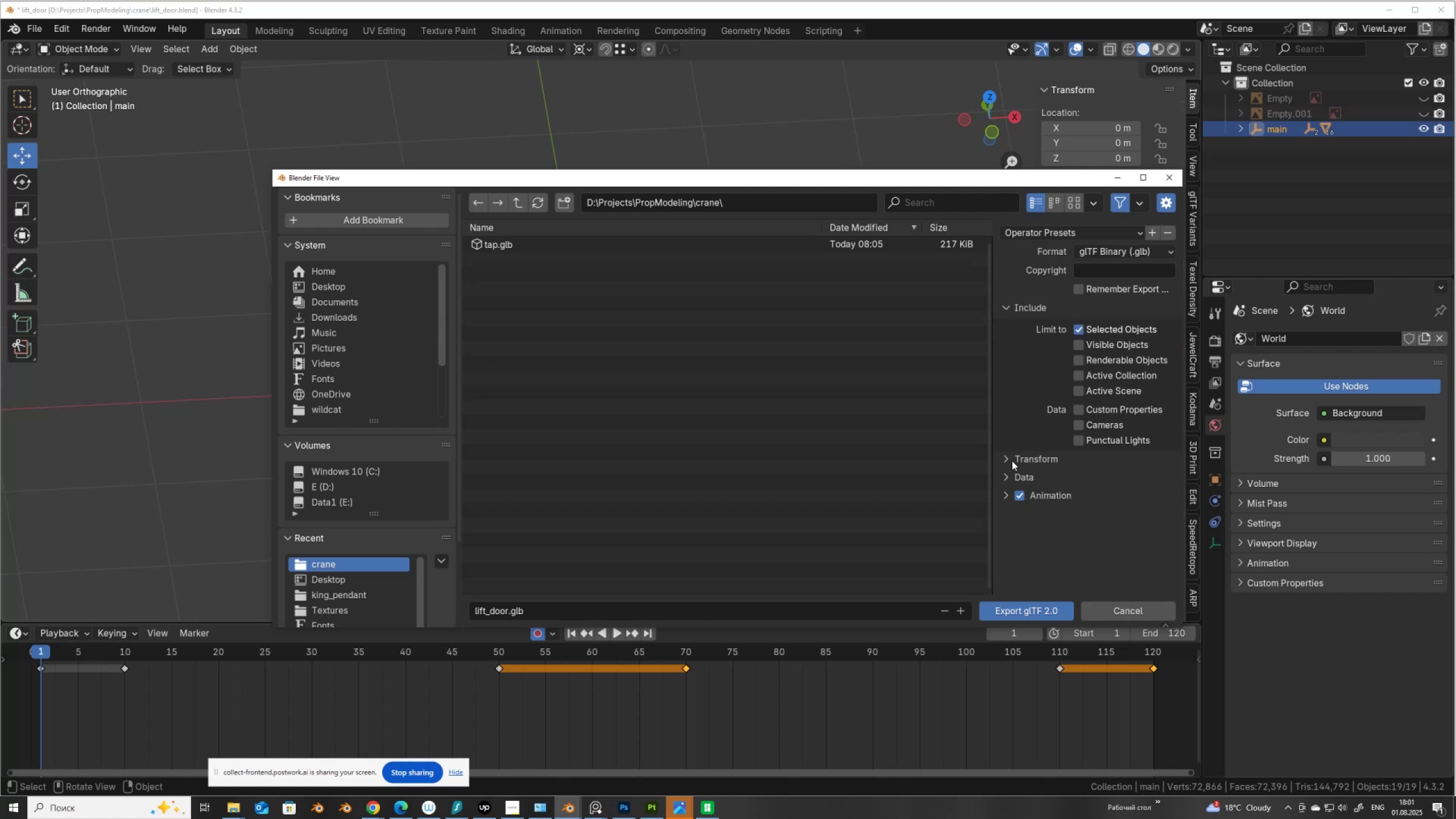 
left_click([1014, 471])
 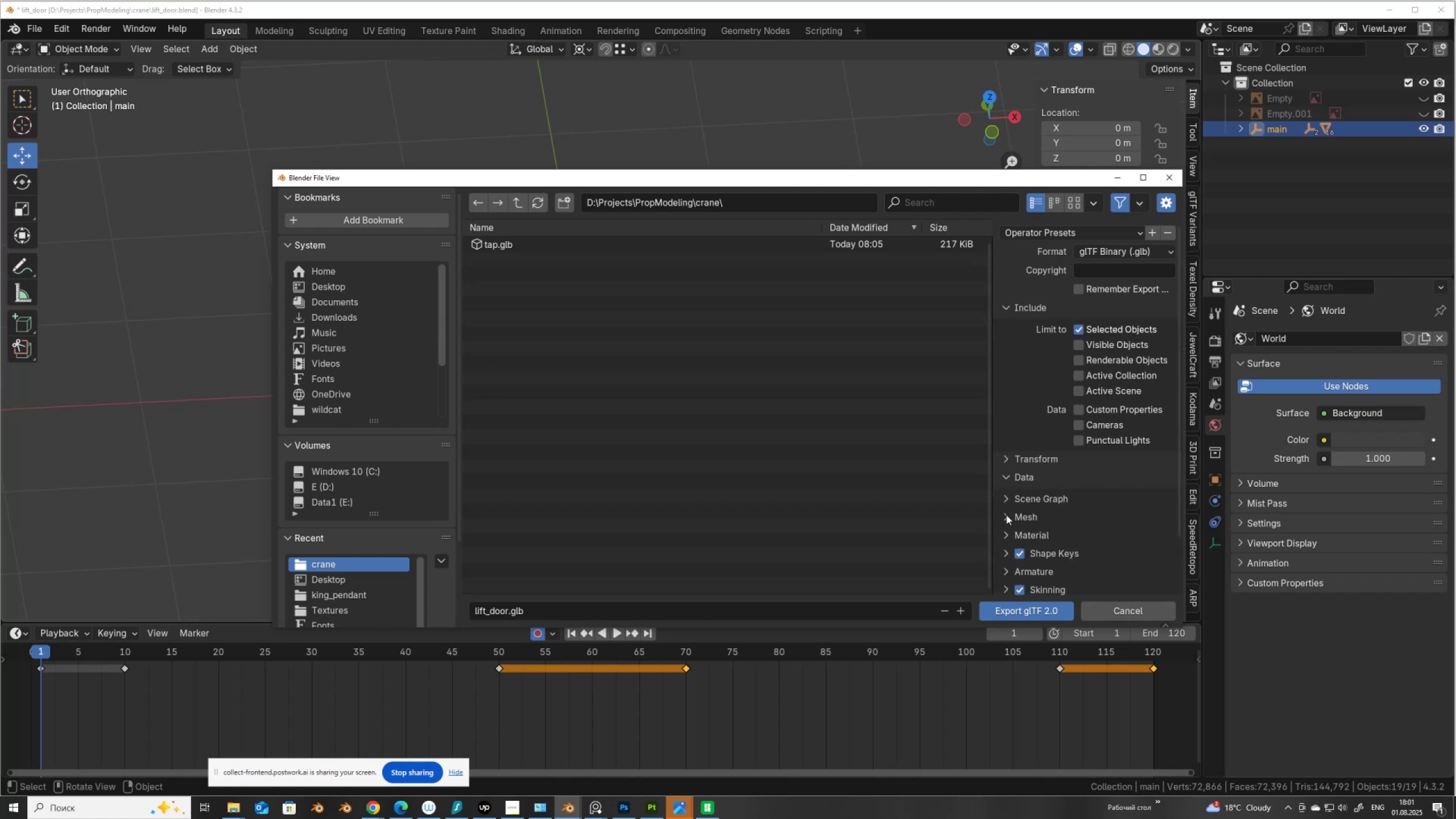 
left_click([1006, 515])
 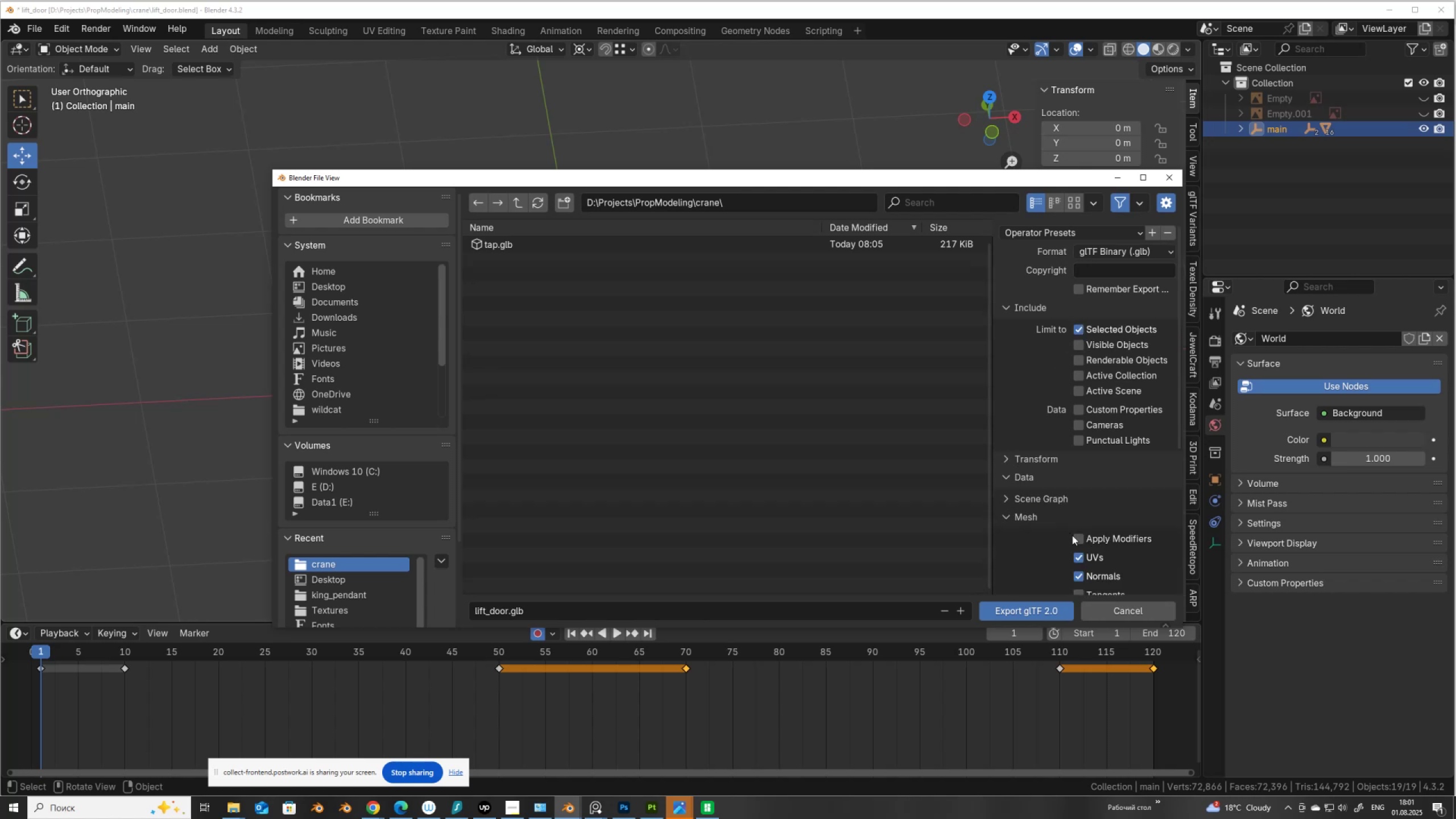 
left_click([1078, 537])
 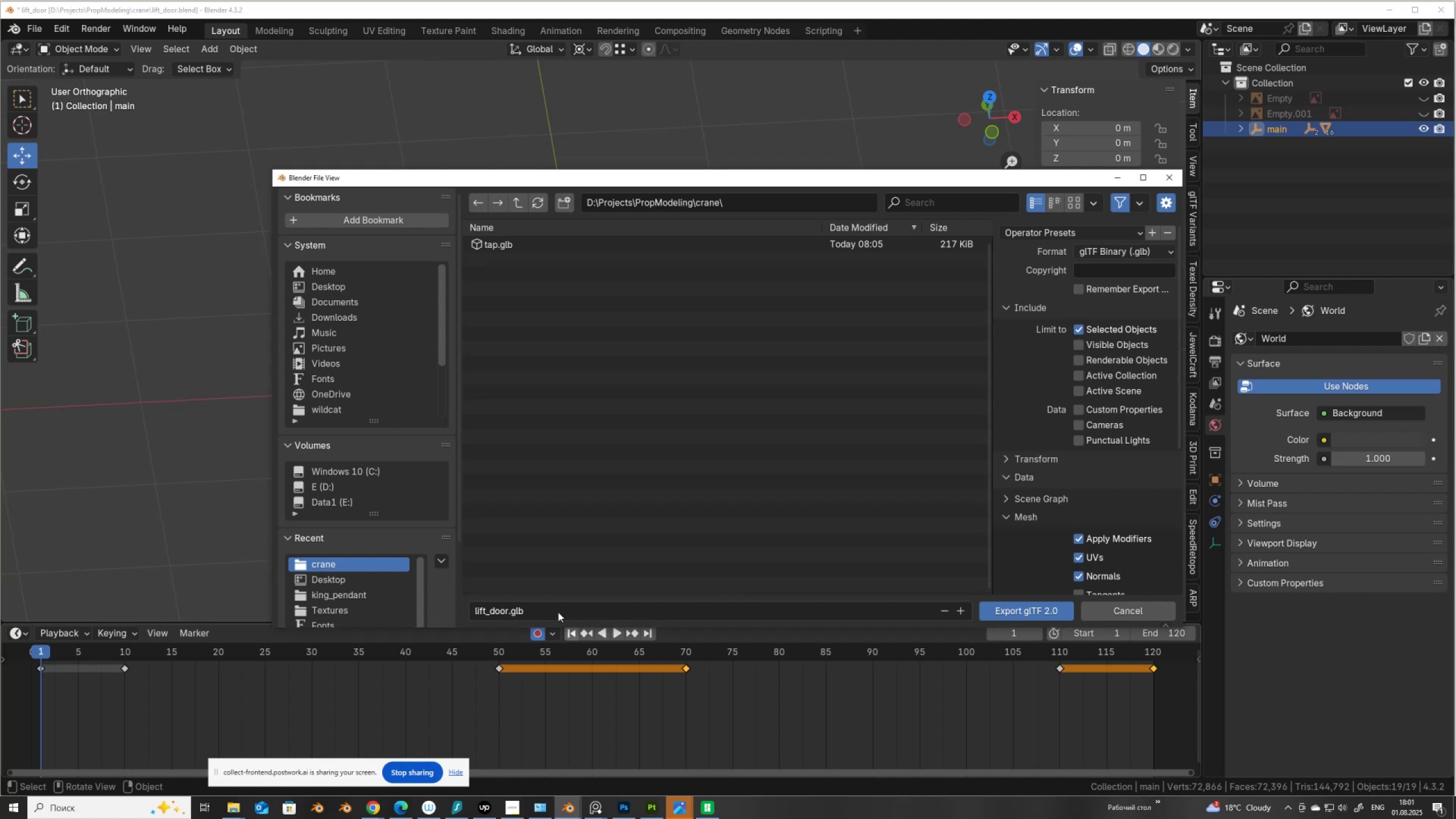 
wait(6.75)
 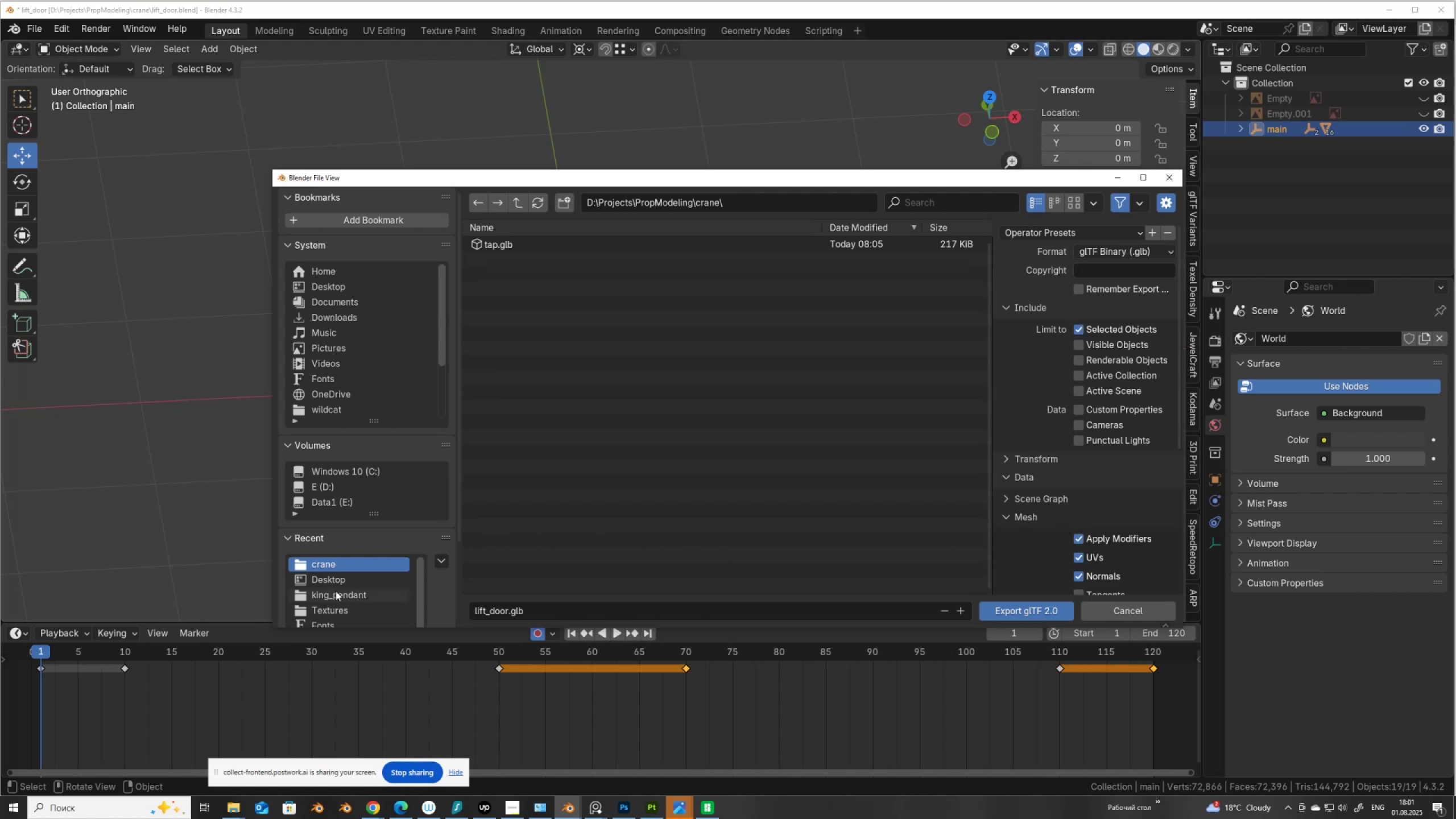 
left_click([1042, 611])
 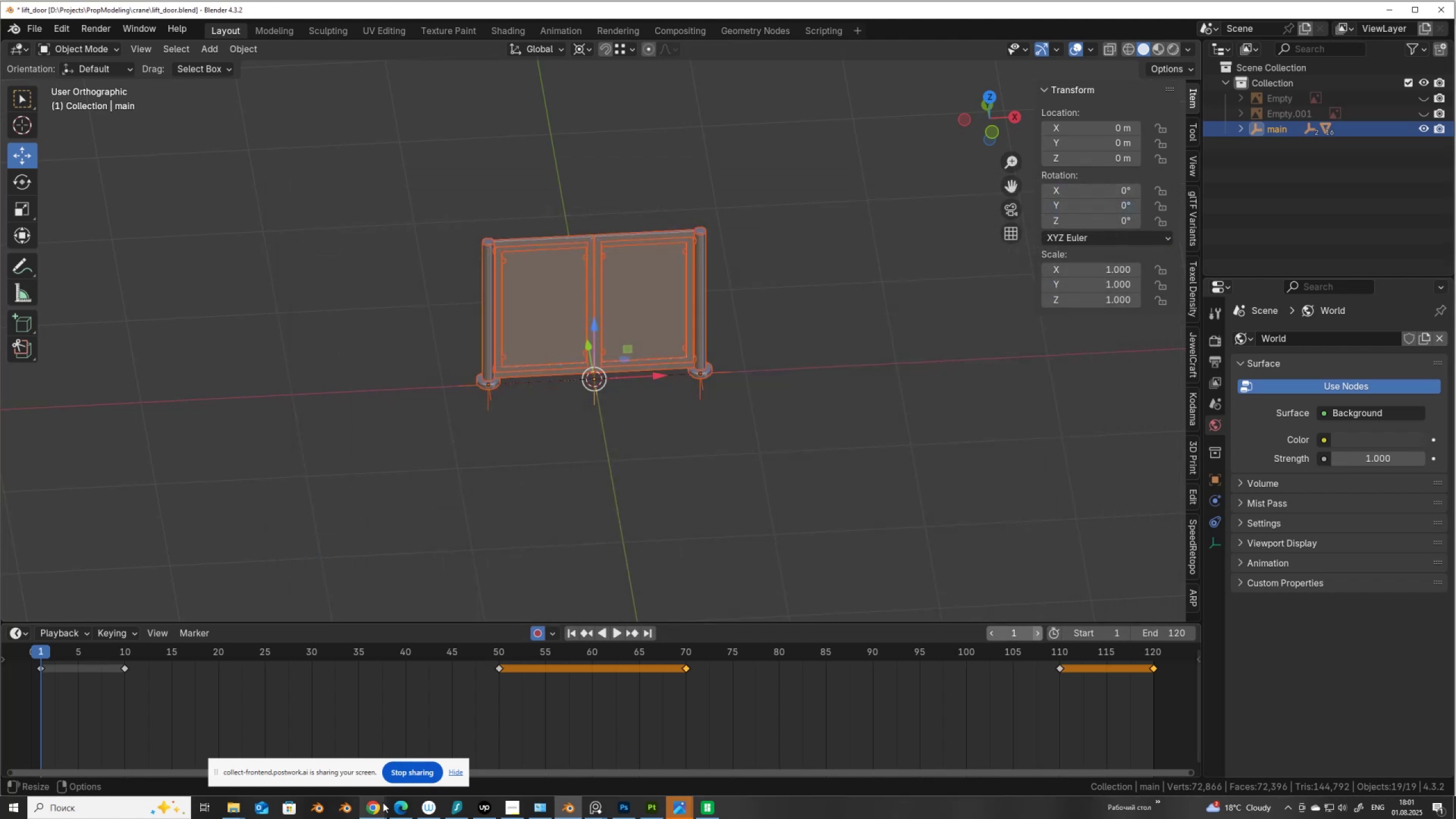 
left_click([376, 805])
 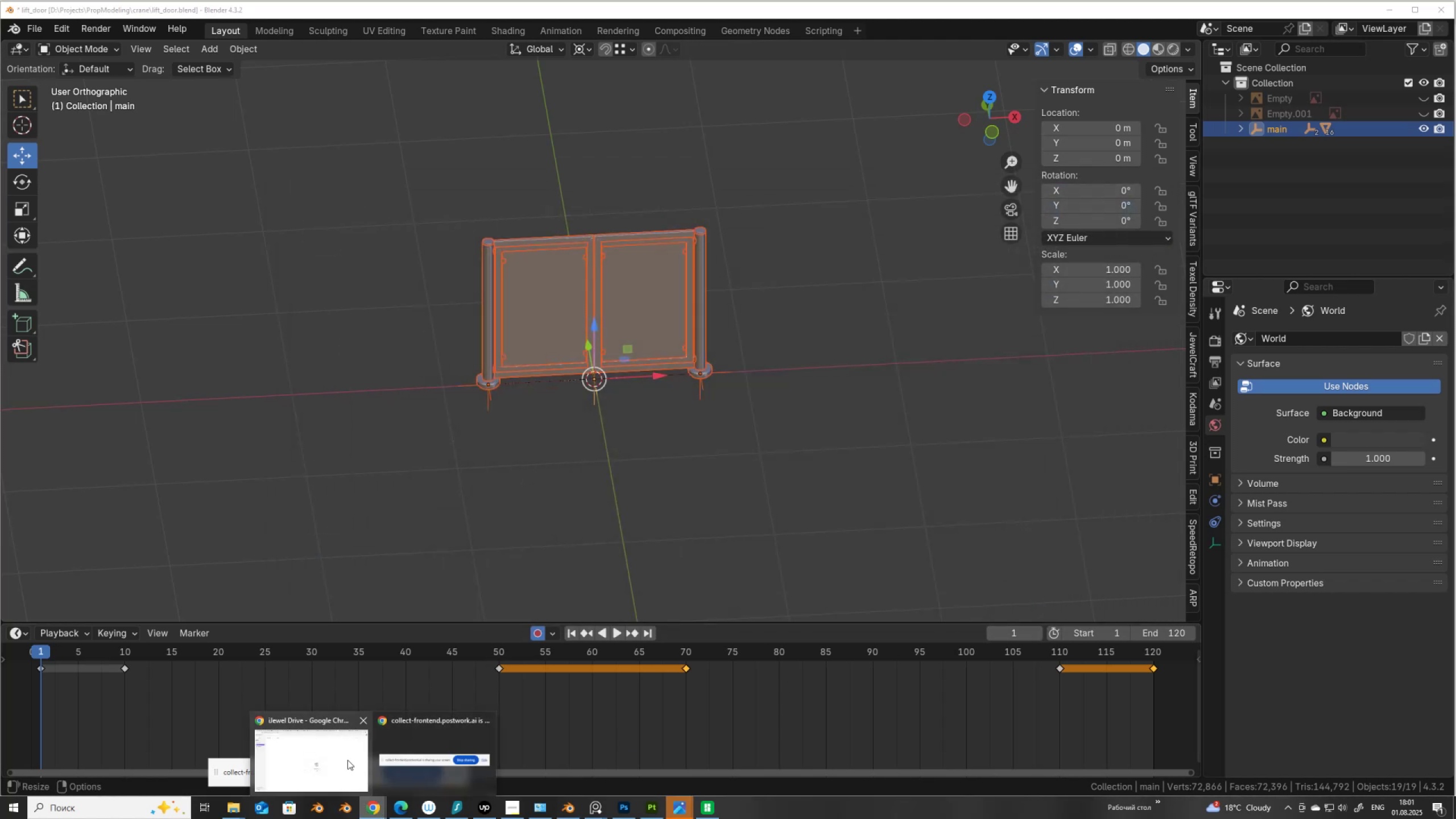 
left_click([344, 759])
 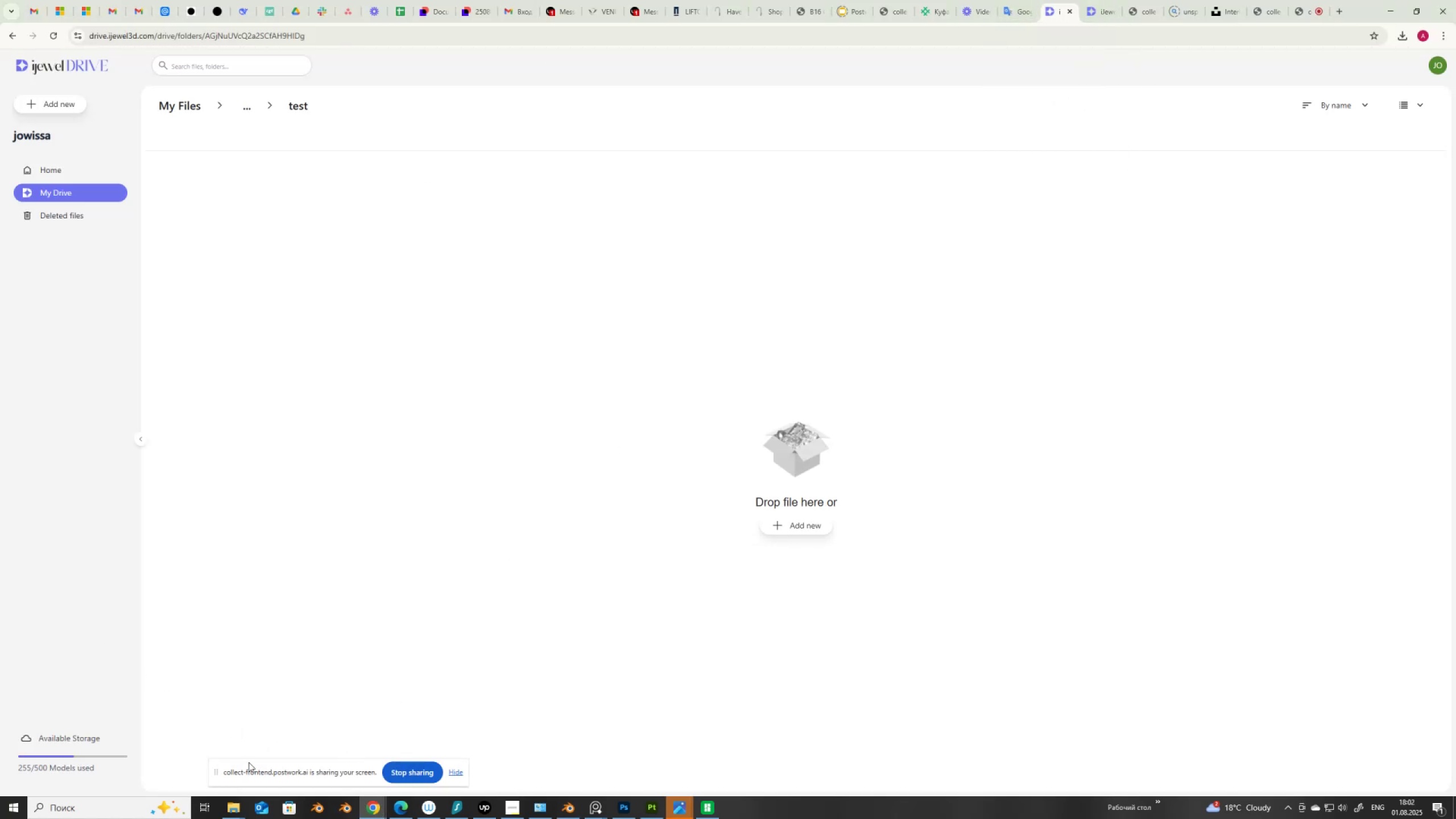 
left_click([229, 810])
 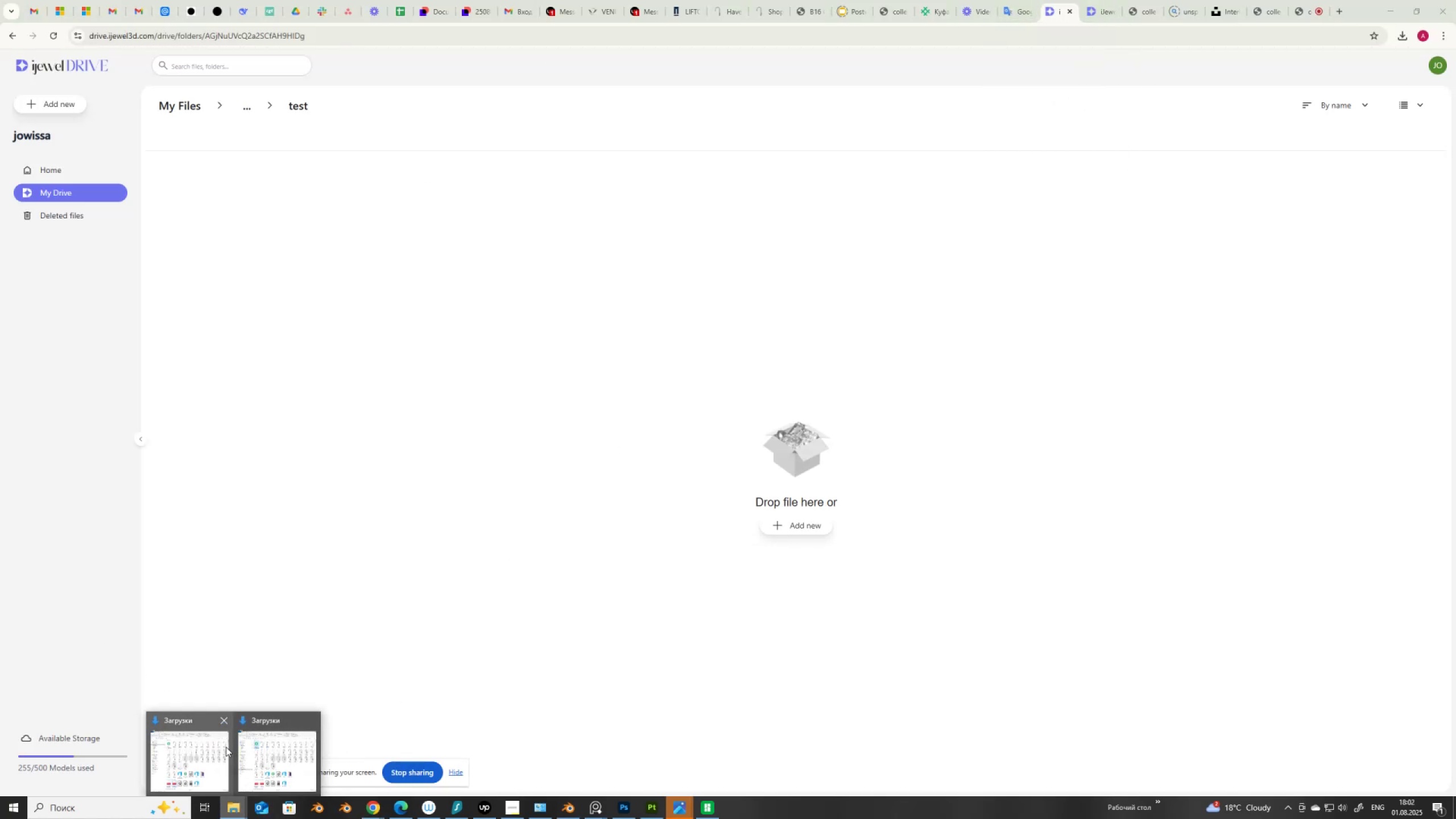 
left_click([217, 749])
 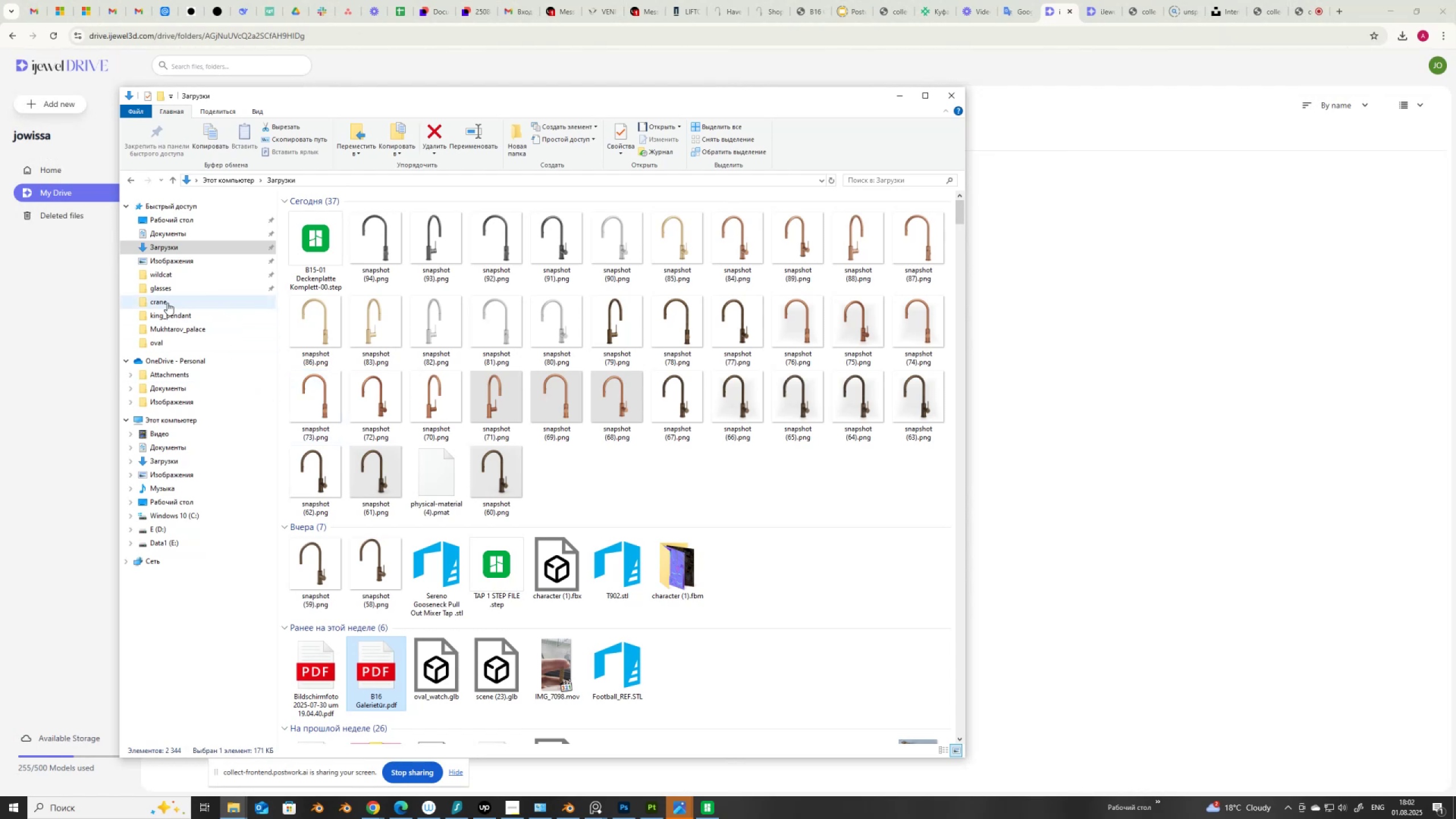 
left_click([167, 302])
 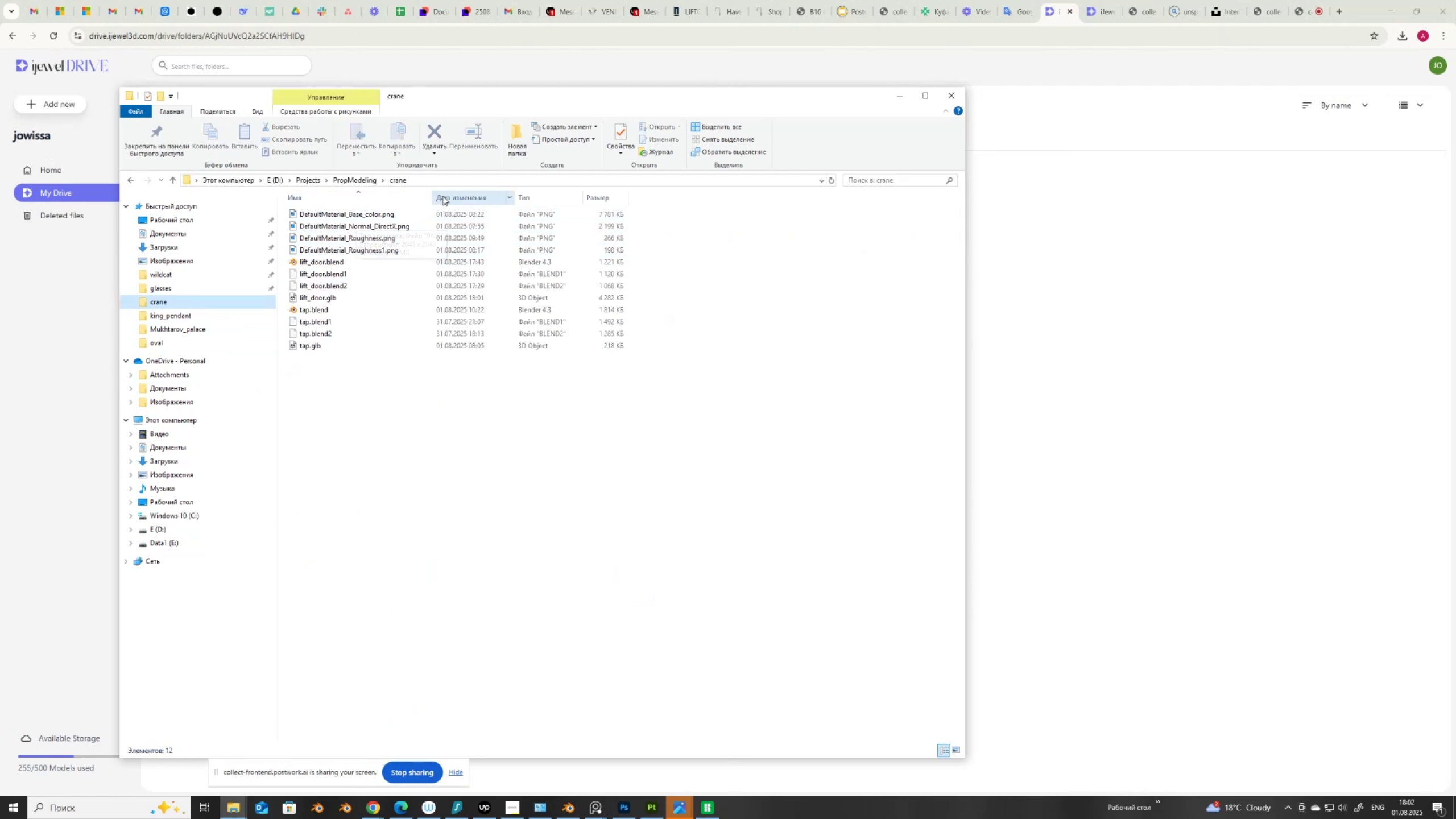 
left_click([446, 198])
 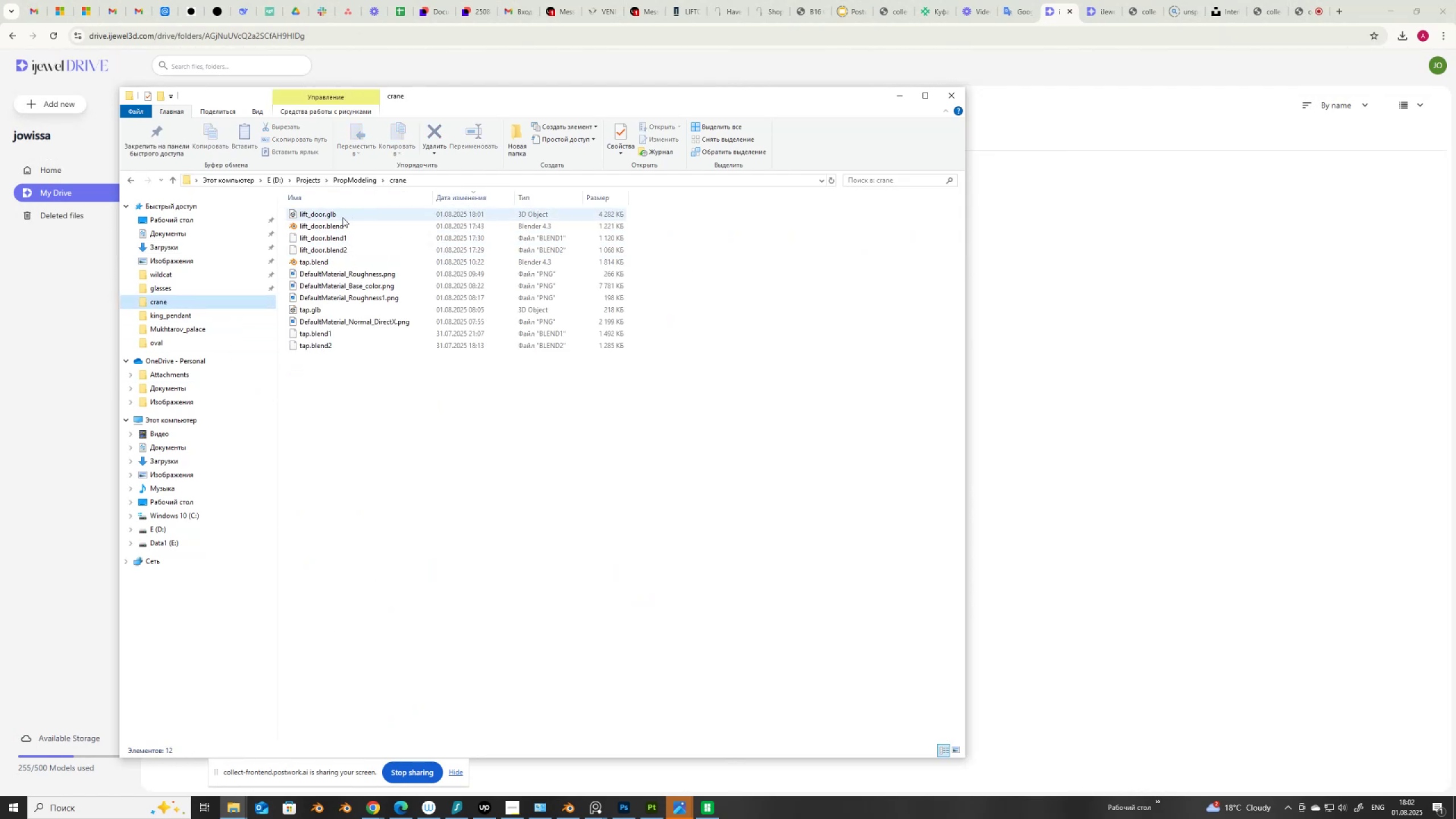 
left_click_drag(start_coordinate=[339, 217], to_coordinate=[390, 210])
 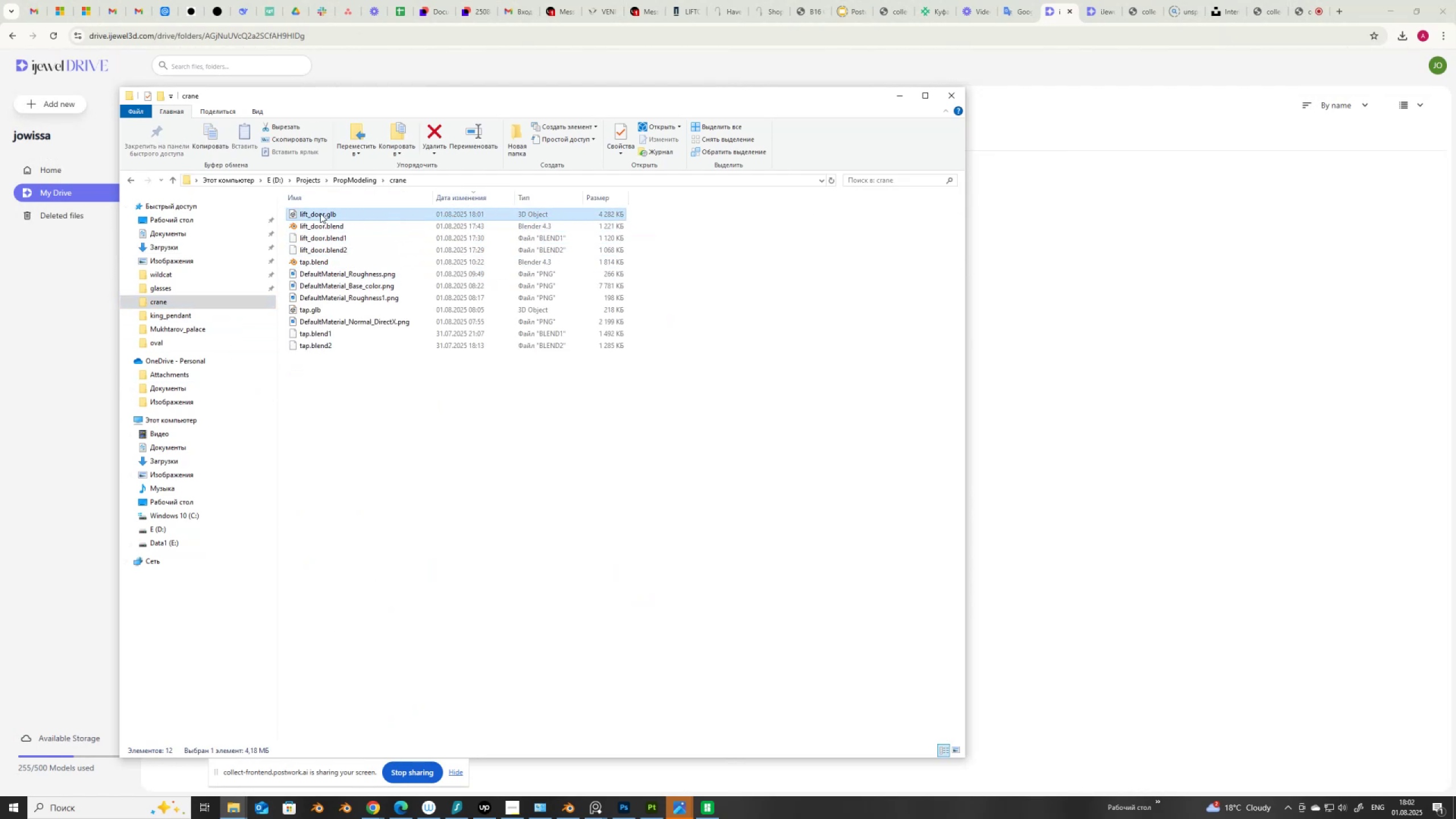 
left_click_drag(start_coordinate=[320, 213], to_coordinate=[1069, 242])
 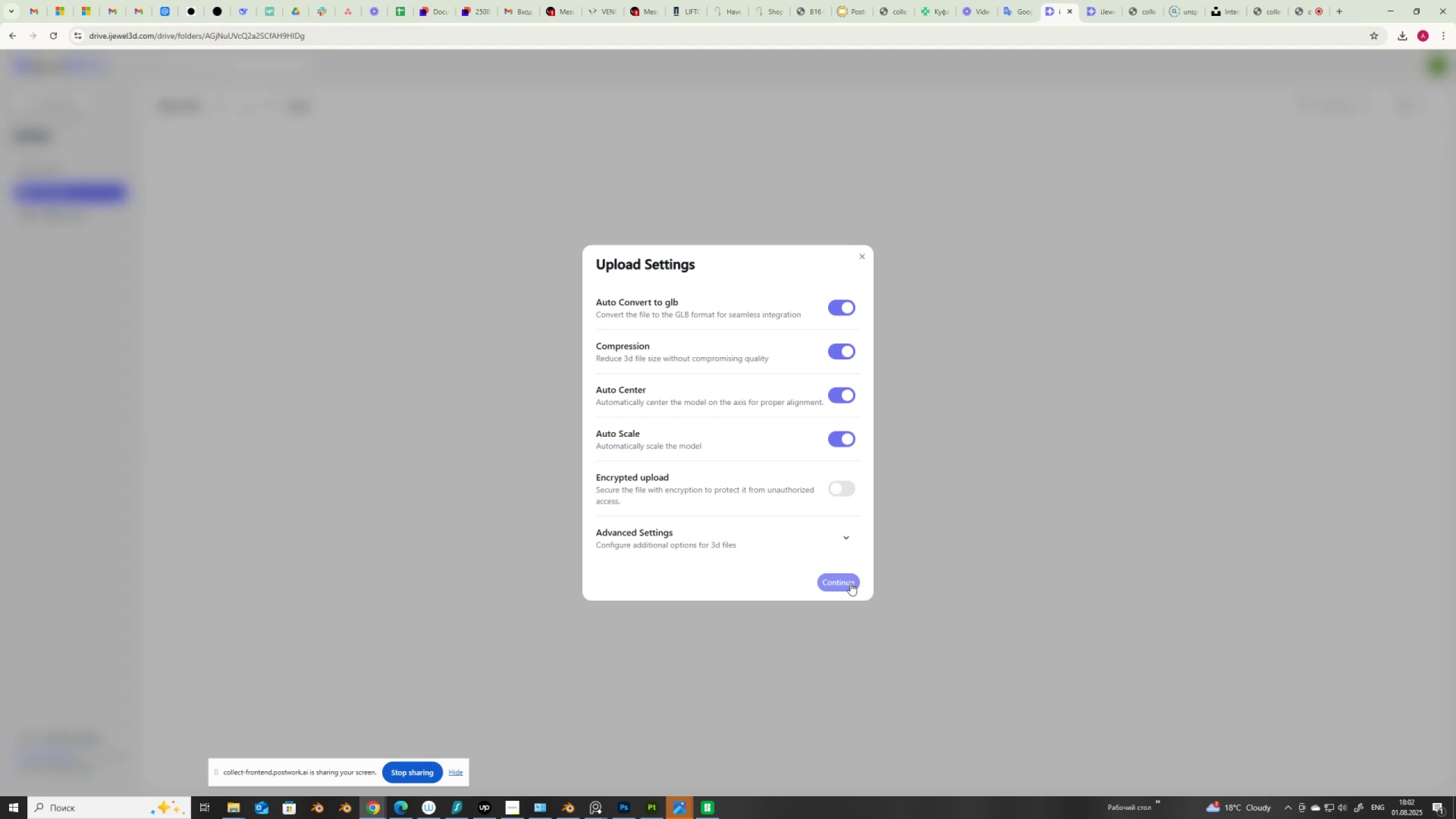 
wait(5.21)
 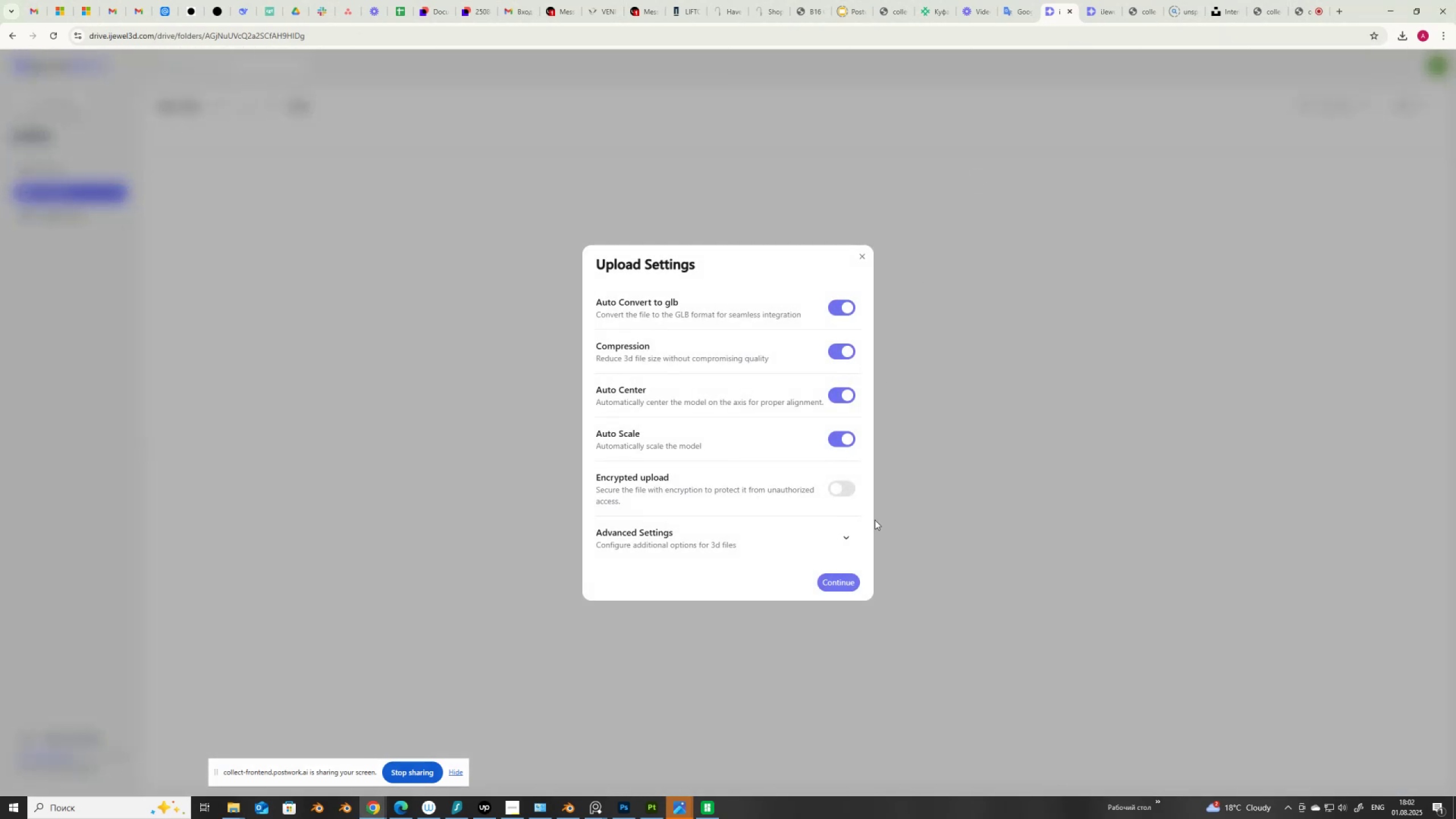 
left_click([832, 309])
 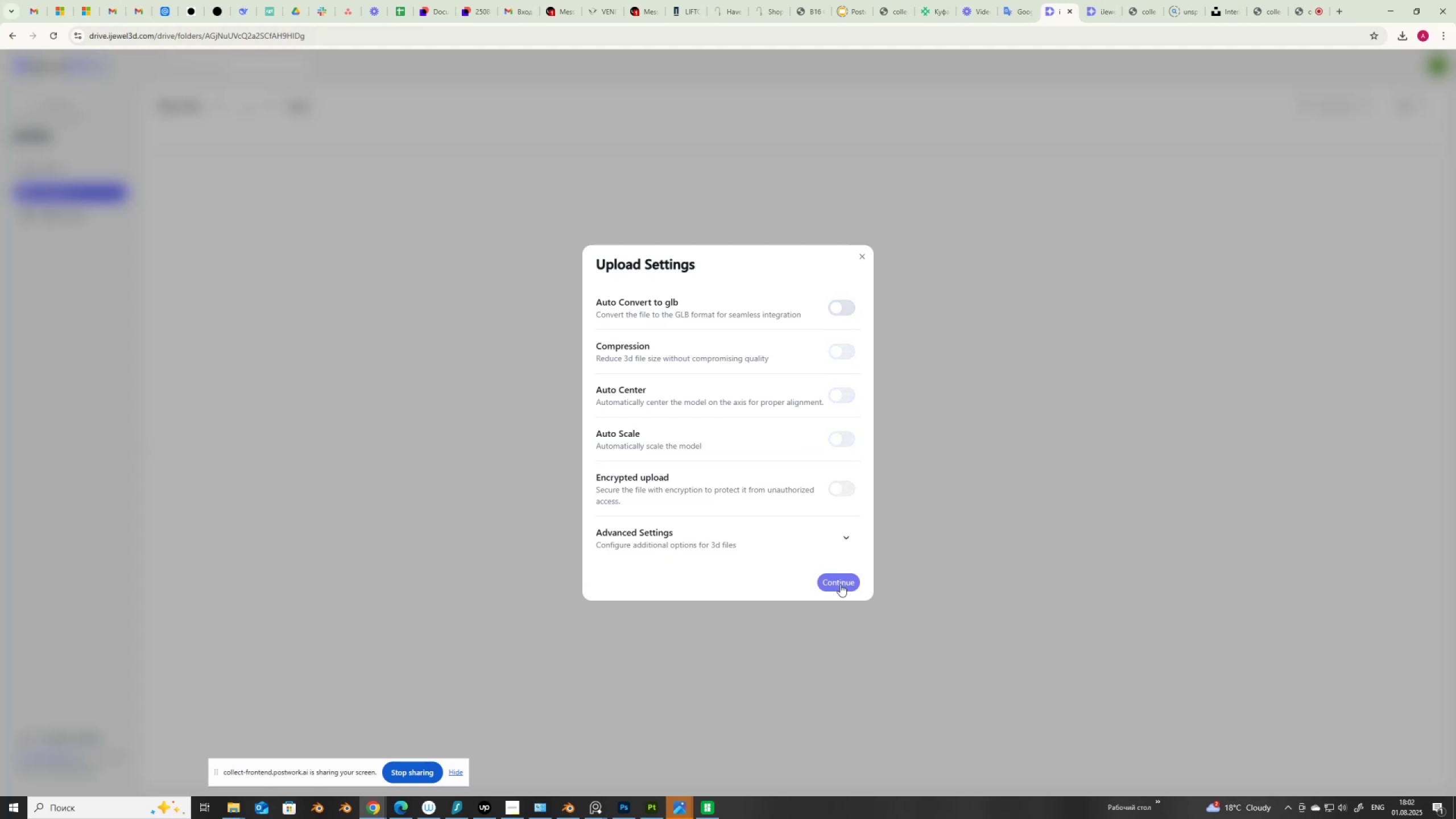 
left_click([841, 583])
 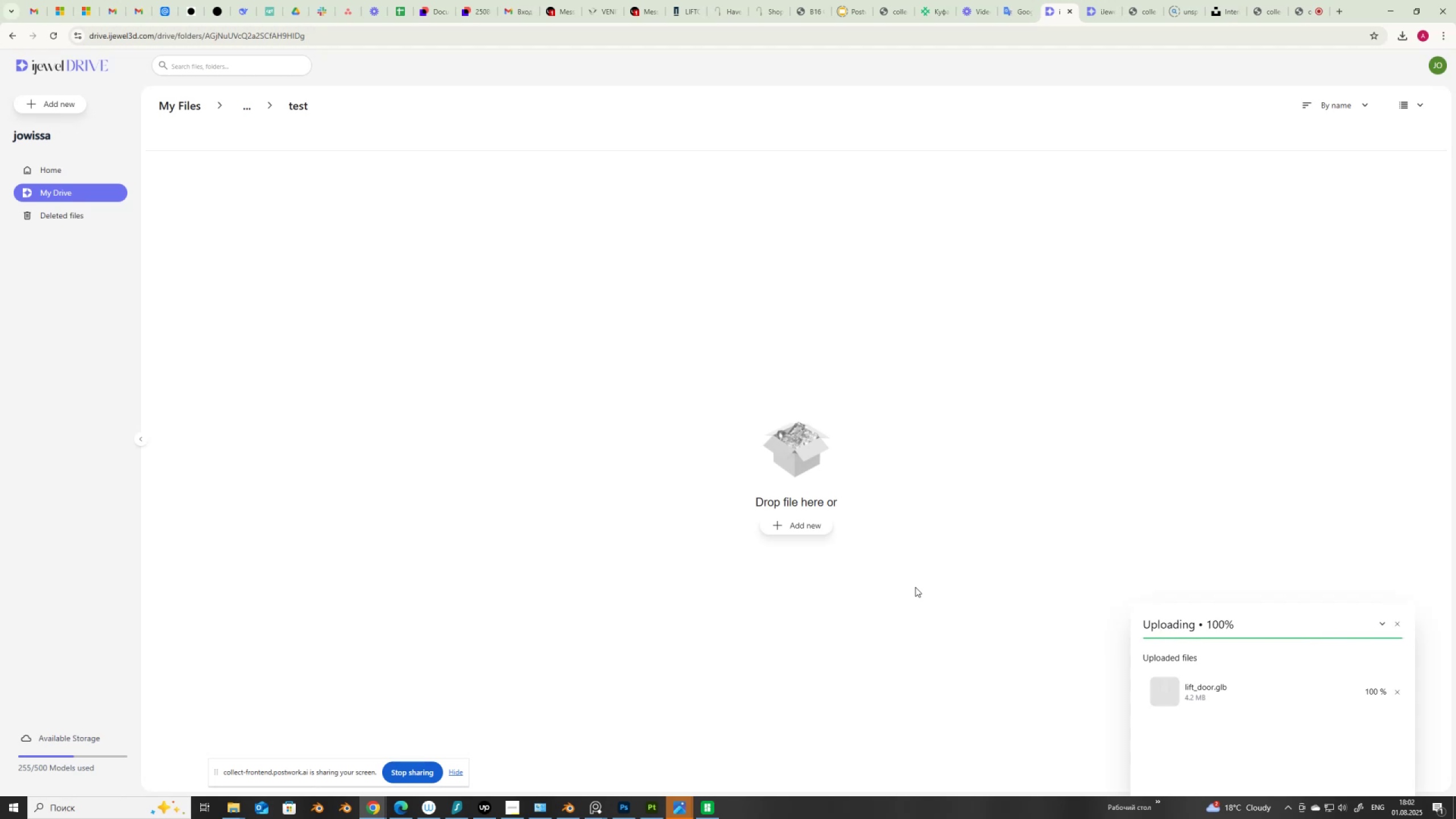 
wait(12.41)
 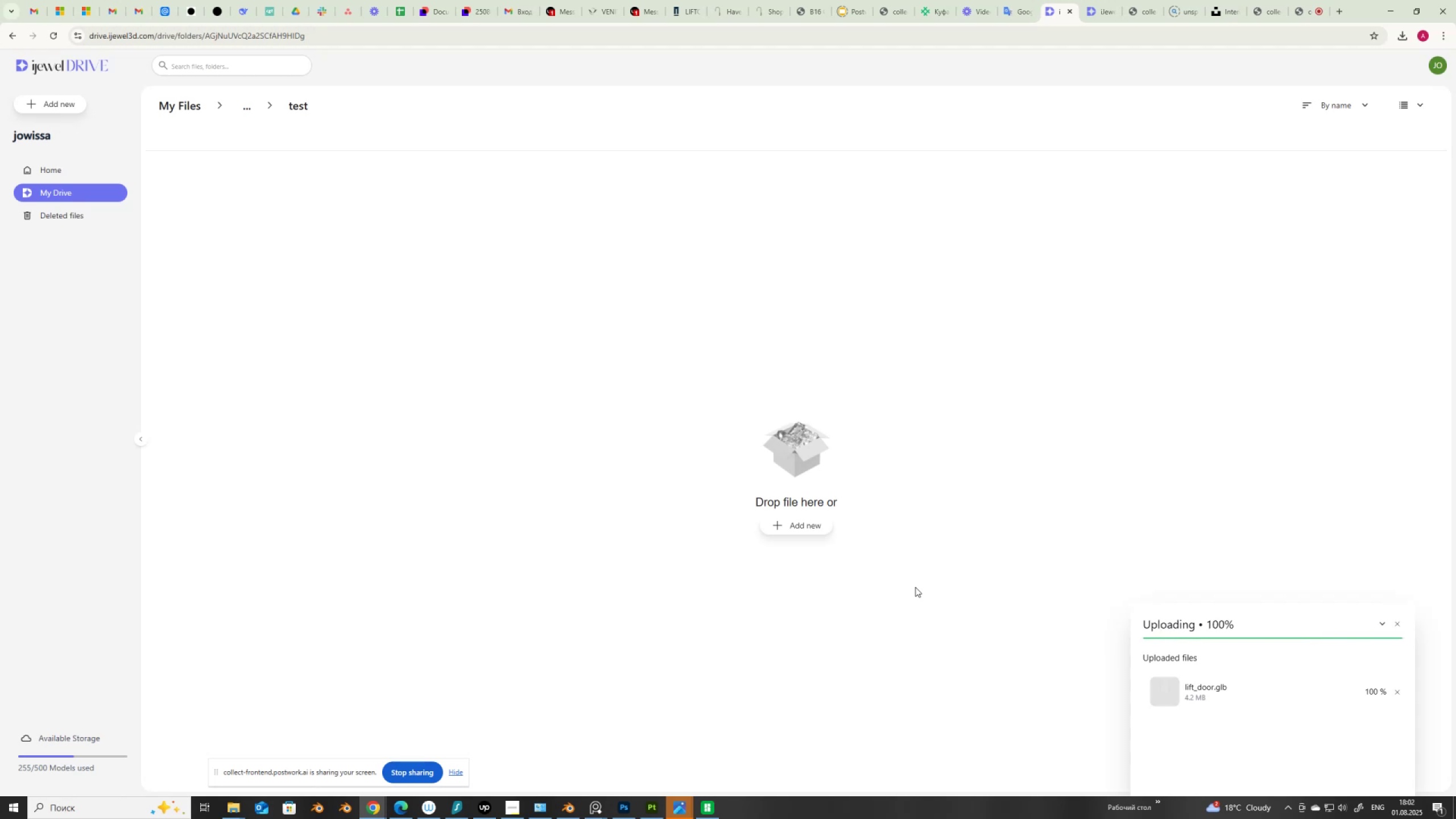 
double_click([197, 189])
 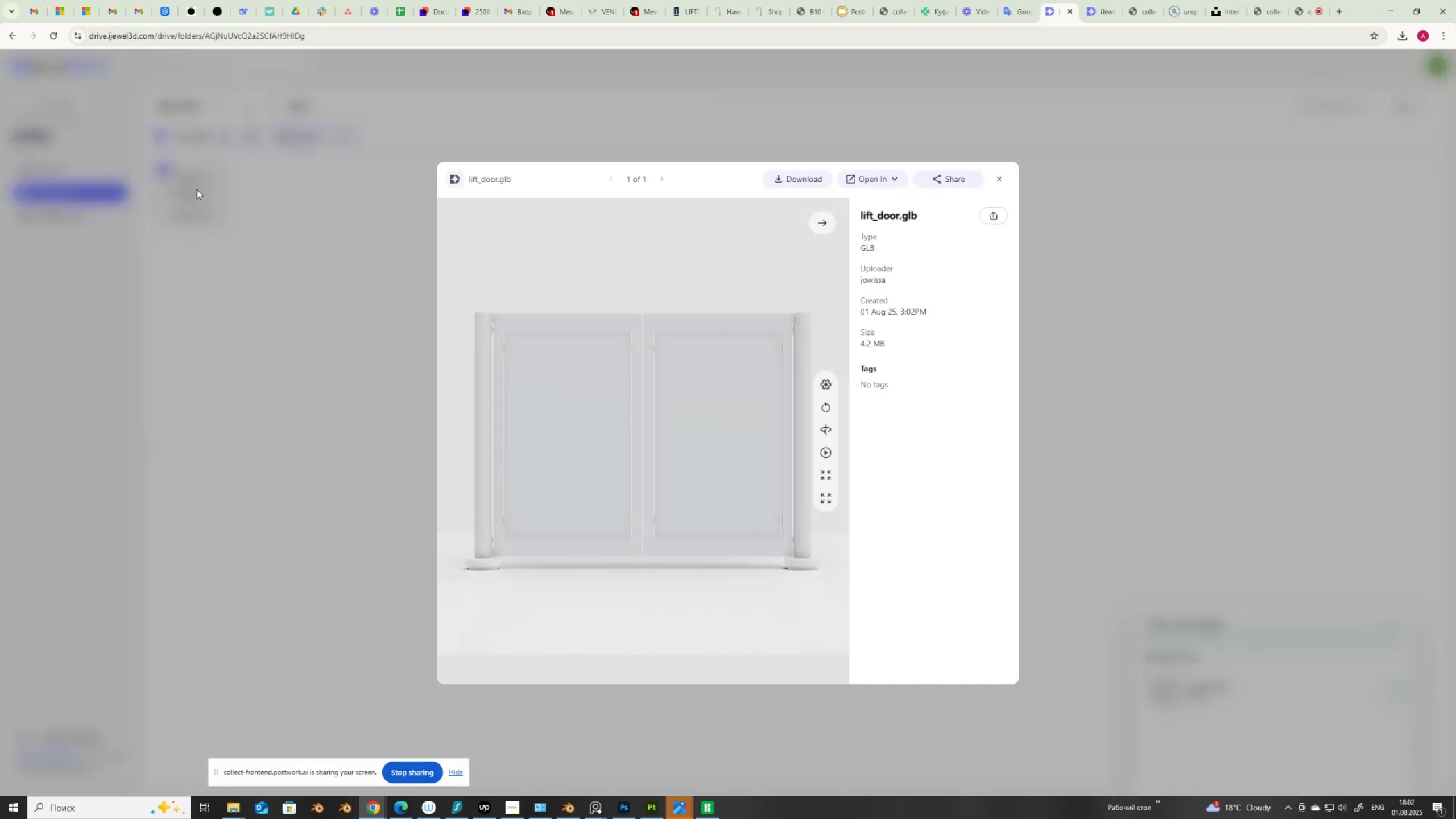 
wait(5.35)
 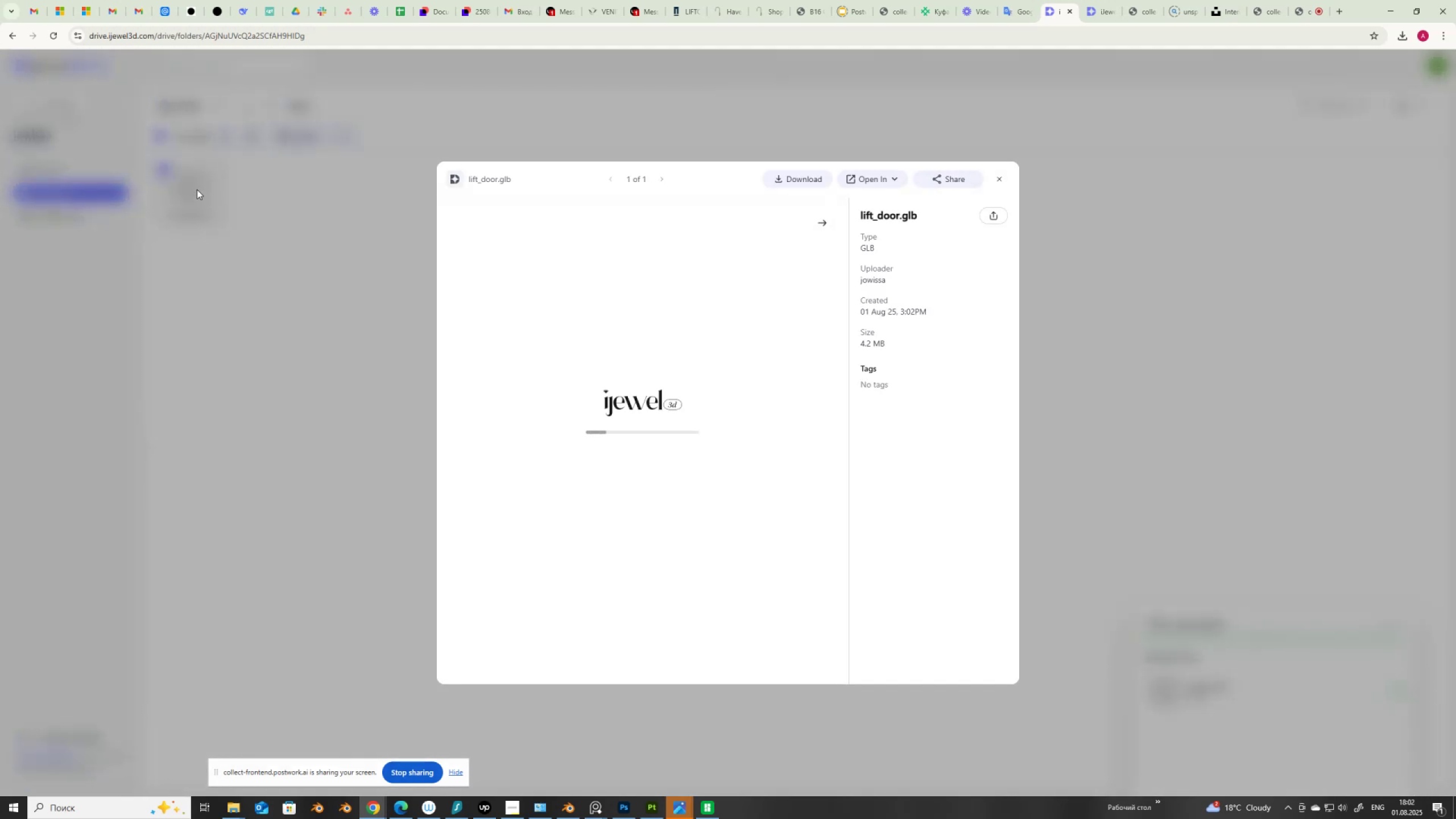 
left_click_drag(start_coordinate=[588, 416], to_coordinate=[611, 430])
 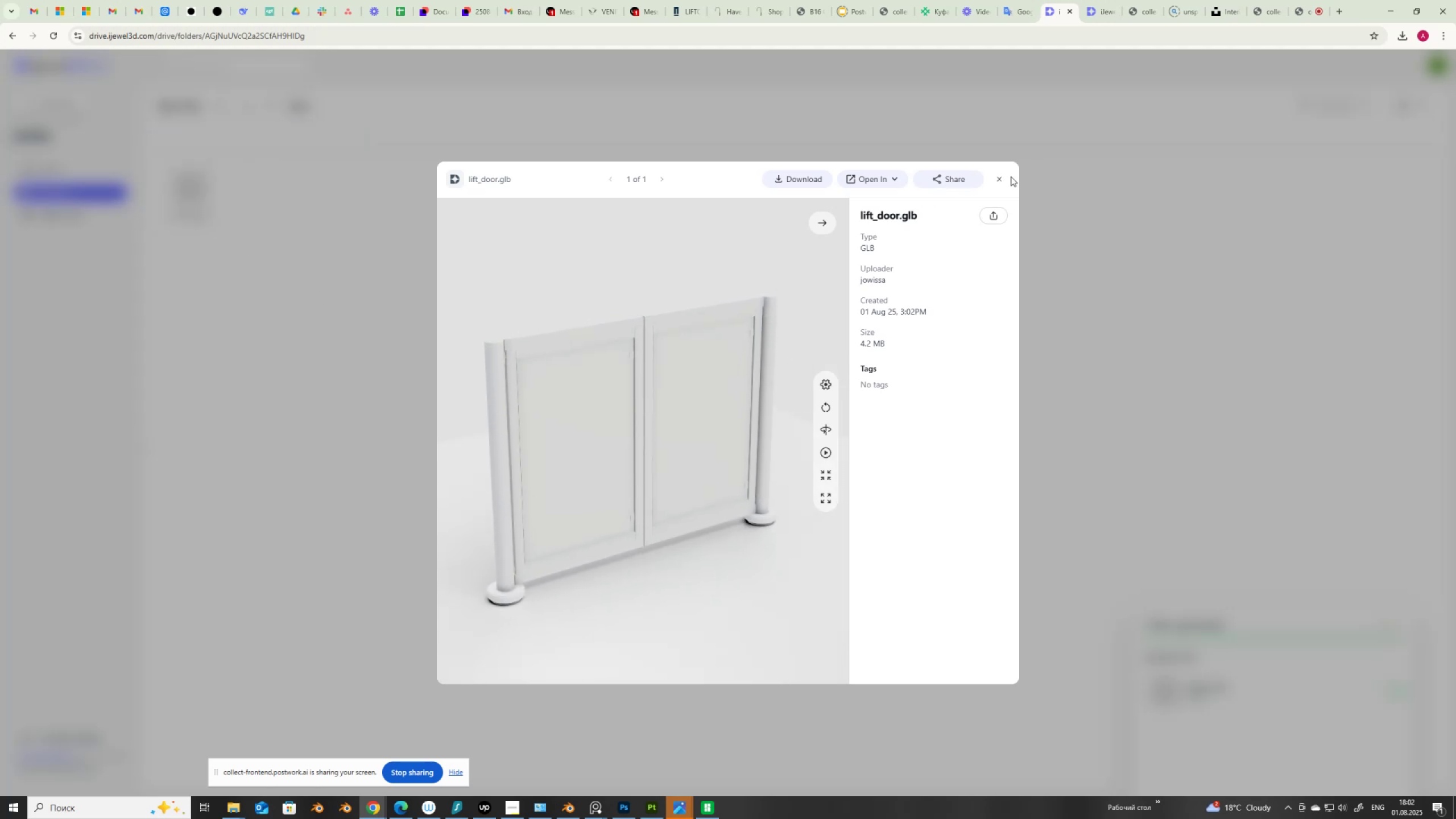 
left_click([1002, 177])
 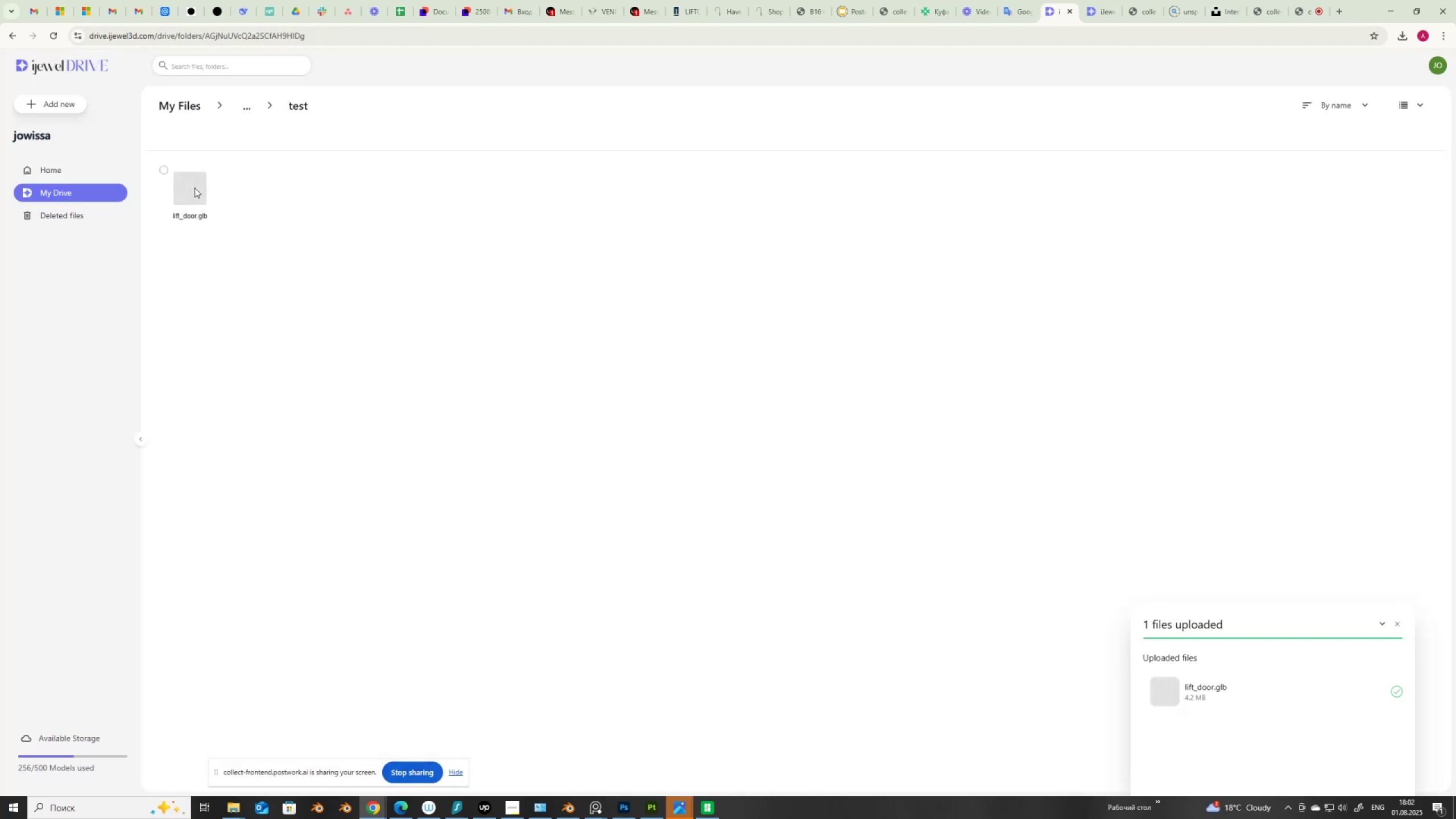 
right_click([195, 187])
 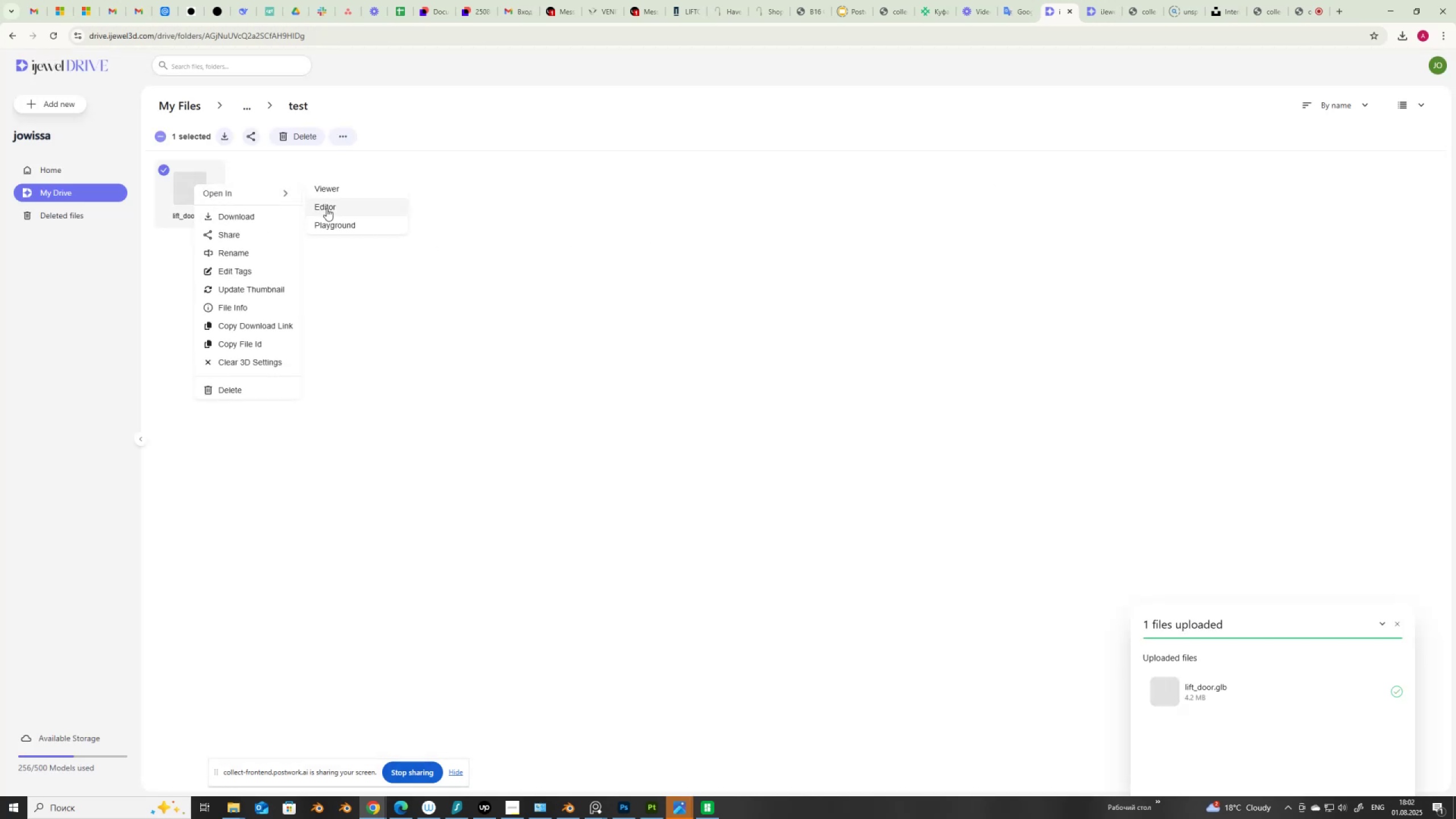 
left_click([326, 208])
 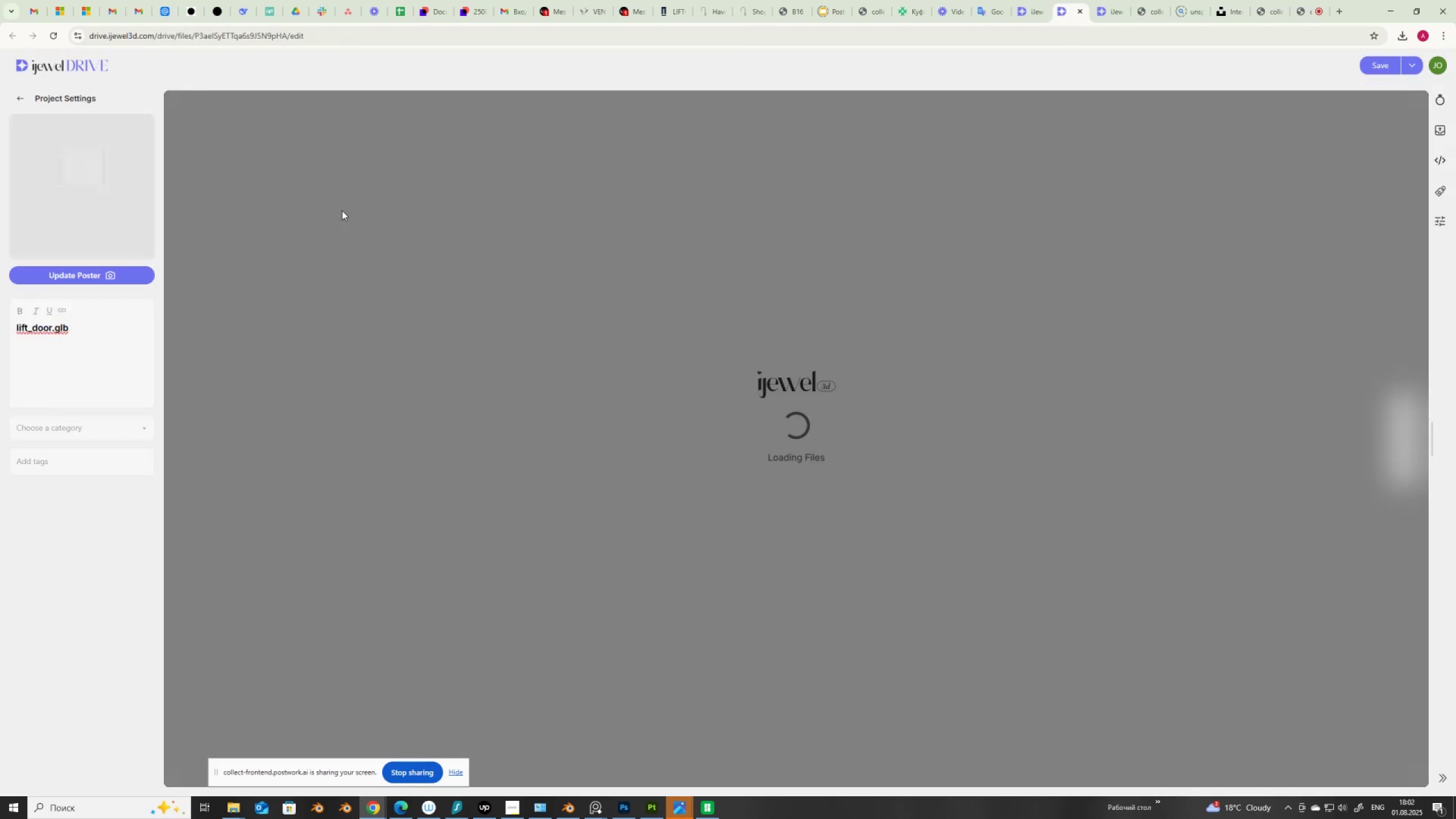 
wait(7.23)
 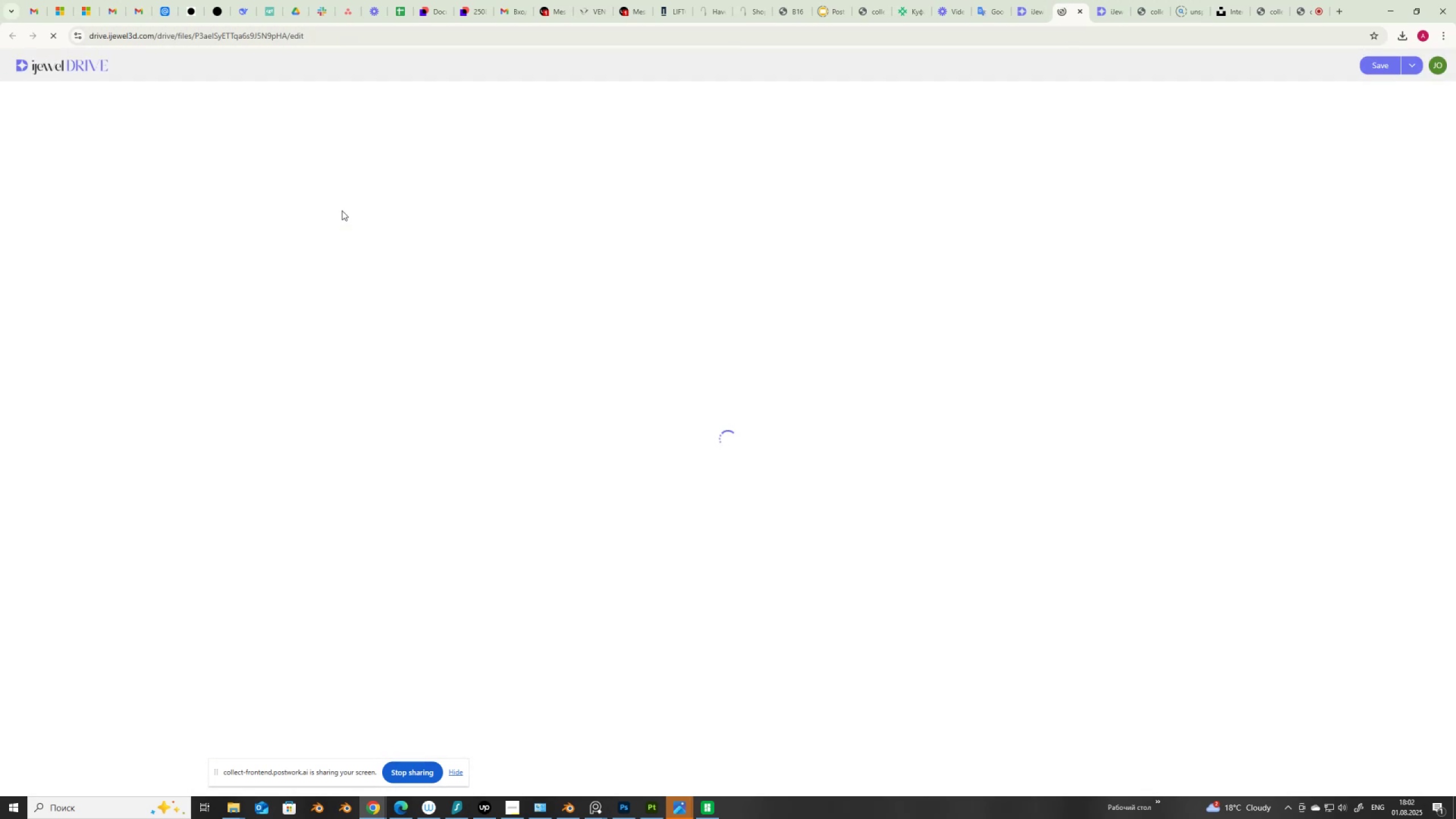 
left_click_drag(start_coordinate=[1032, 384], to_coordinate=[1043, 406])
 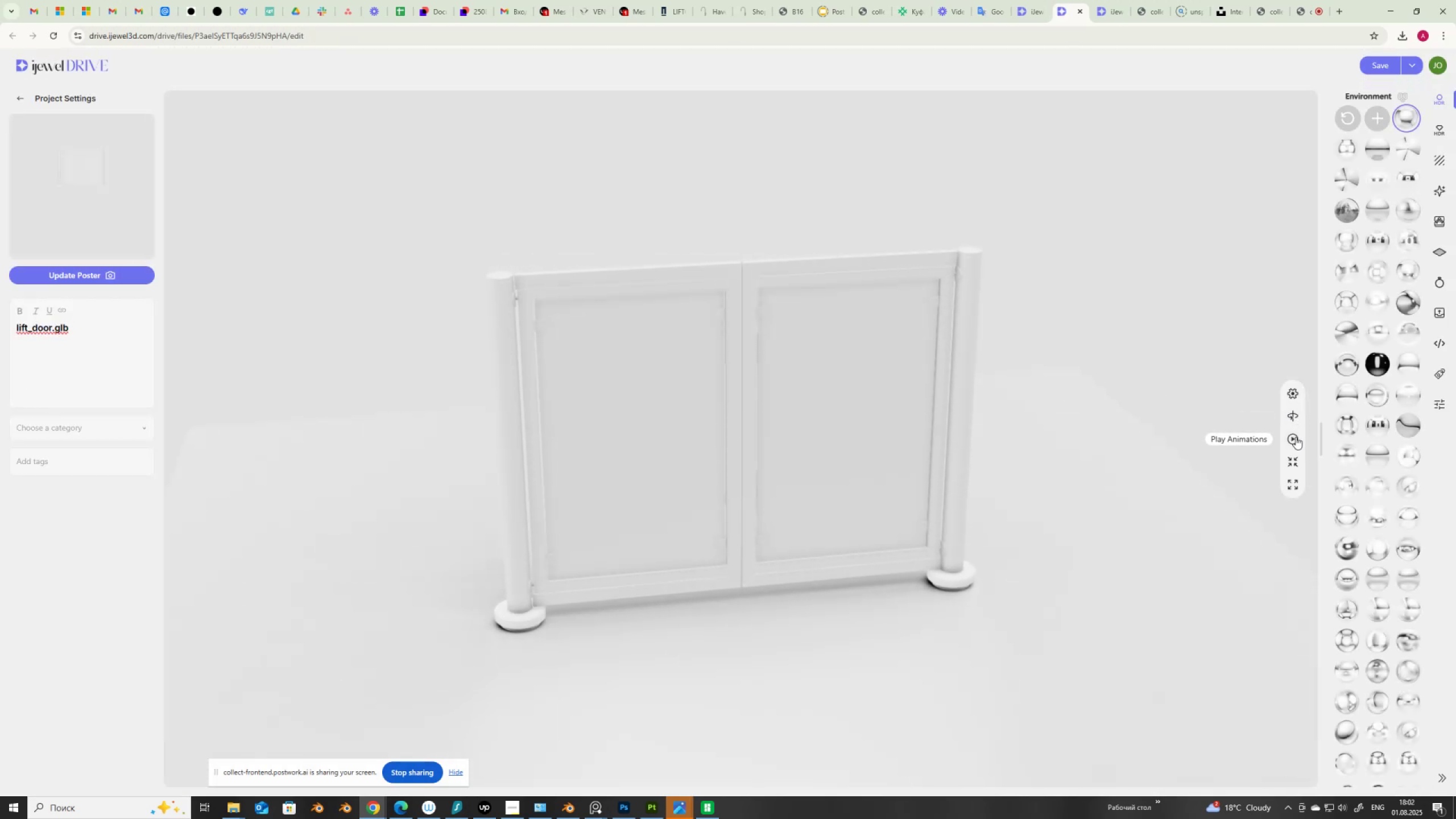 
left_click([1296, 437])
 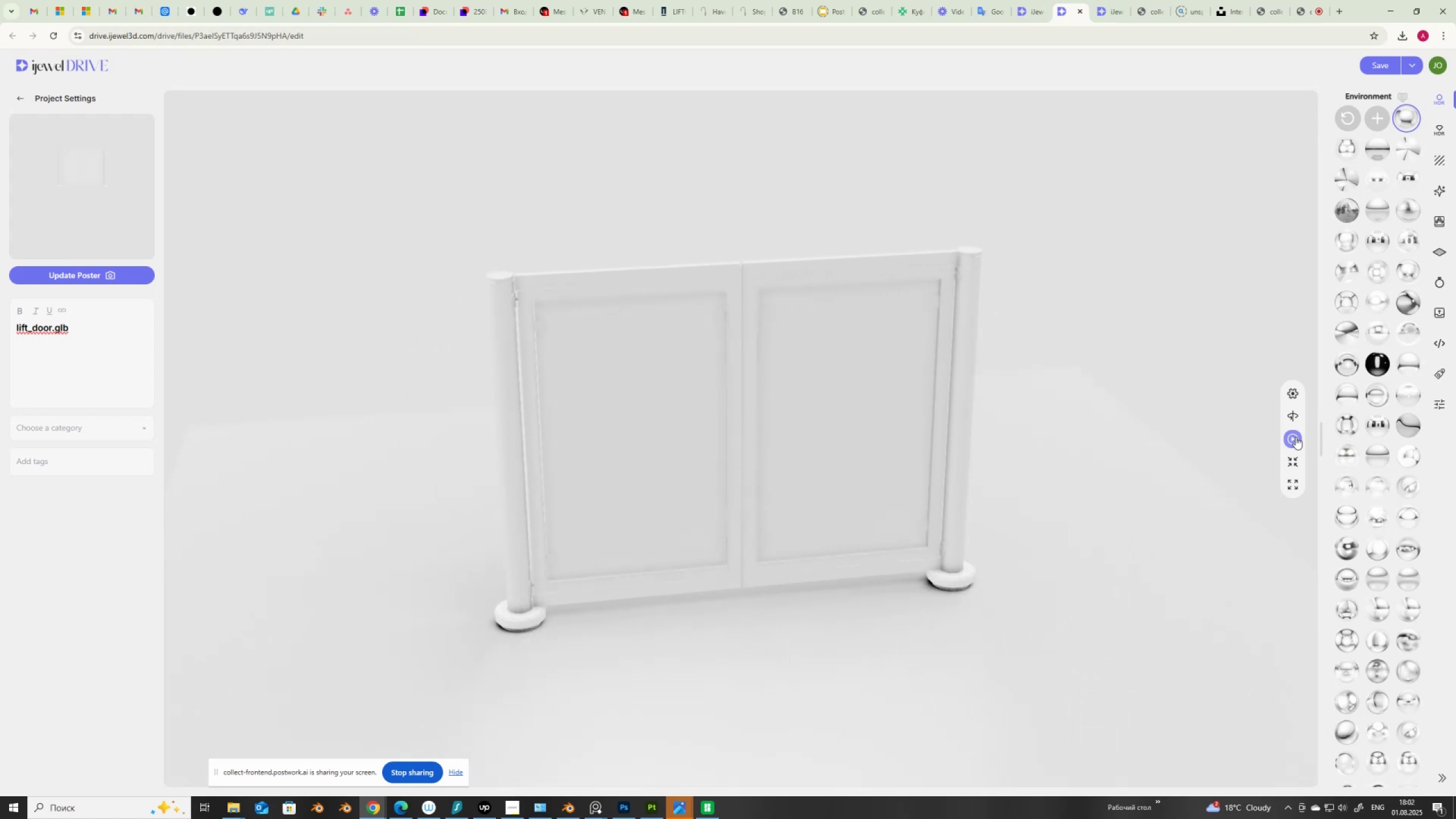 
wait(9.74)
 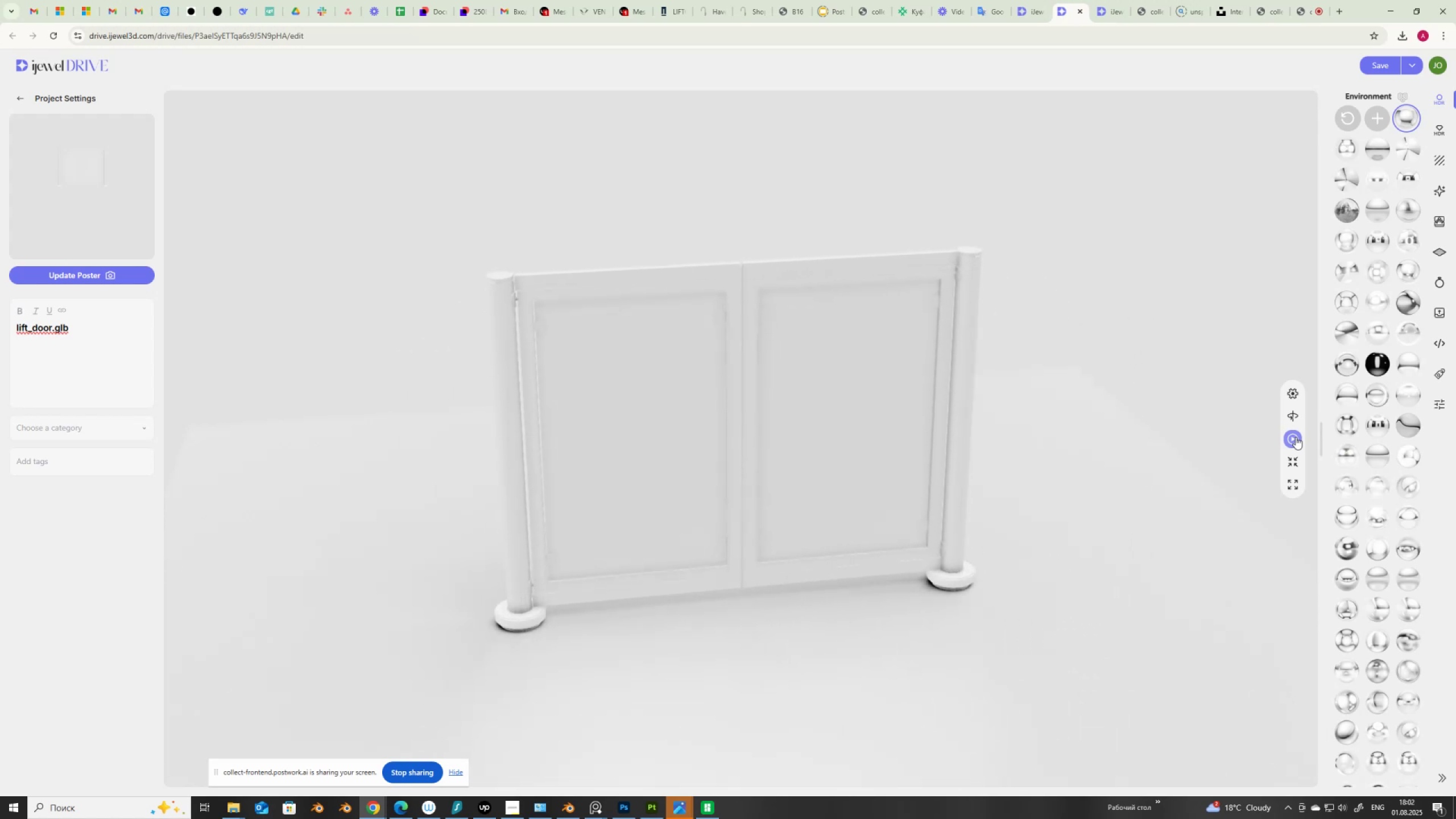 
left_click([1296, 437])
 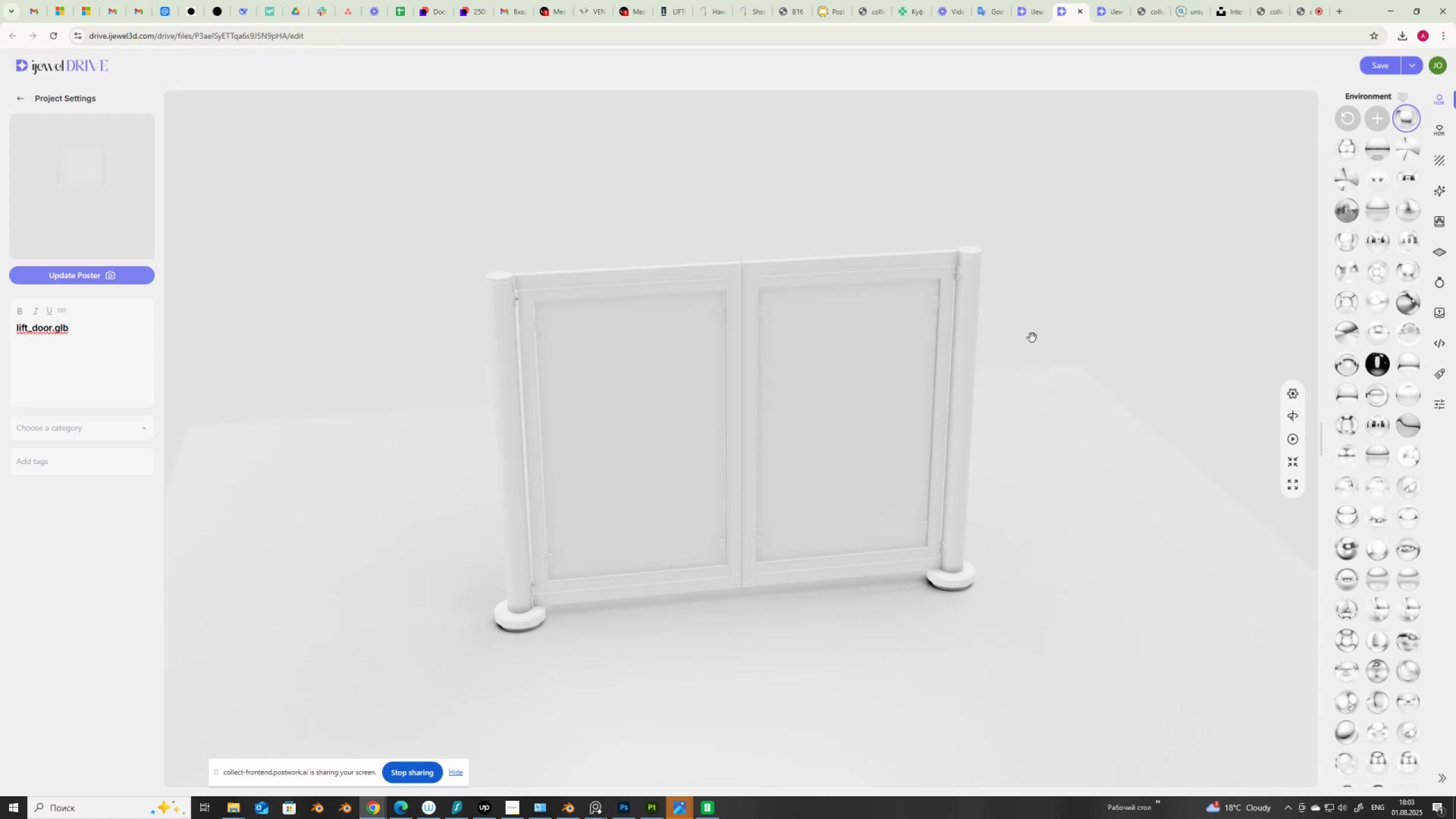 
left_click([881, 429])
 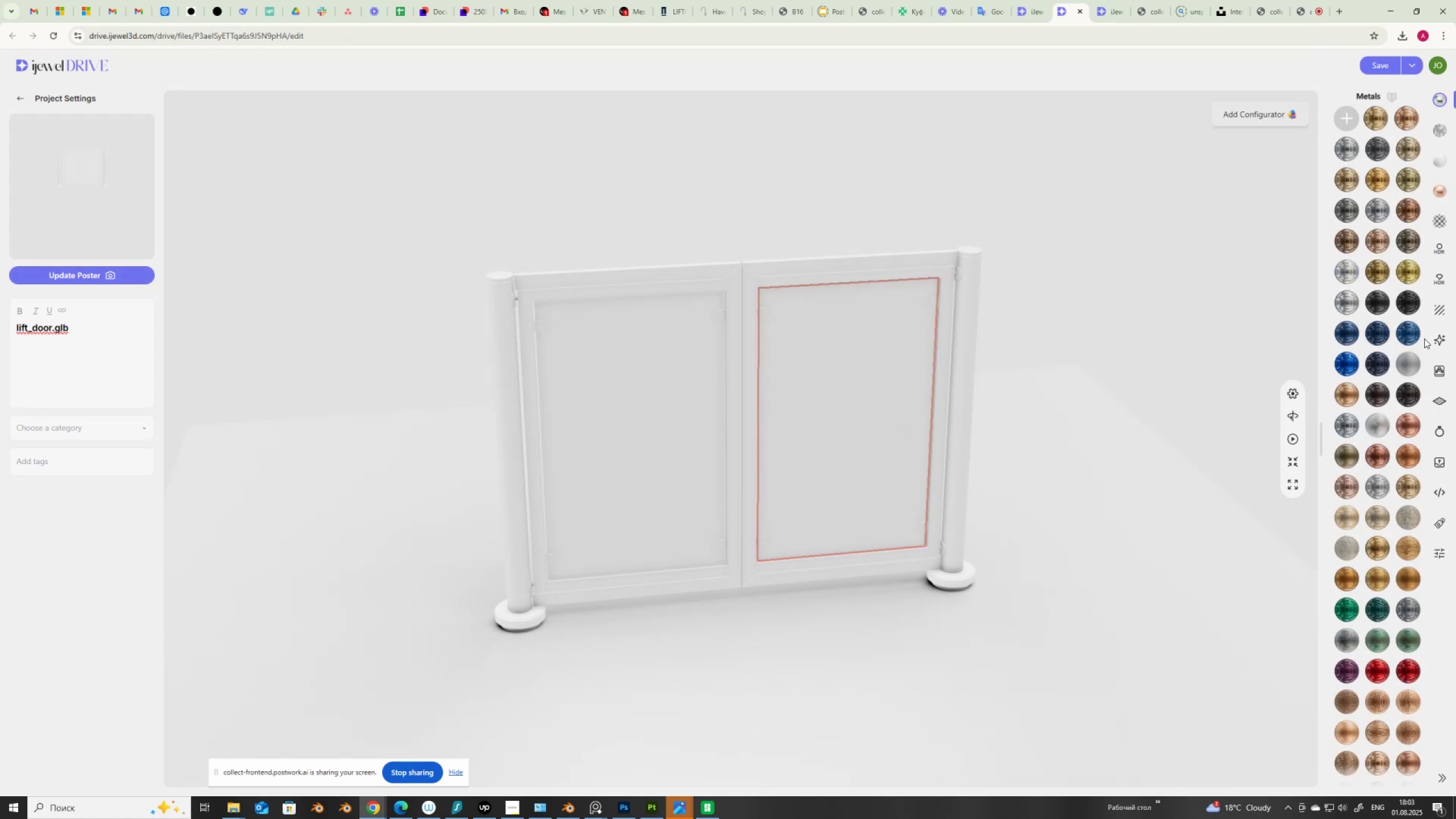 
left_click([1437, 218])
 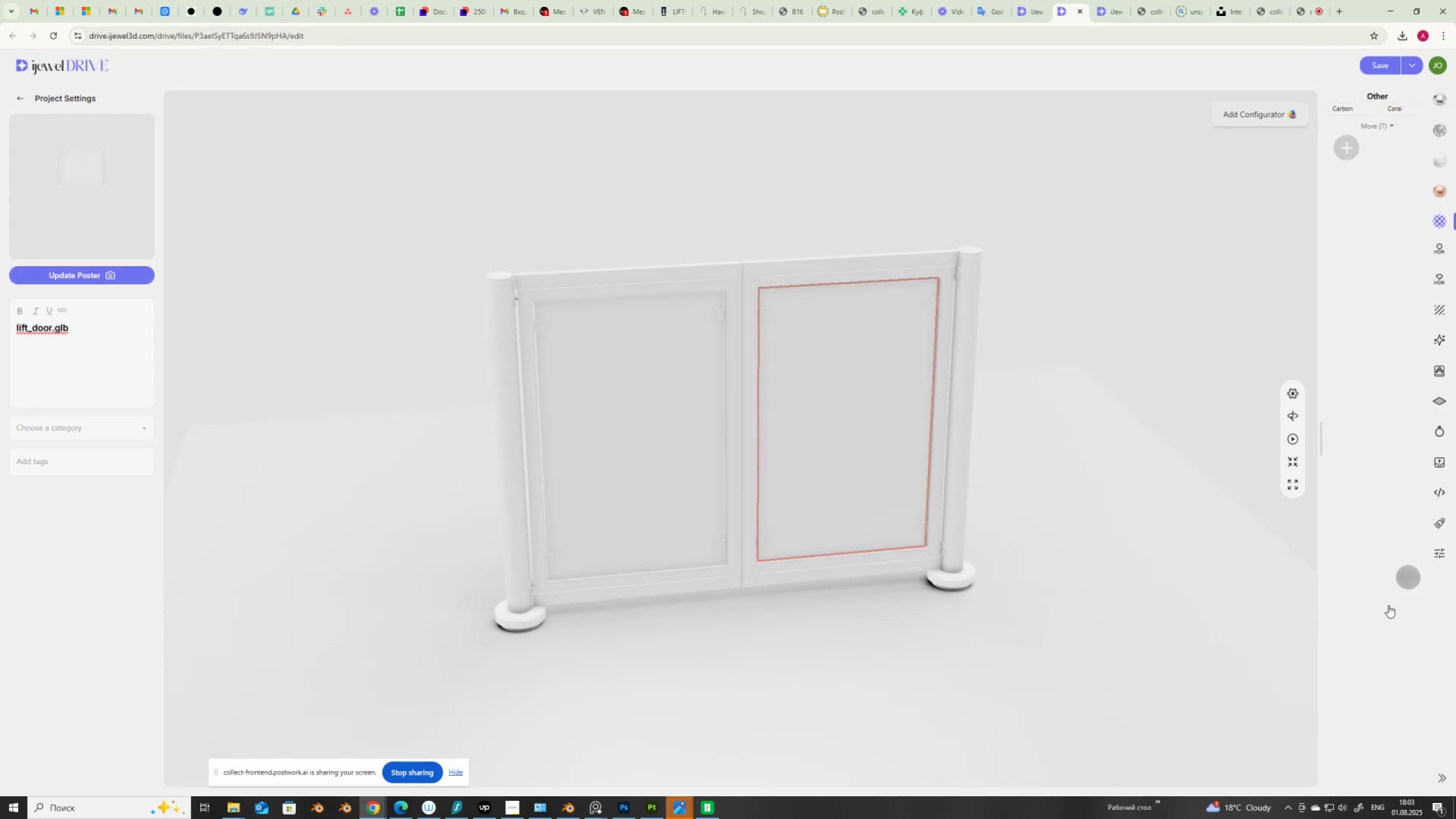 
mouse_move([1373, 611])
 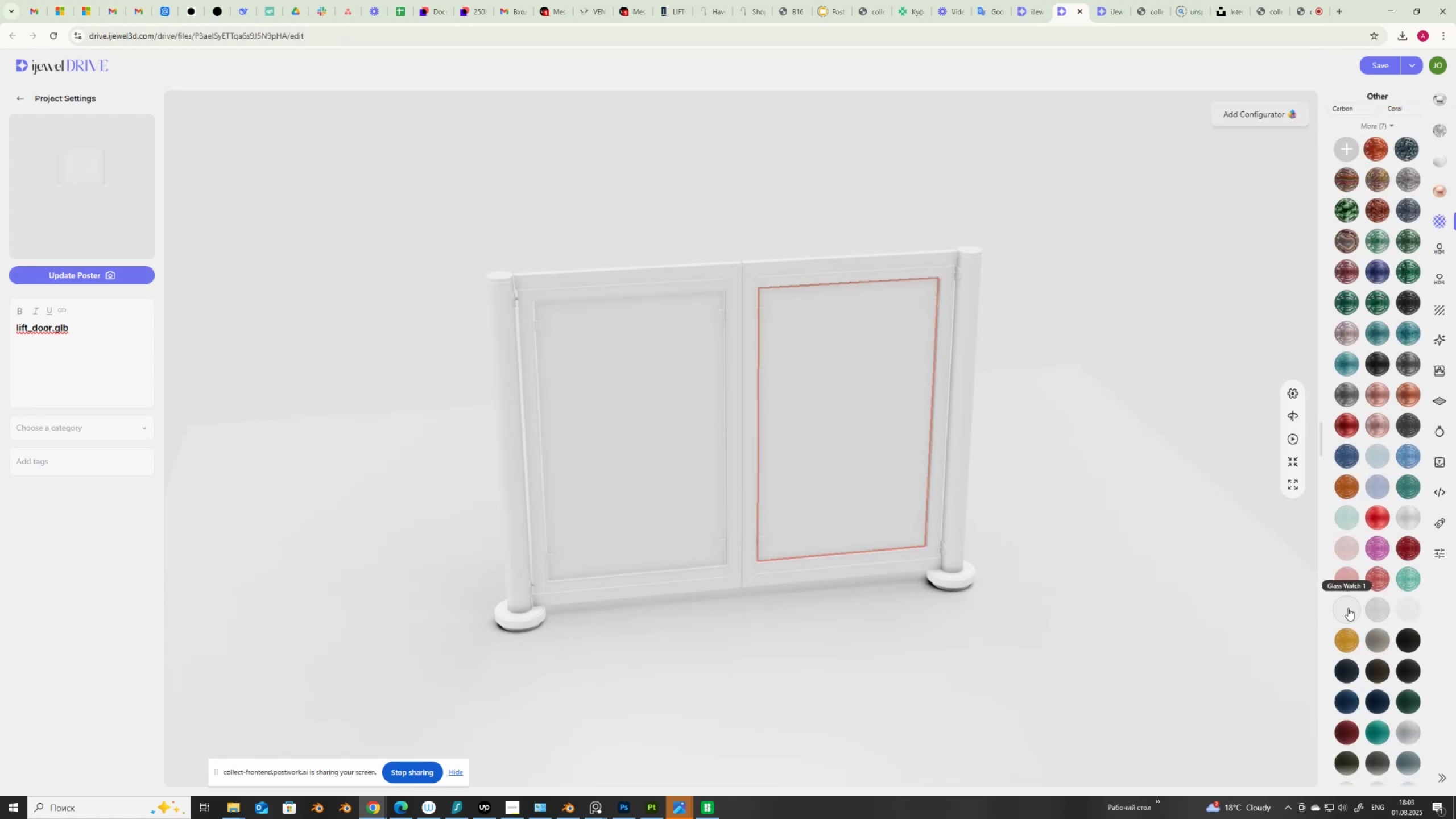 
left_click([1348, 608])
 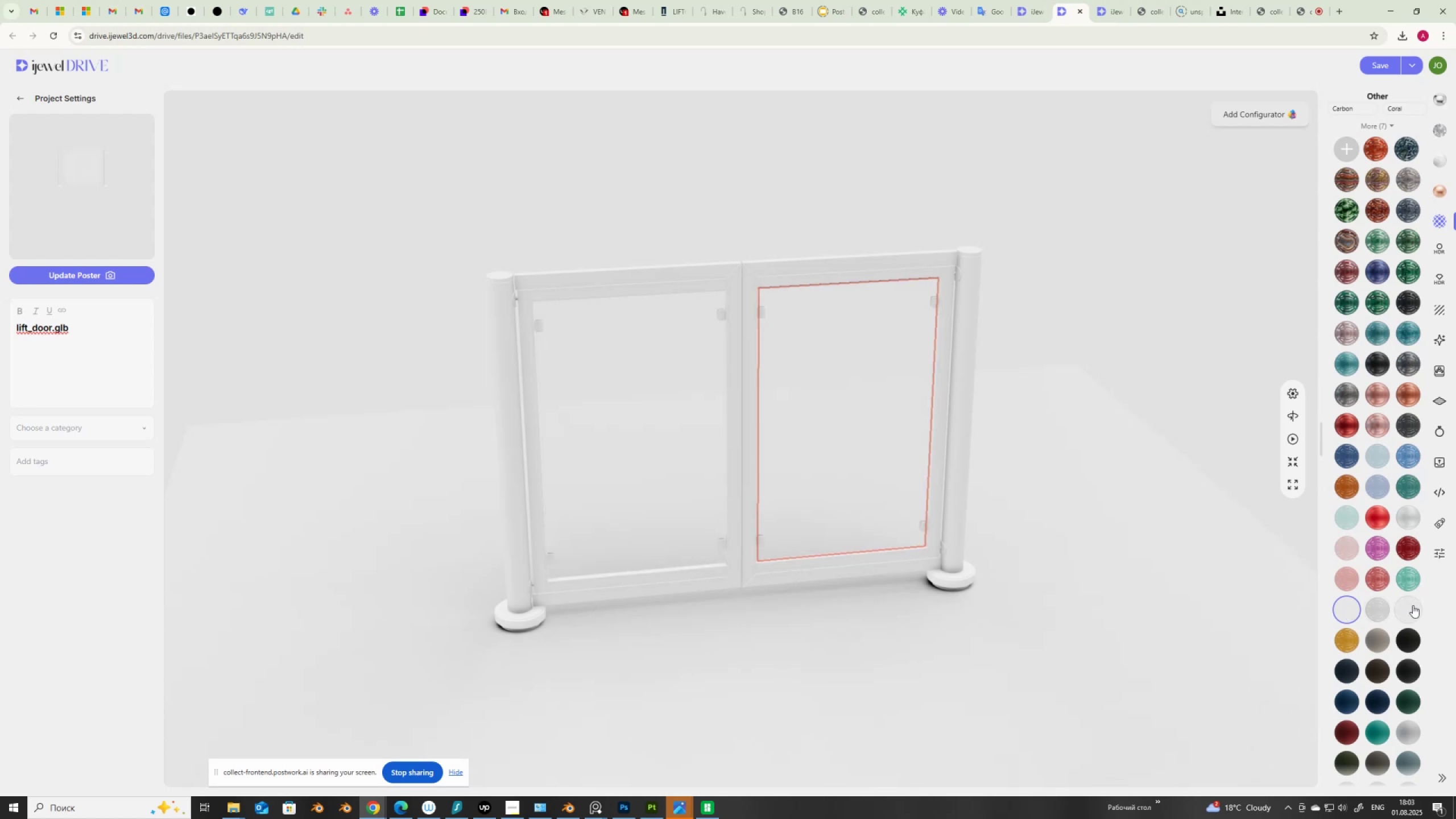 
left_click([1413, 605])
 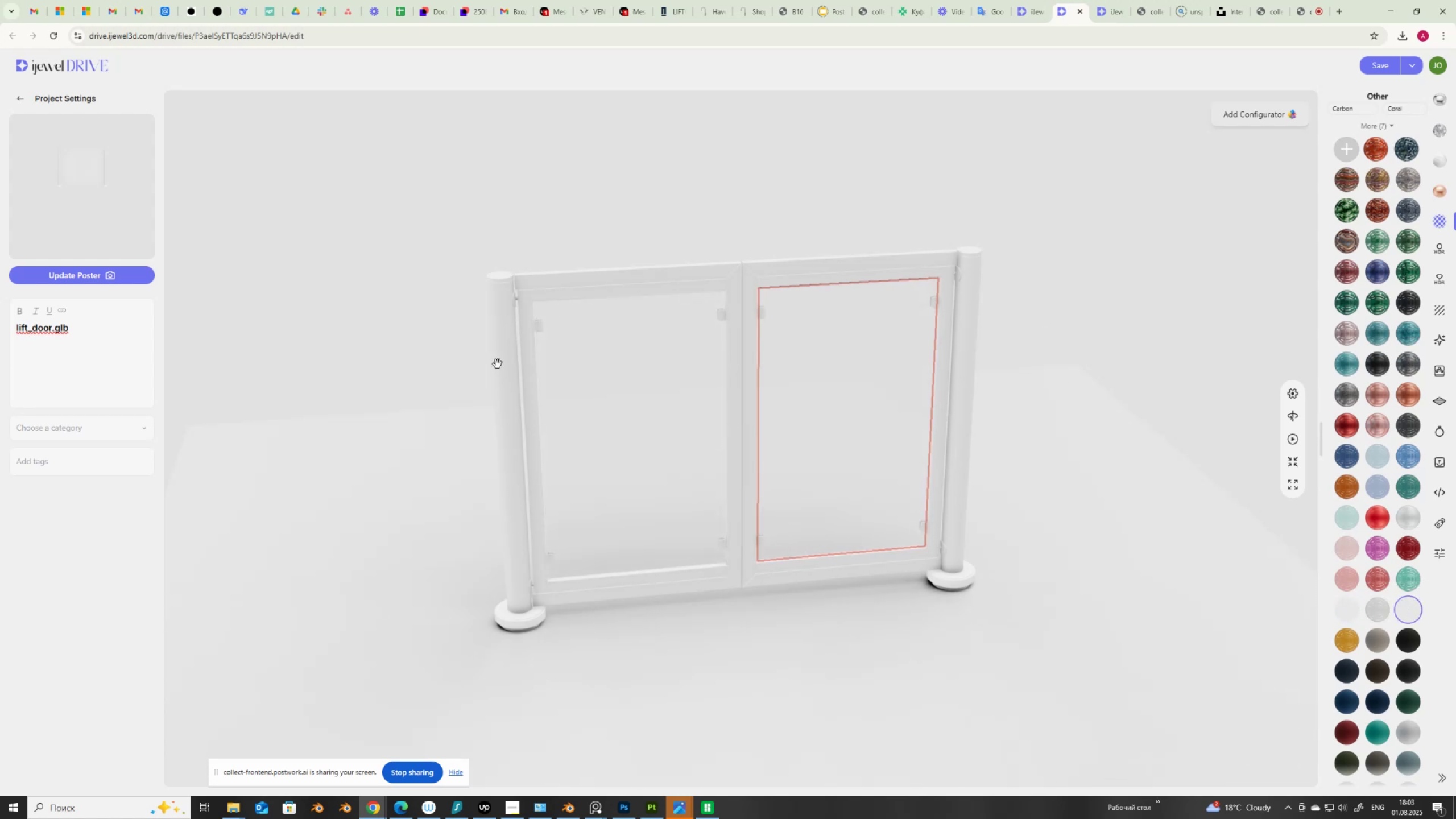 
wait(5.48)
 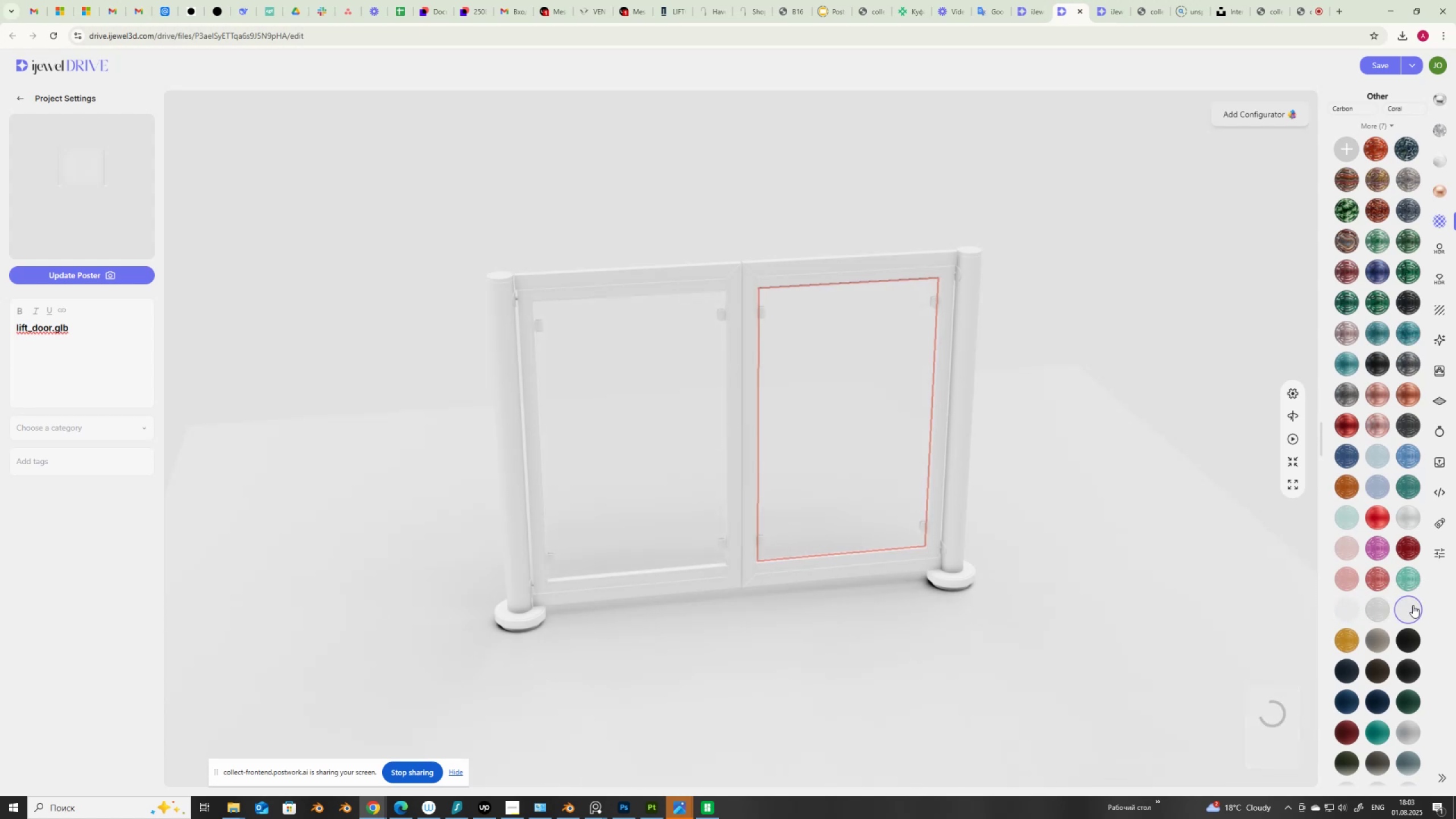 
left_click([503, 372])
 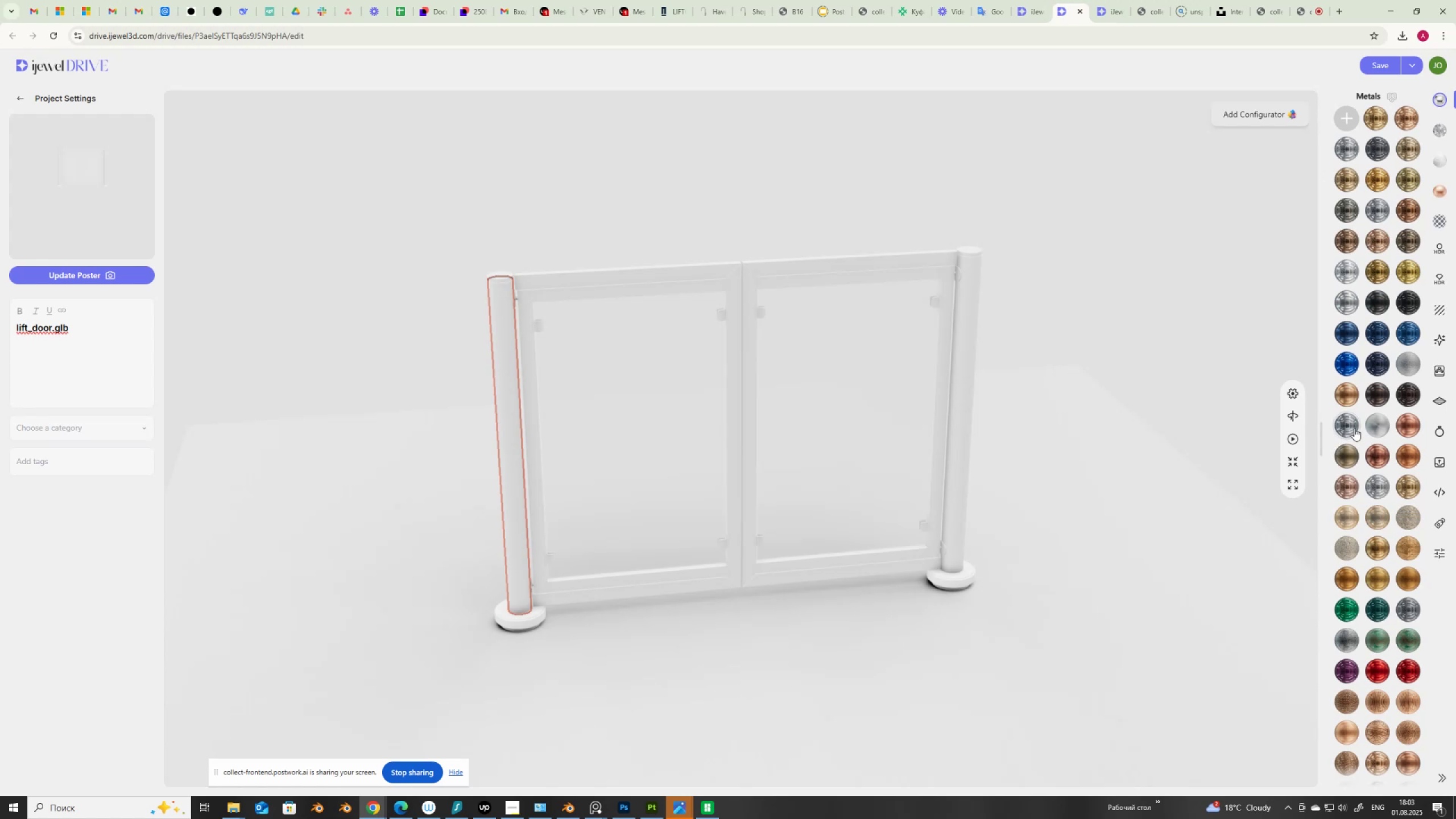 
scroll: coordinate [1393, 193], scroll_direction: up, amount: 3.0
 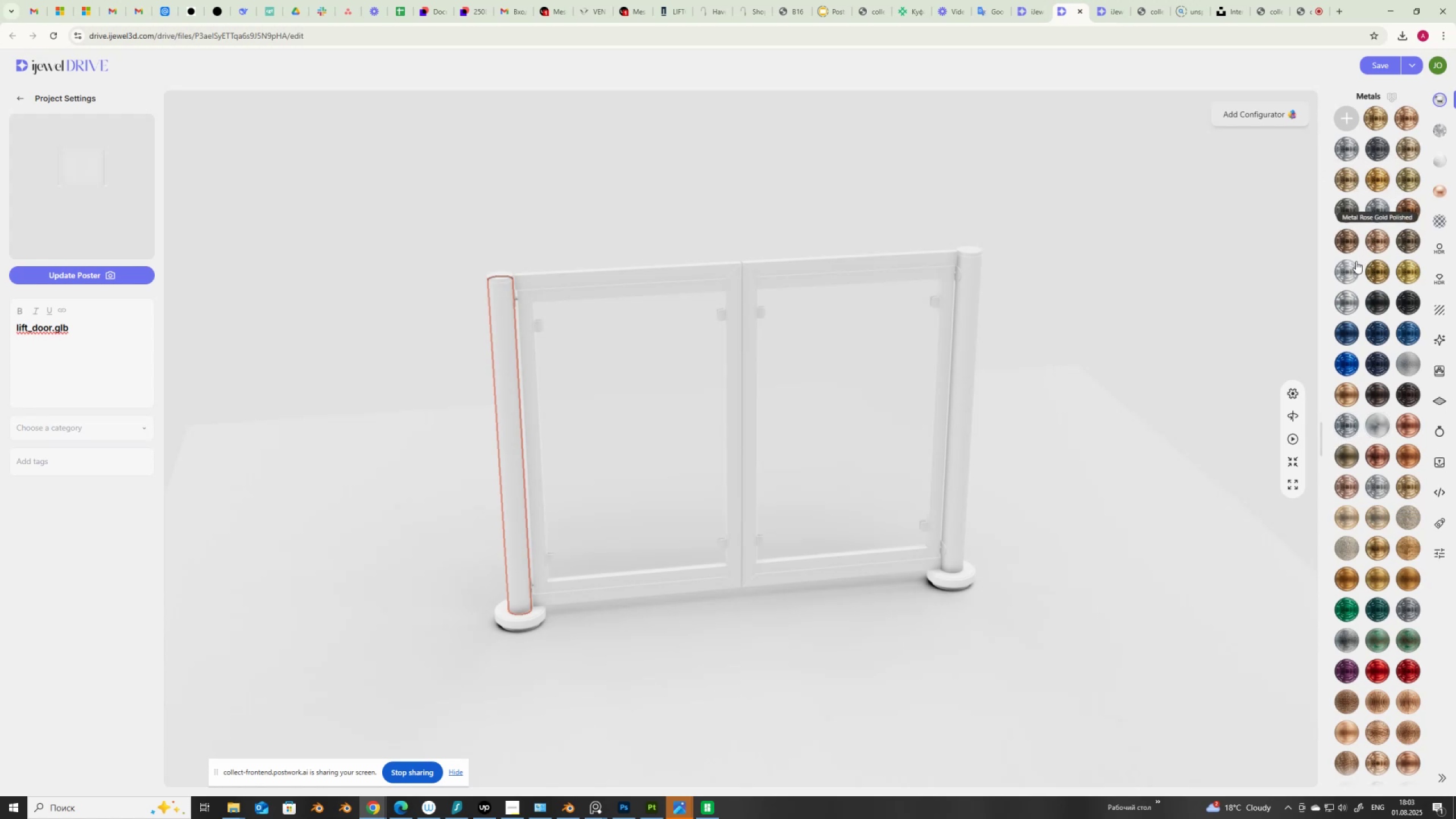 
left_click([1349, 266])
 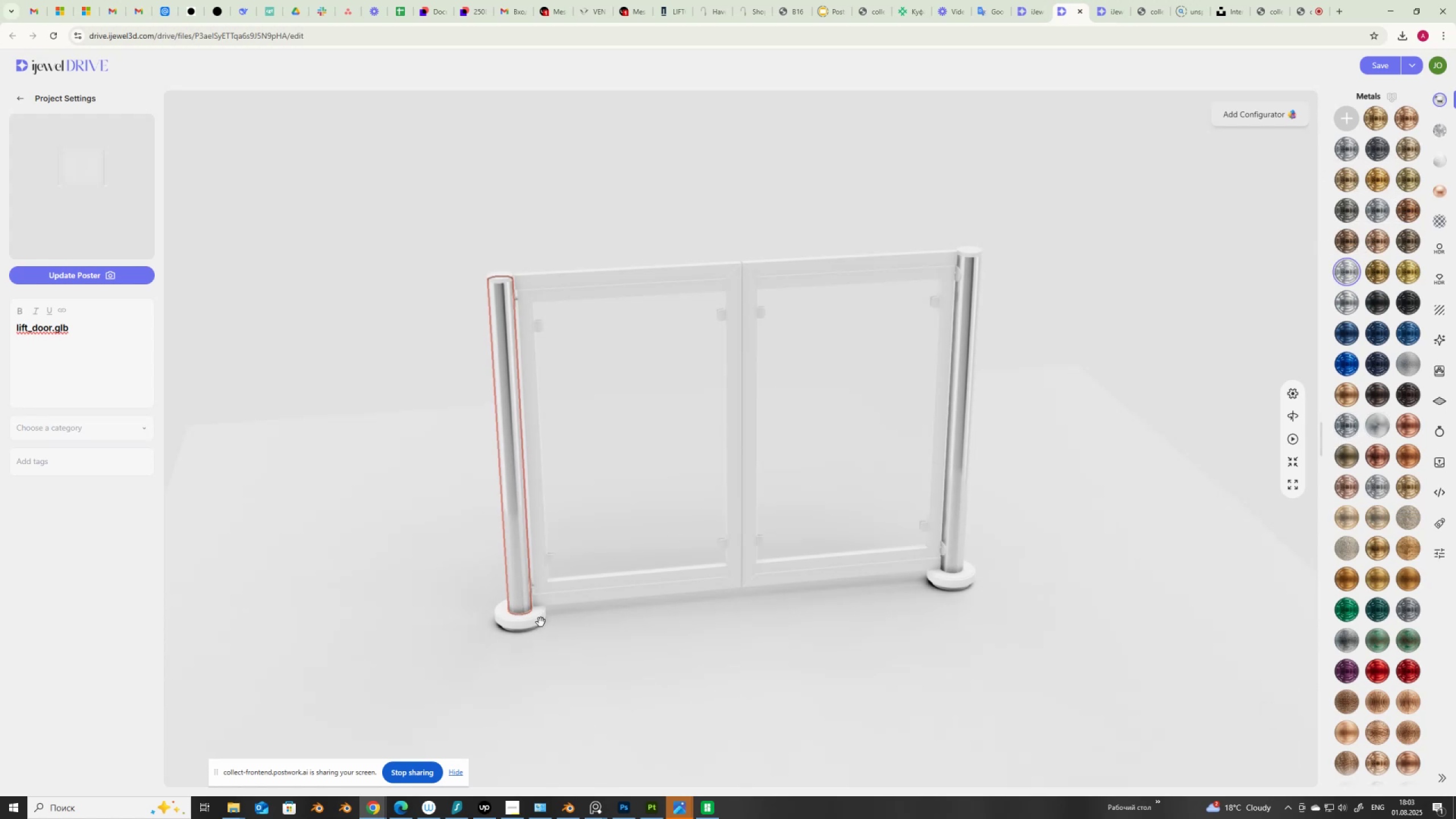 
left_click([539, 624])
 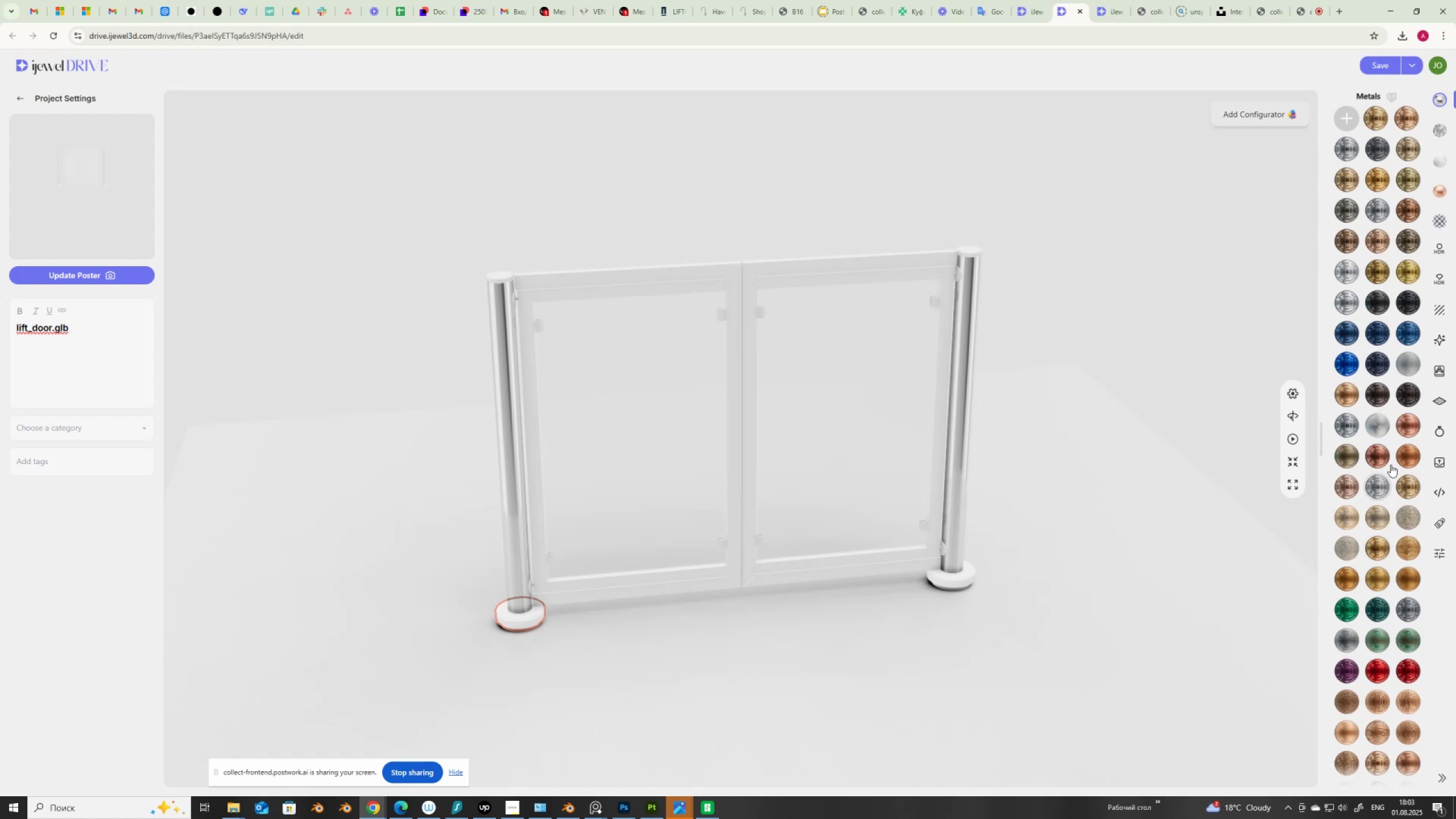 
wait(5.3)
 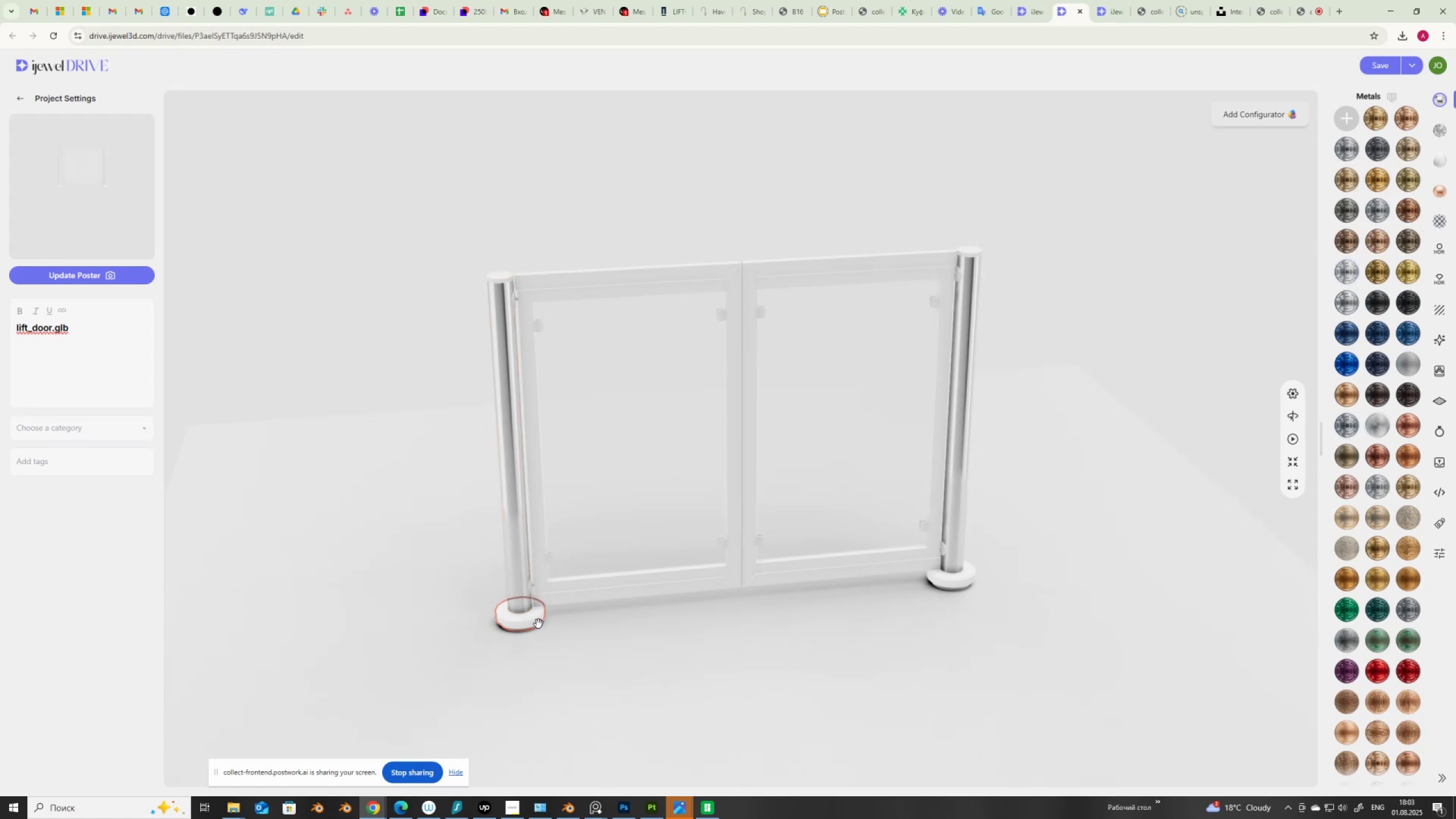 
left_click([1440, 163])
 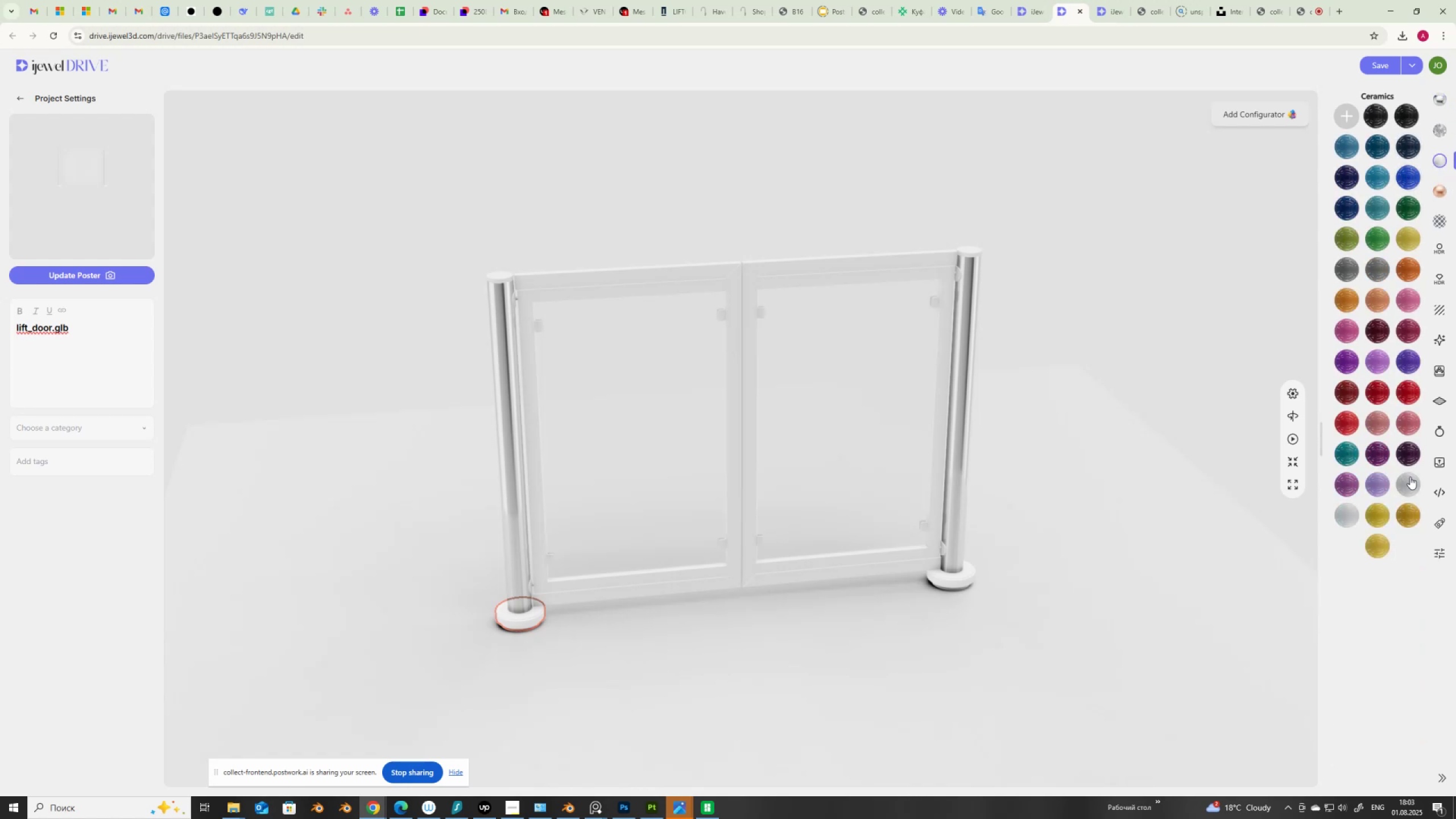 
left_click([1404, 485])
 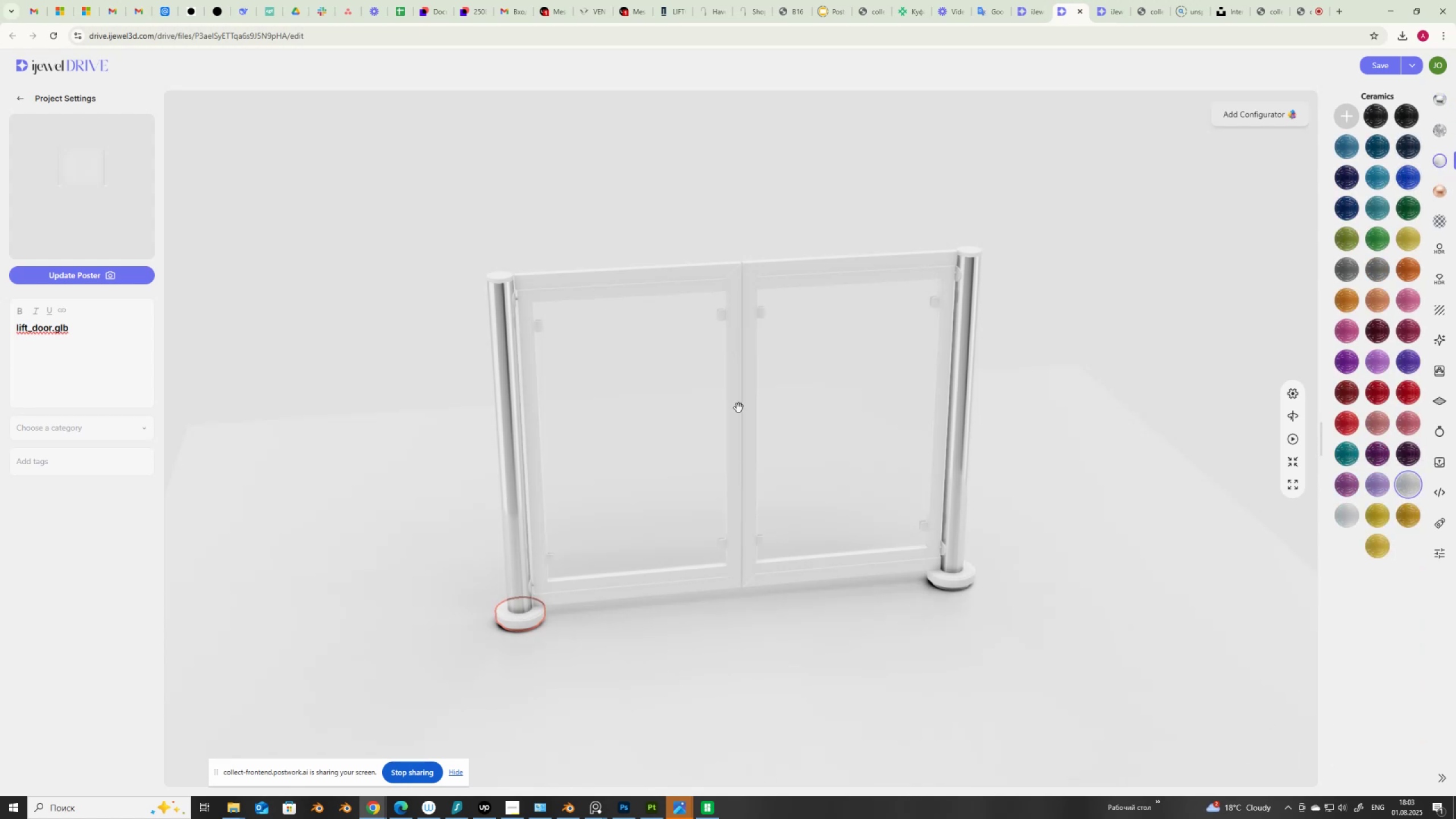 
left_click([725, 317])
 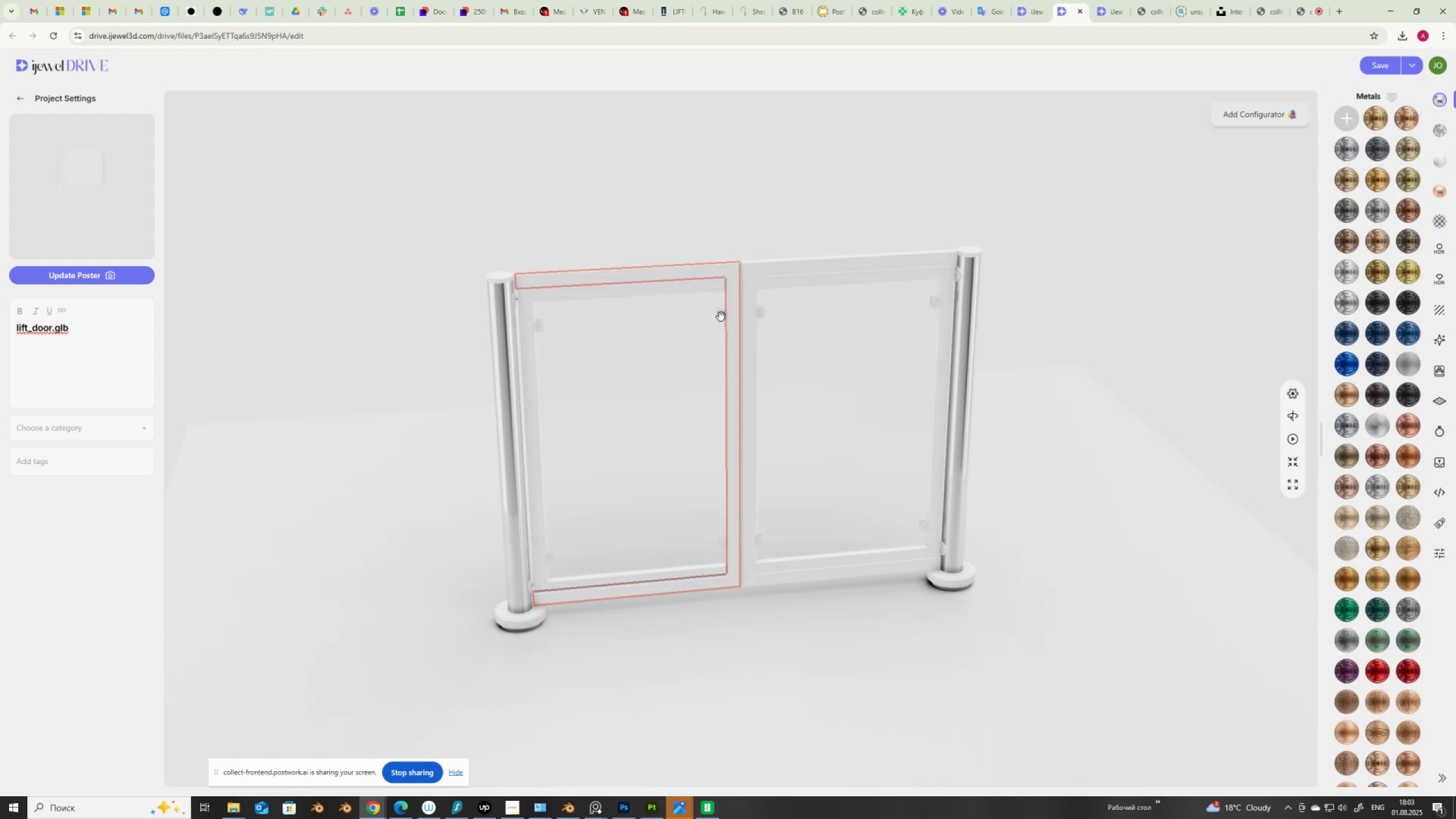 
left_click([721, 317])
 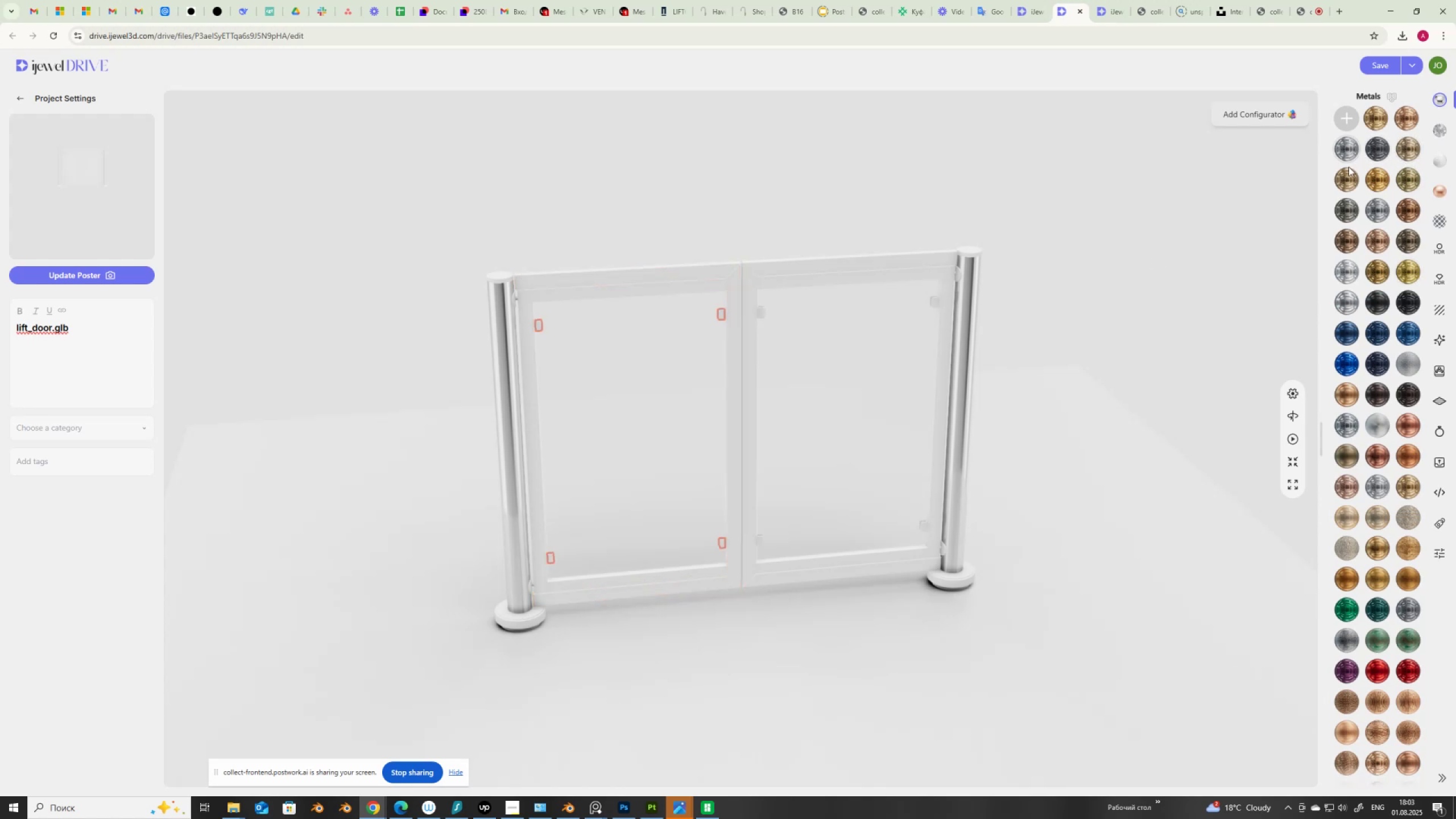 
left_click([1350, 268])
 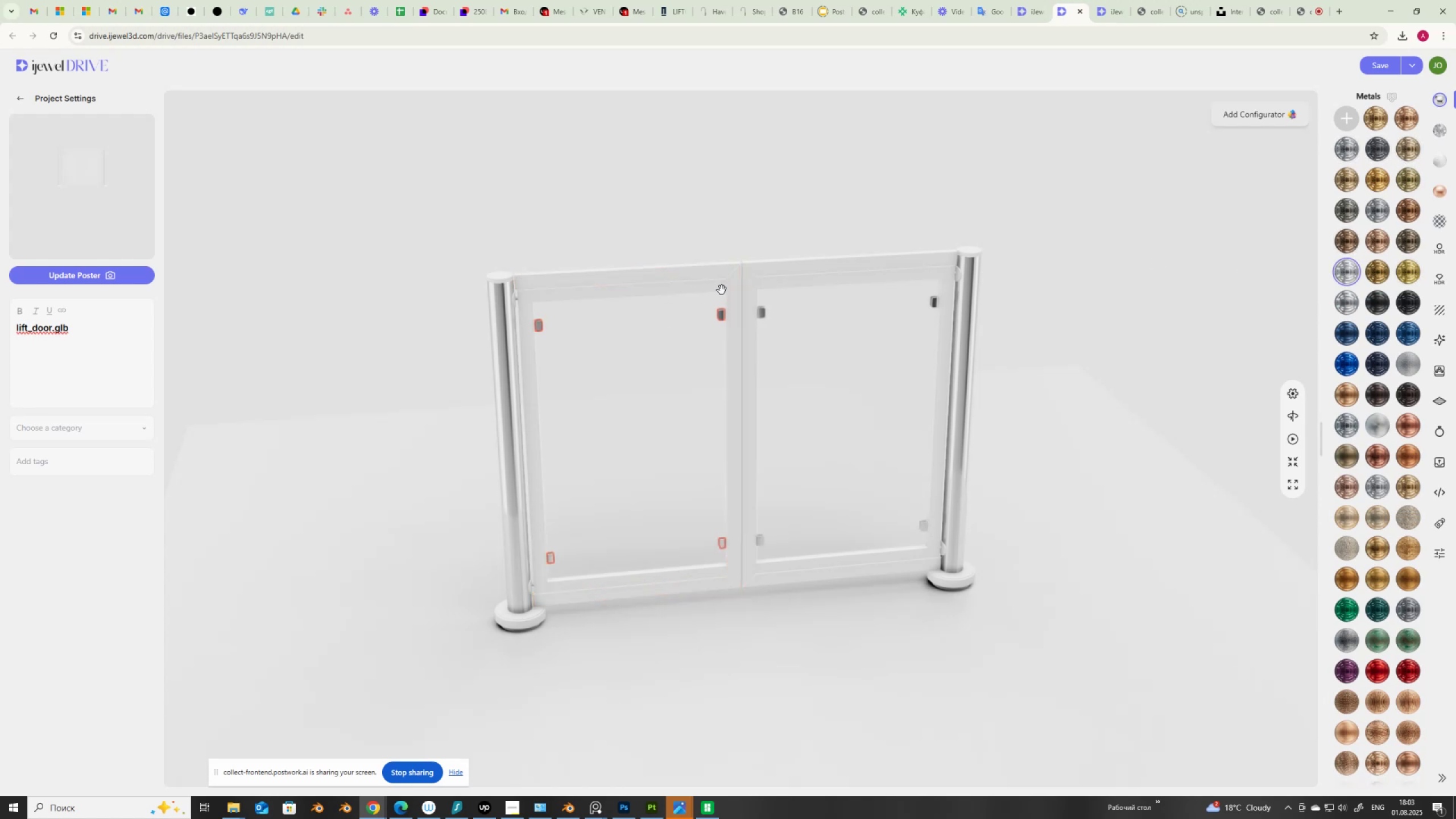 
left_click([733, 275])
 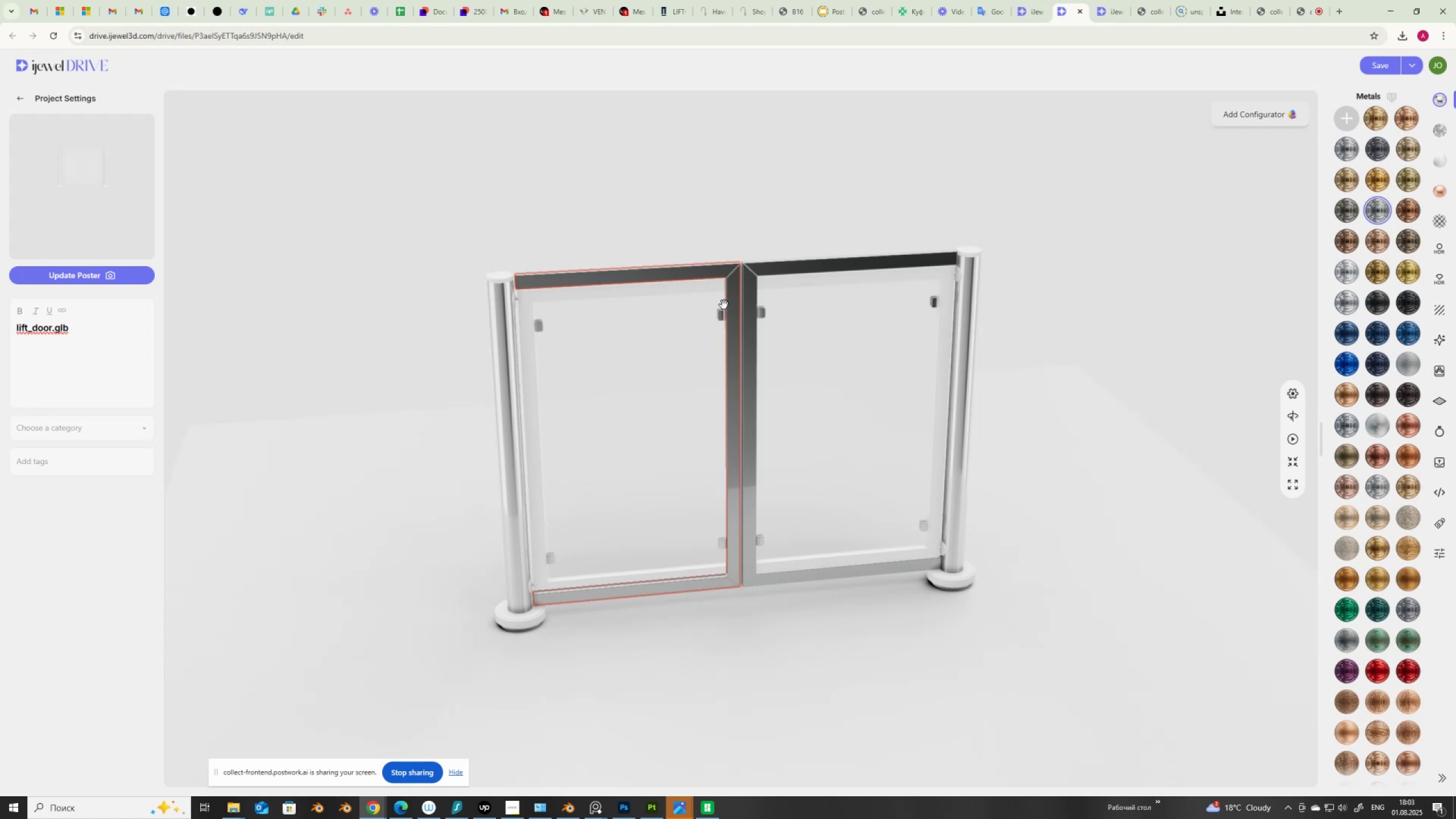 
wait(7.37)
 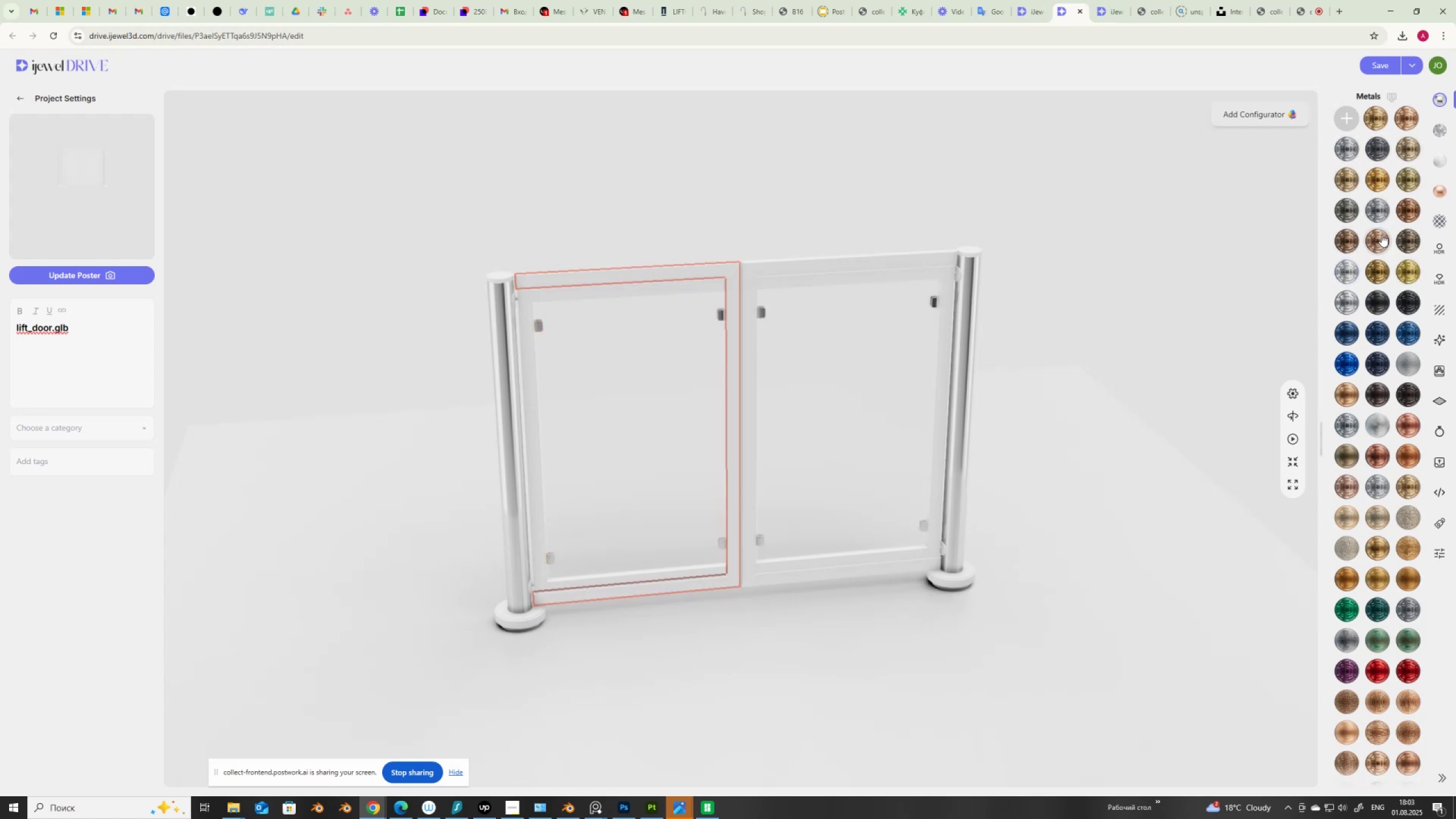 
mouse_move([1441, 159])
 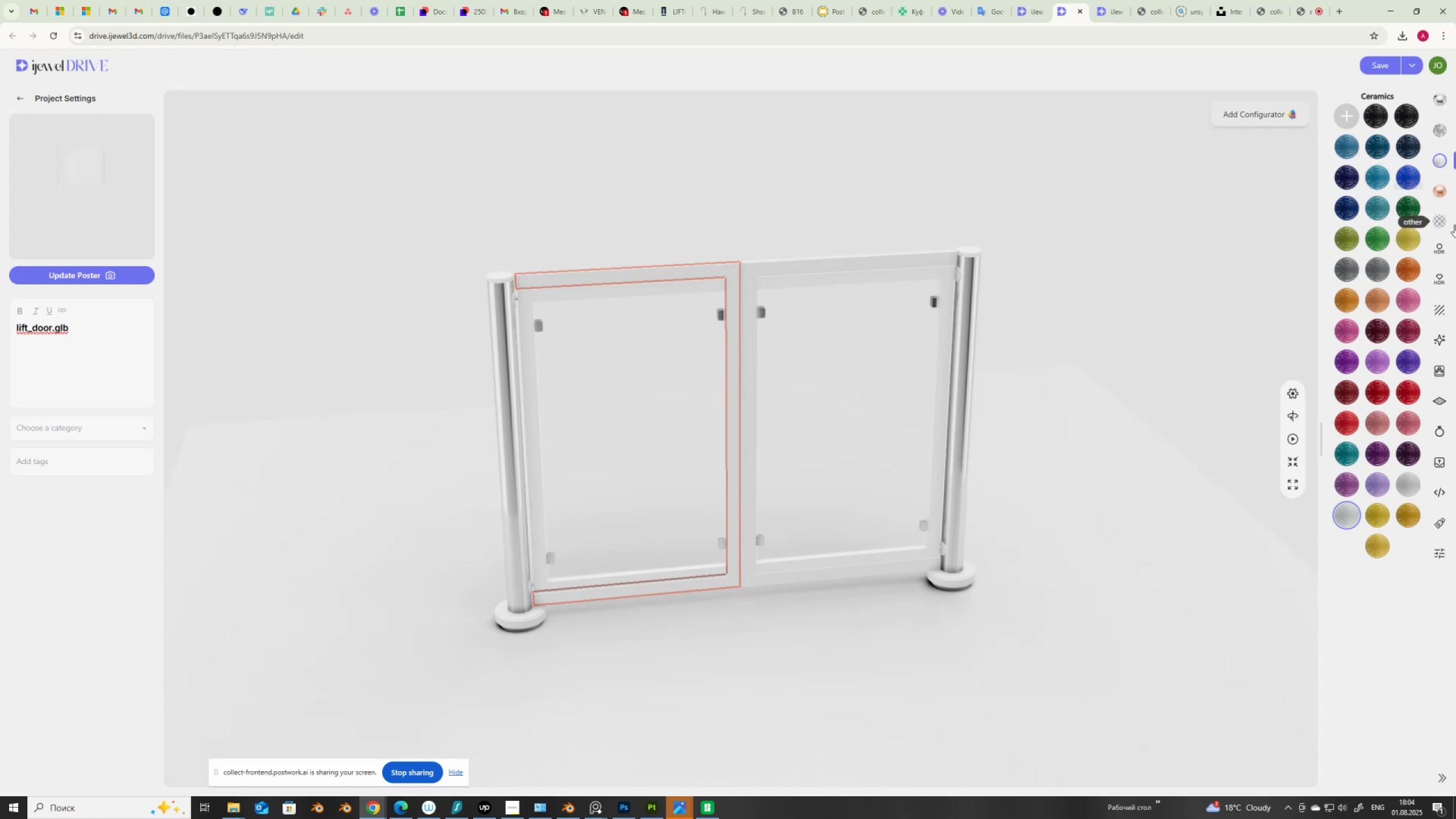 
wait(7.97)
 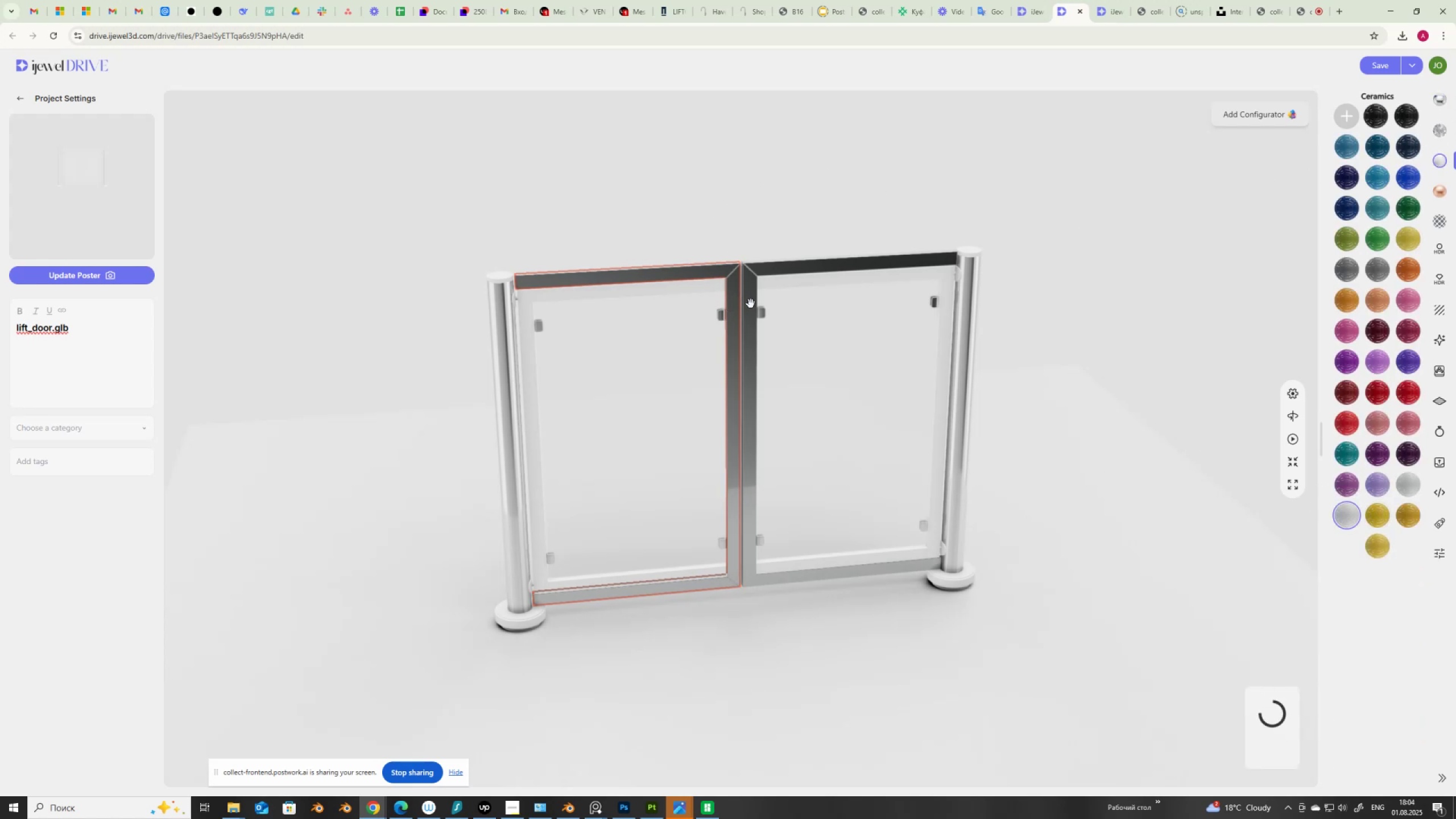 
left_click([854, 287])
 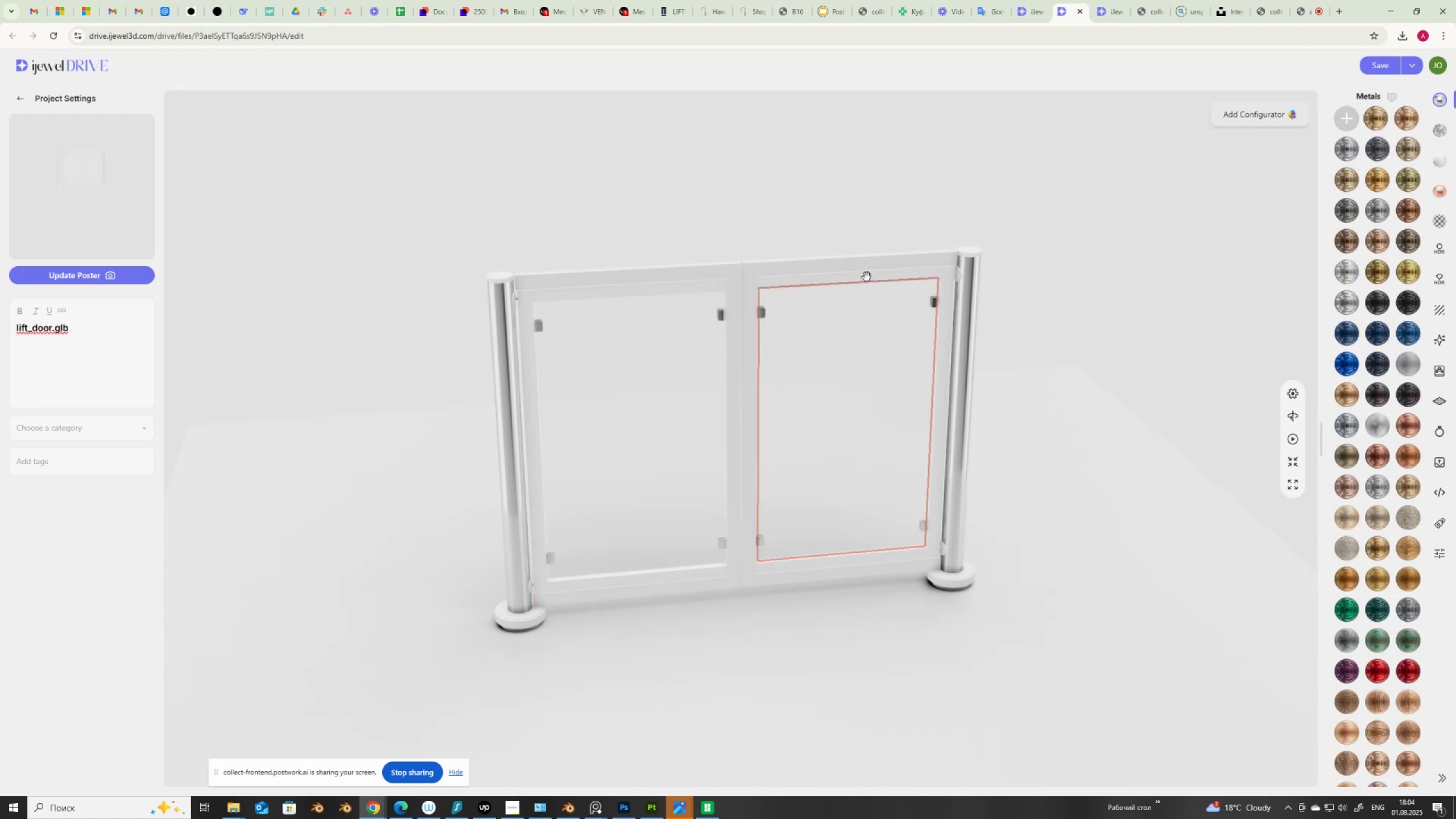 
left_click([867, 277])
 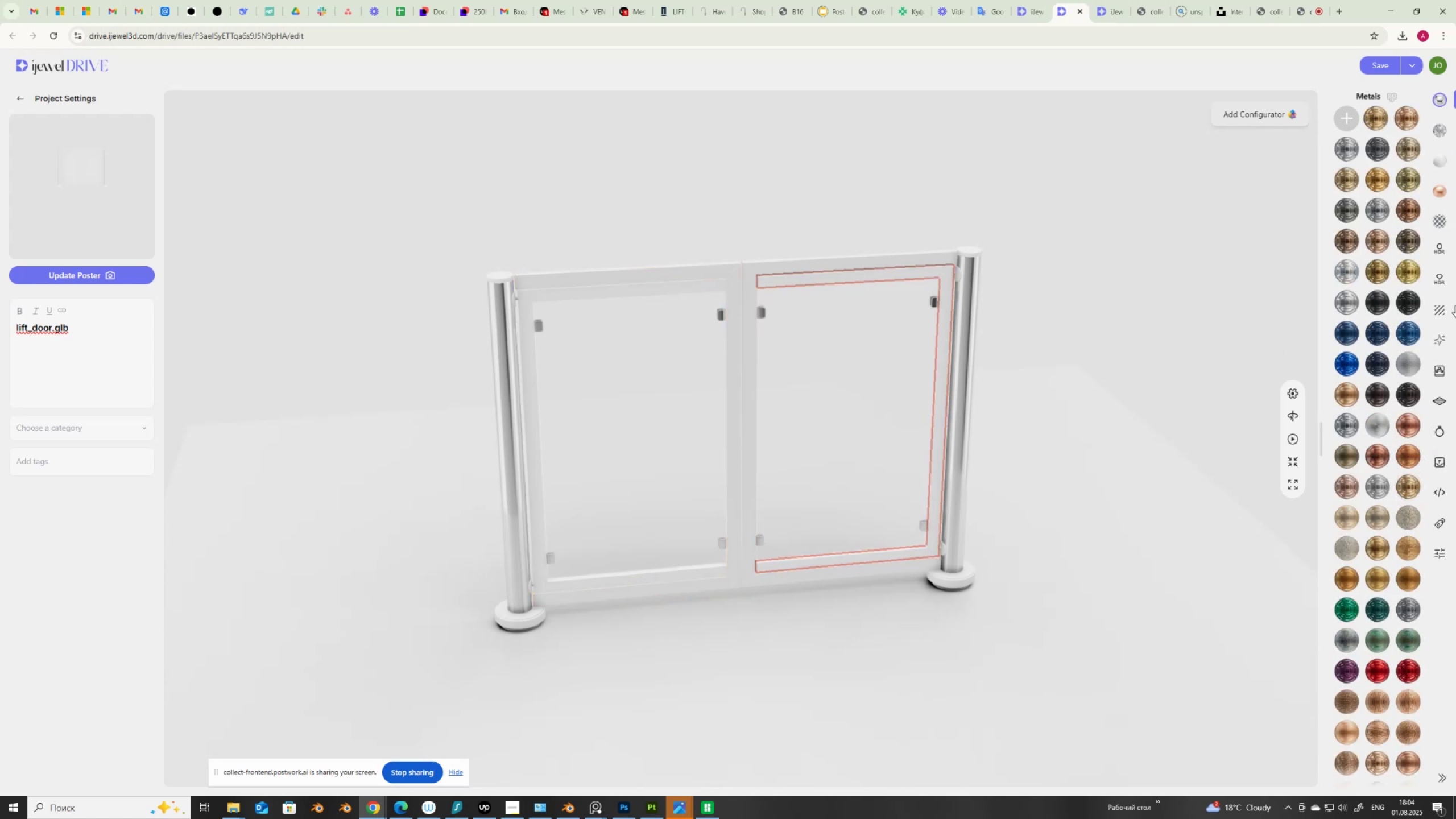 
wait(5.35)
 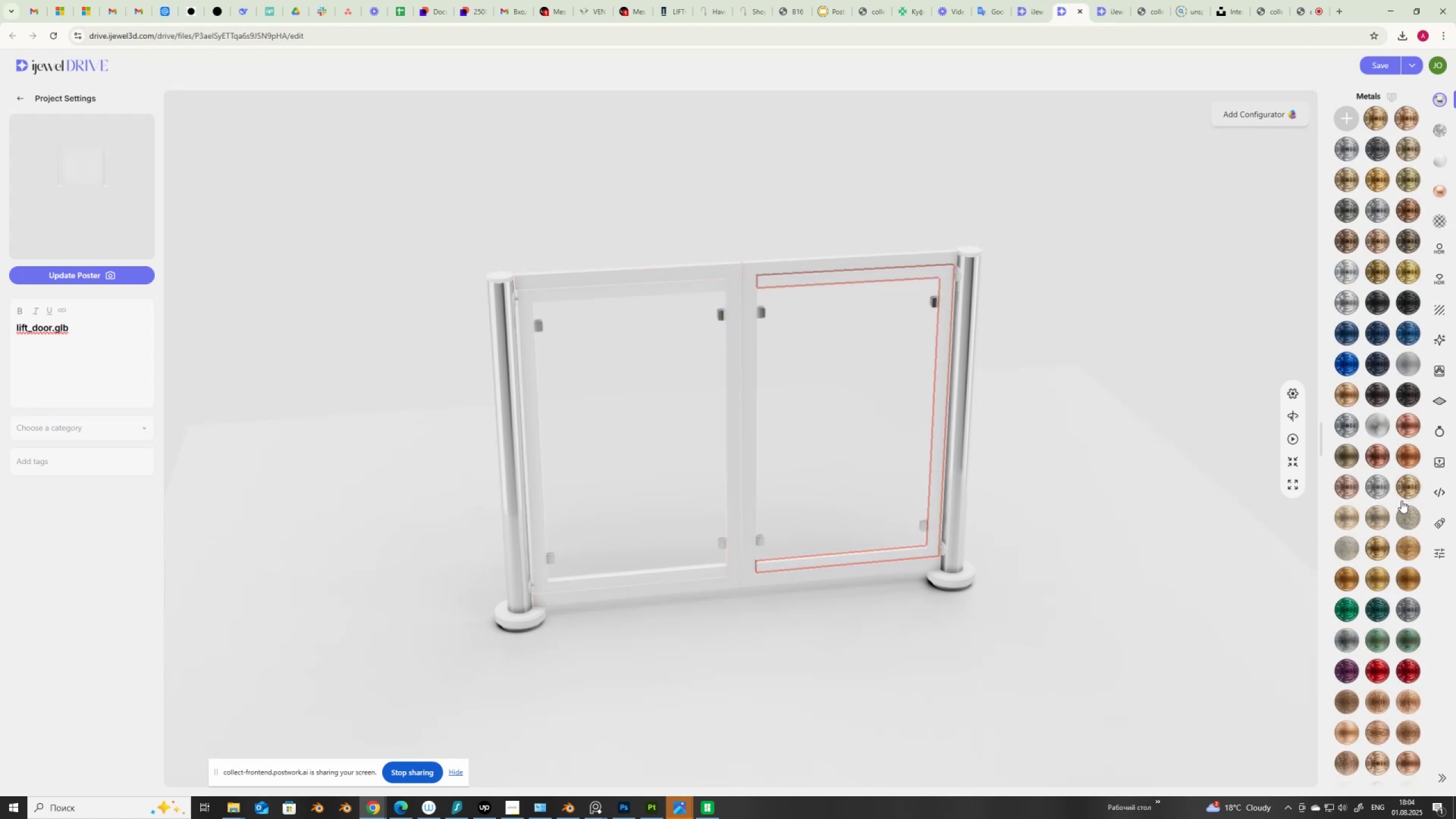 
left_click([1438, 216])
 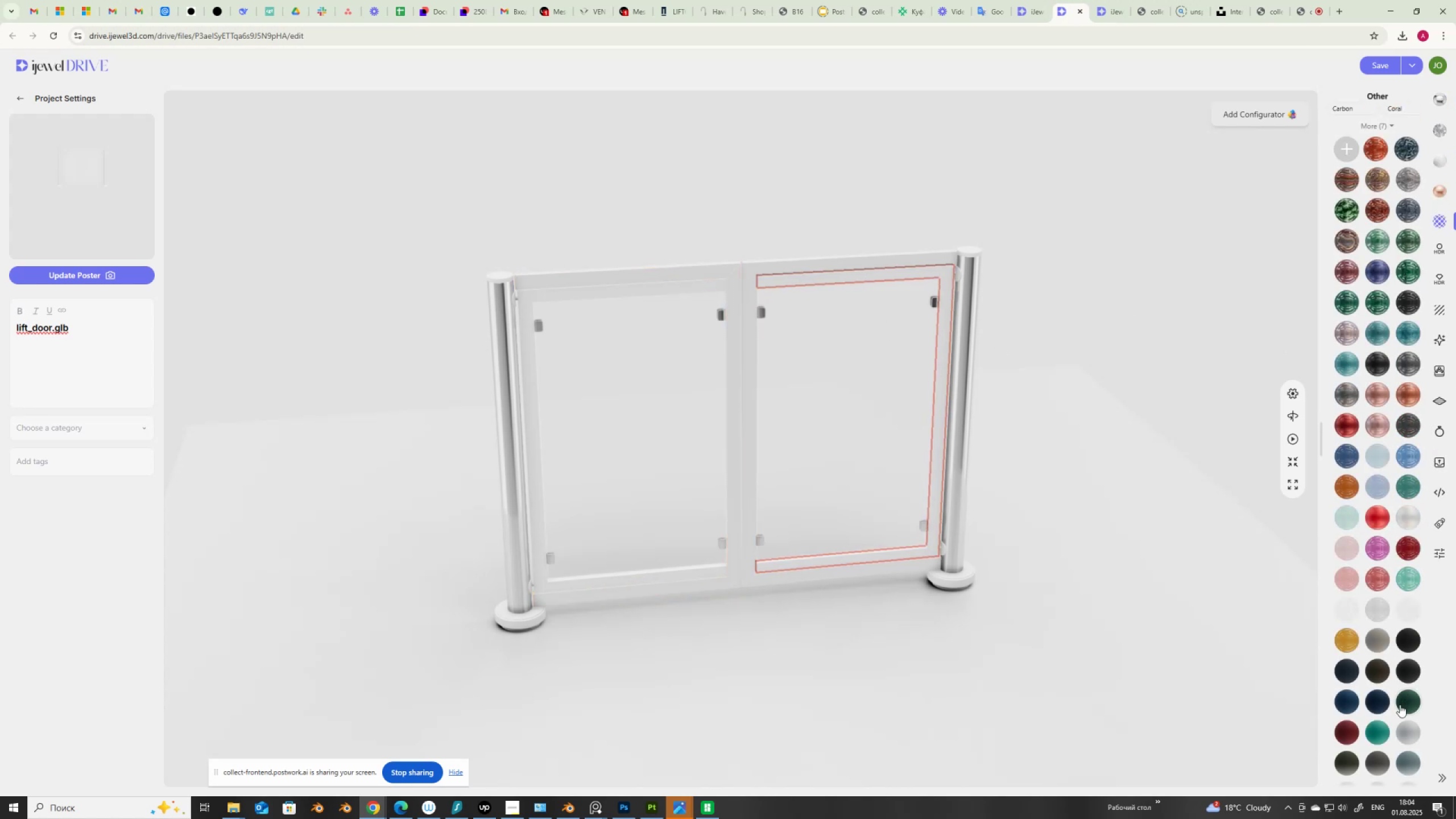 
scroll: coordinate [1399, 706], scroll_direction: down, amount: 22.0
 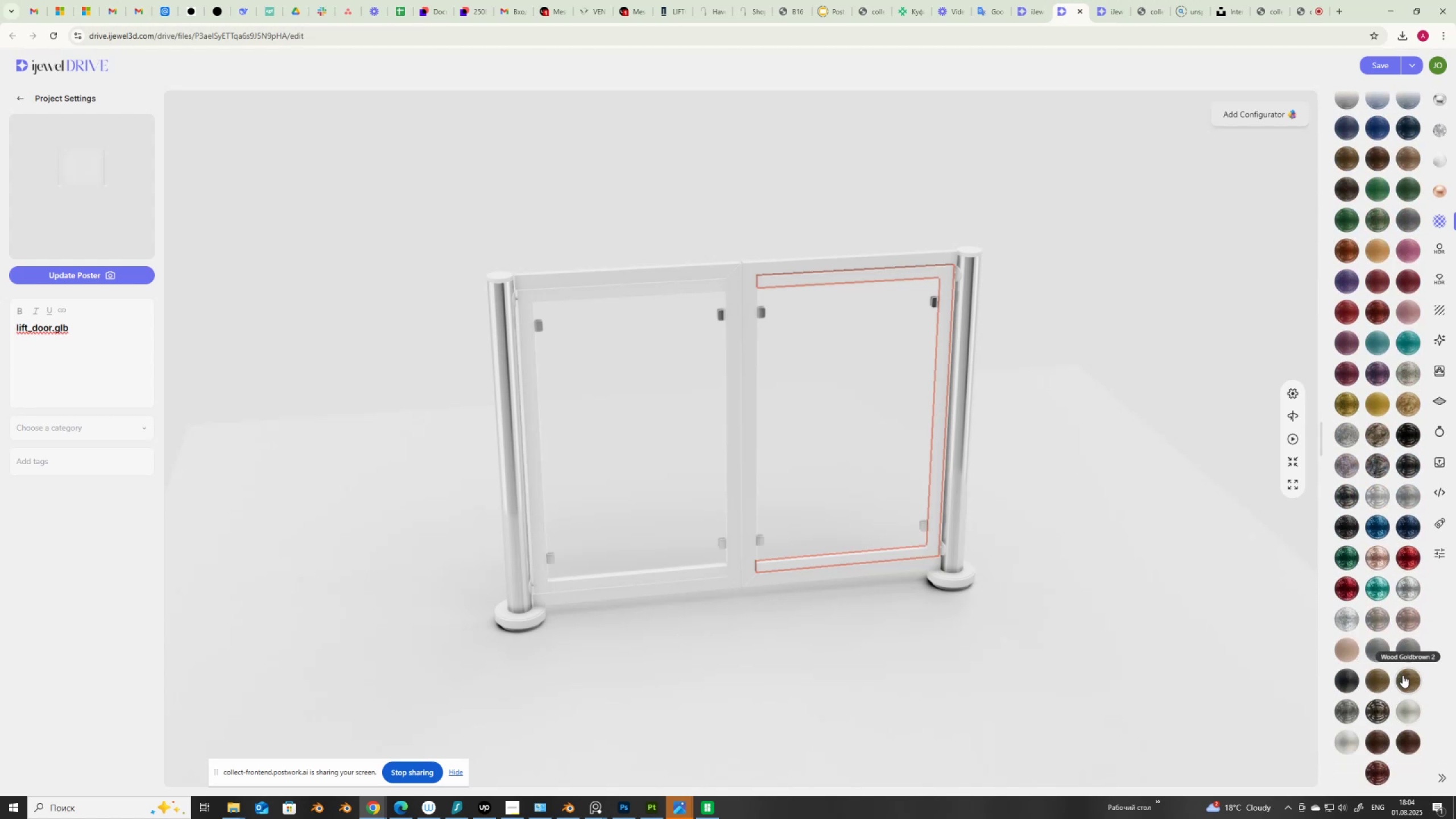 
left_click([1403, 675])
 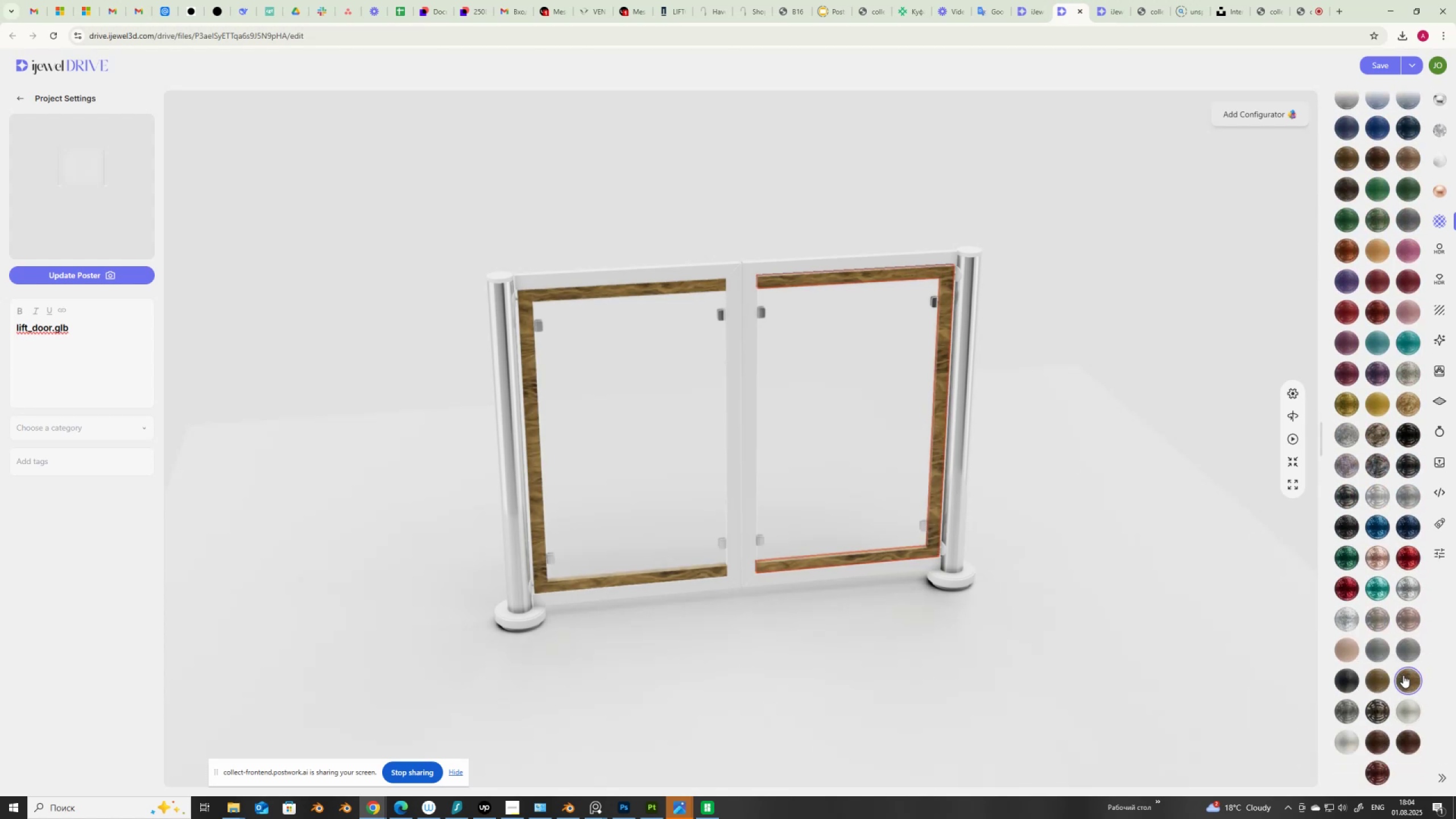 
left_click([1375, 672])
 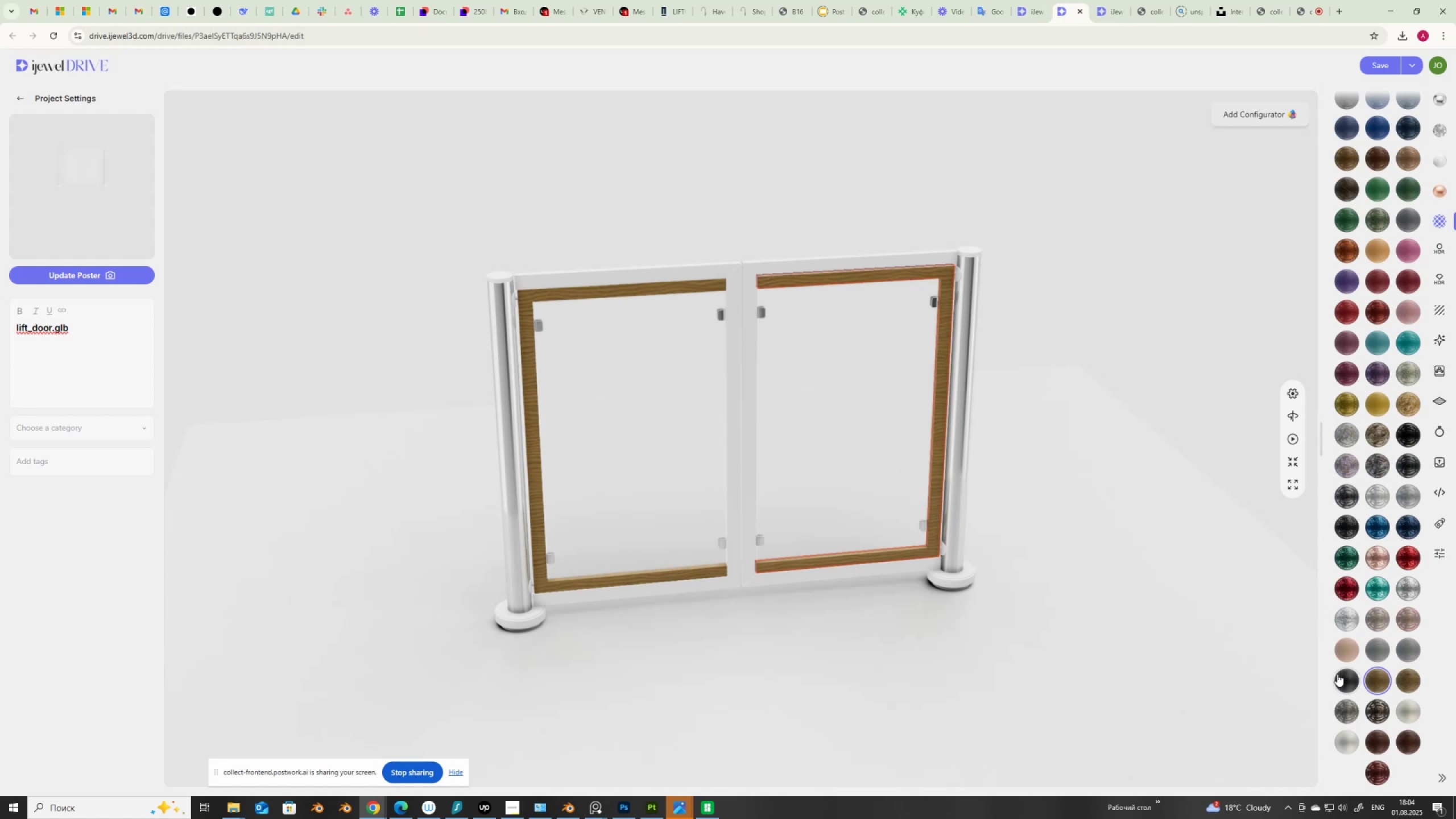 
wait(5.0)
 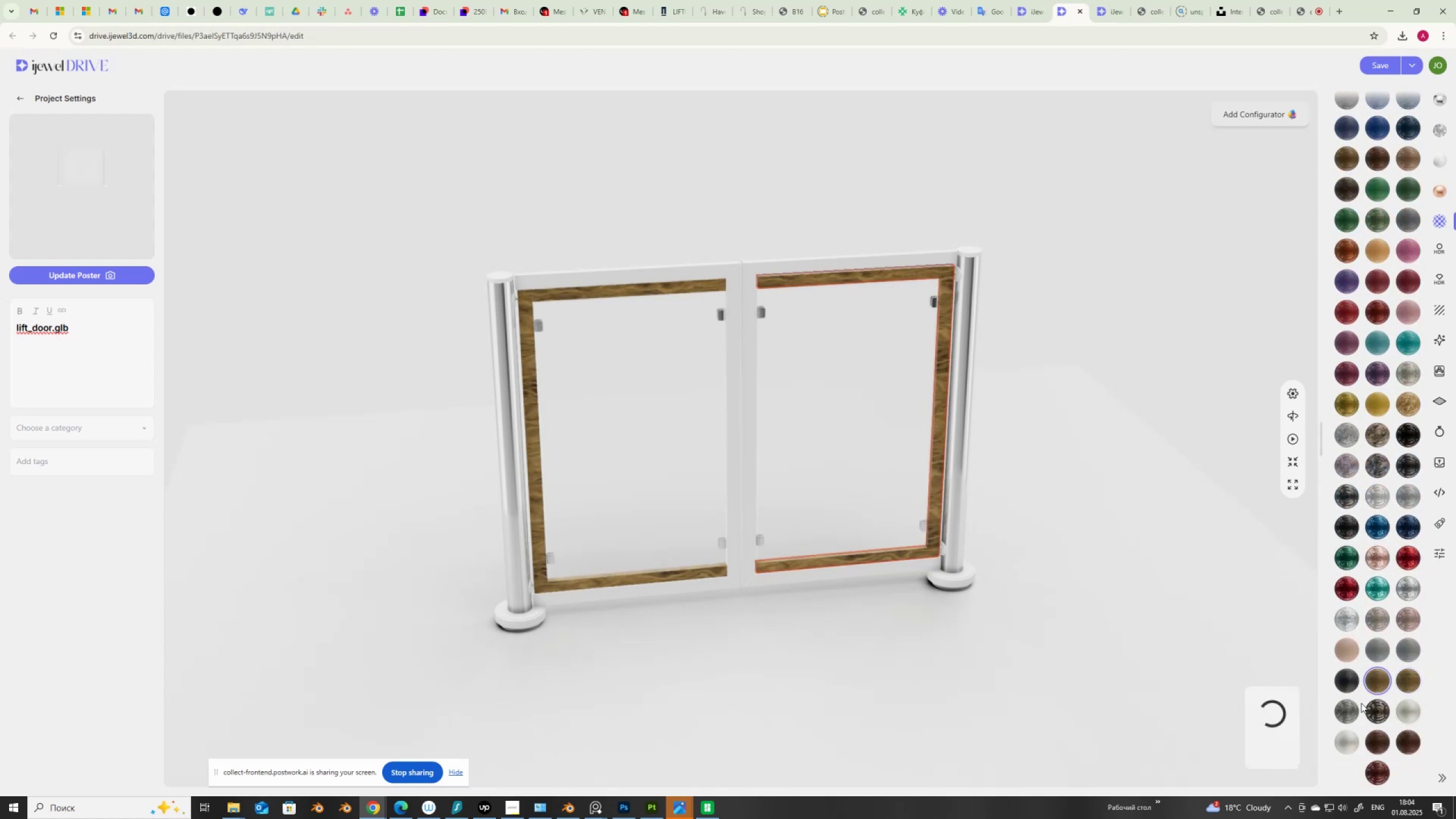 
left_click([1341, 676])
 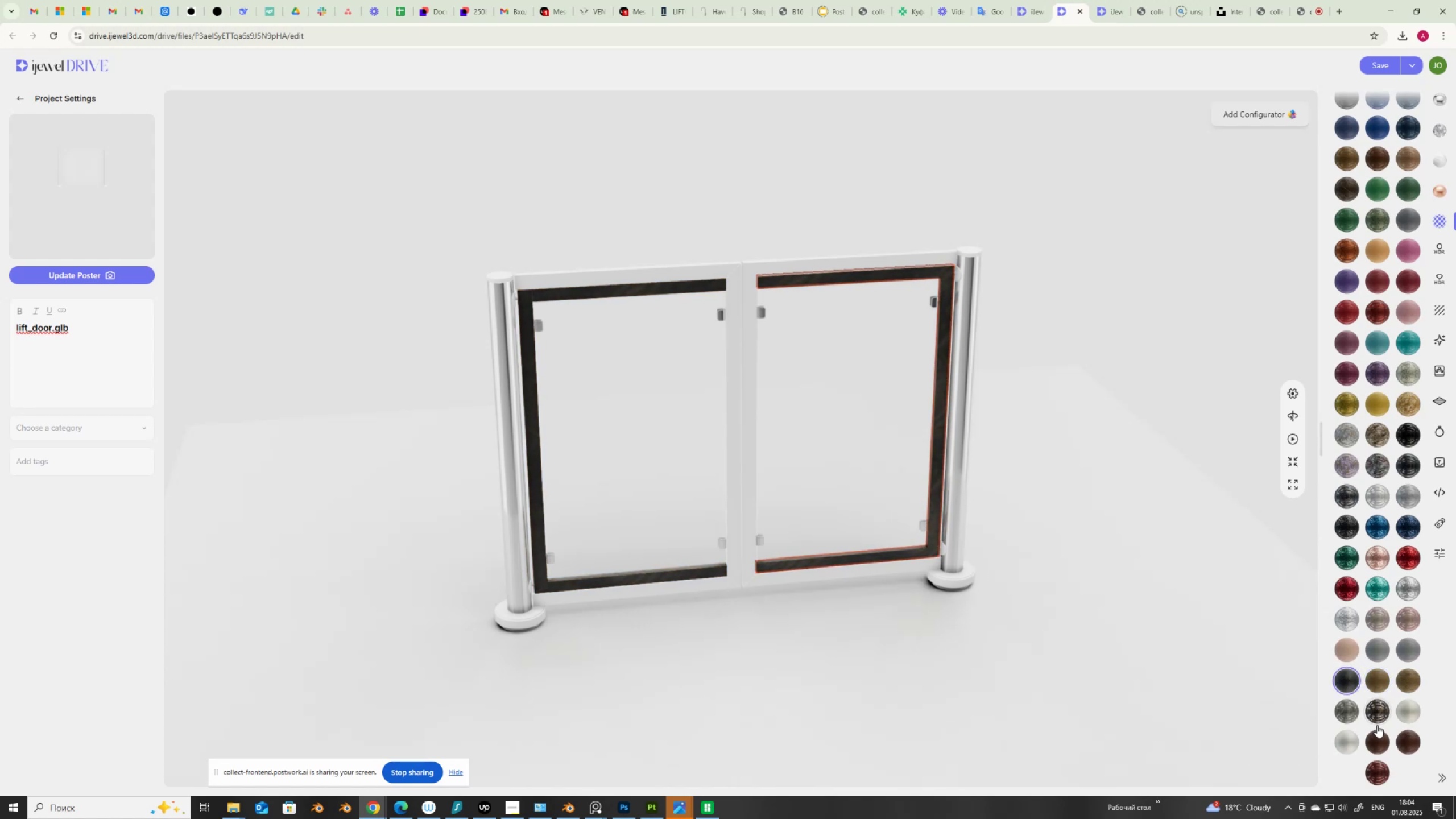 
wait(6.89)
 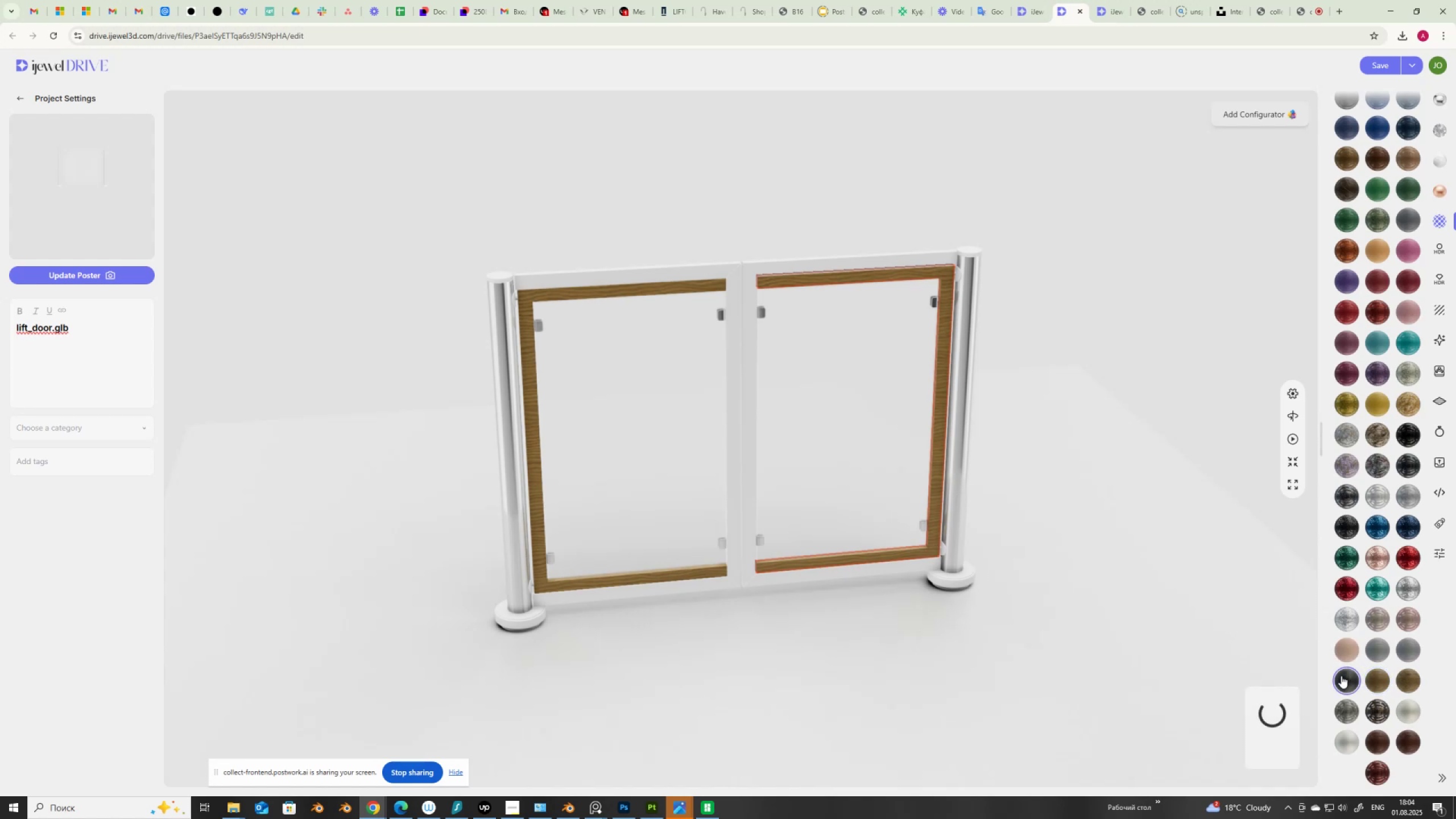 
left_click([1386, 738])
 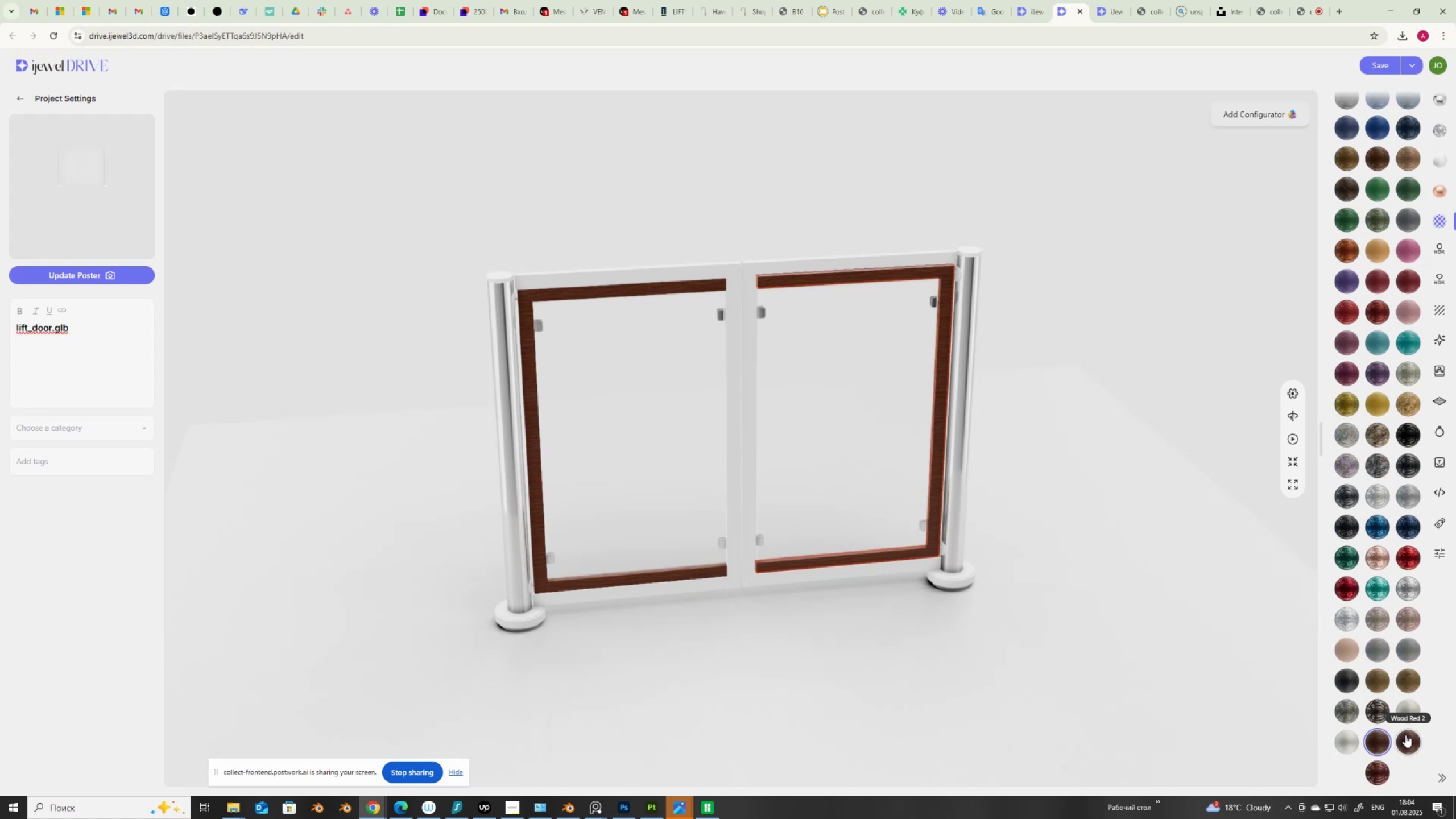 
left_click([1405, 735])
 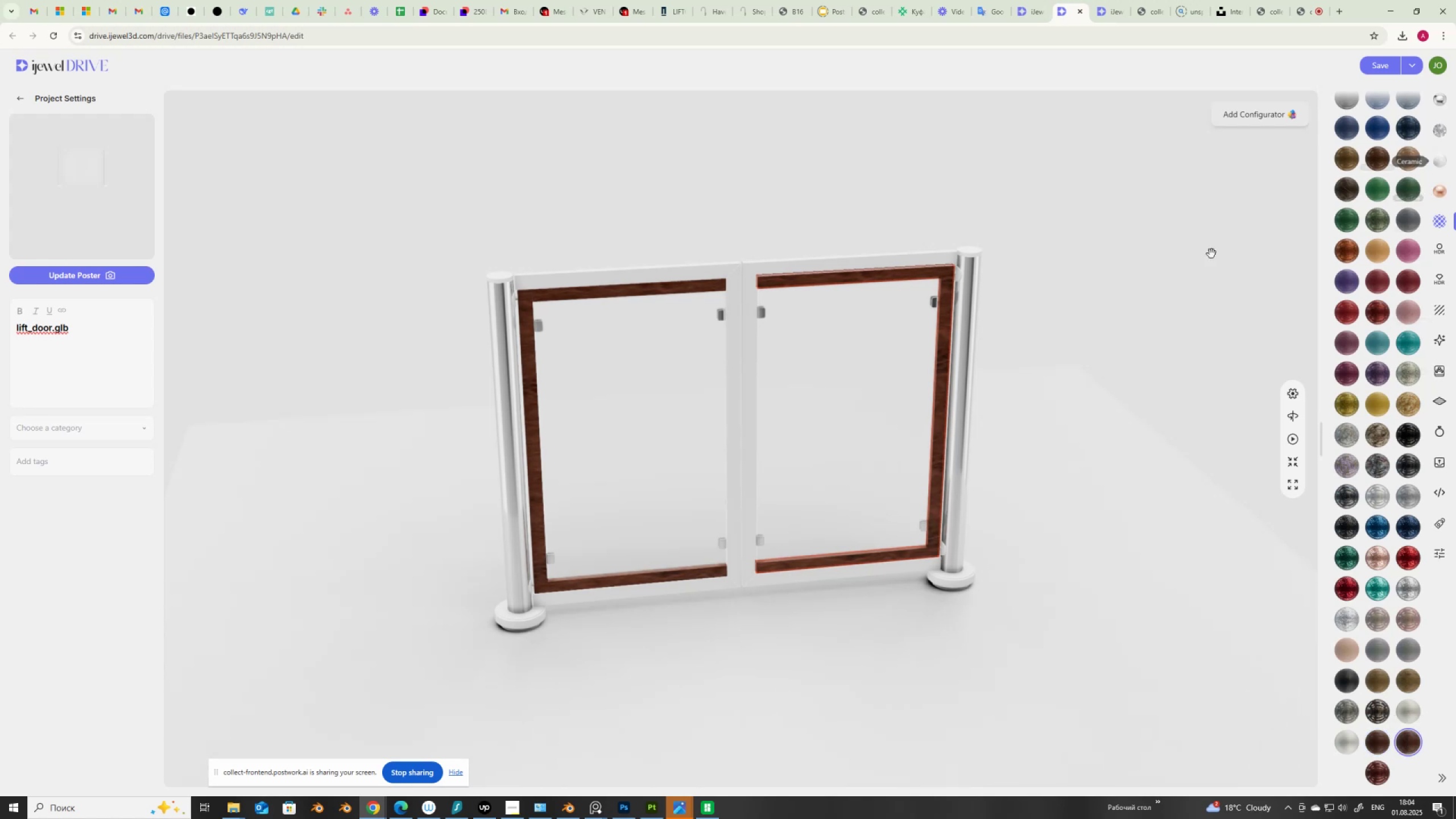 
wait(5.77)
 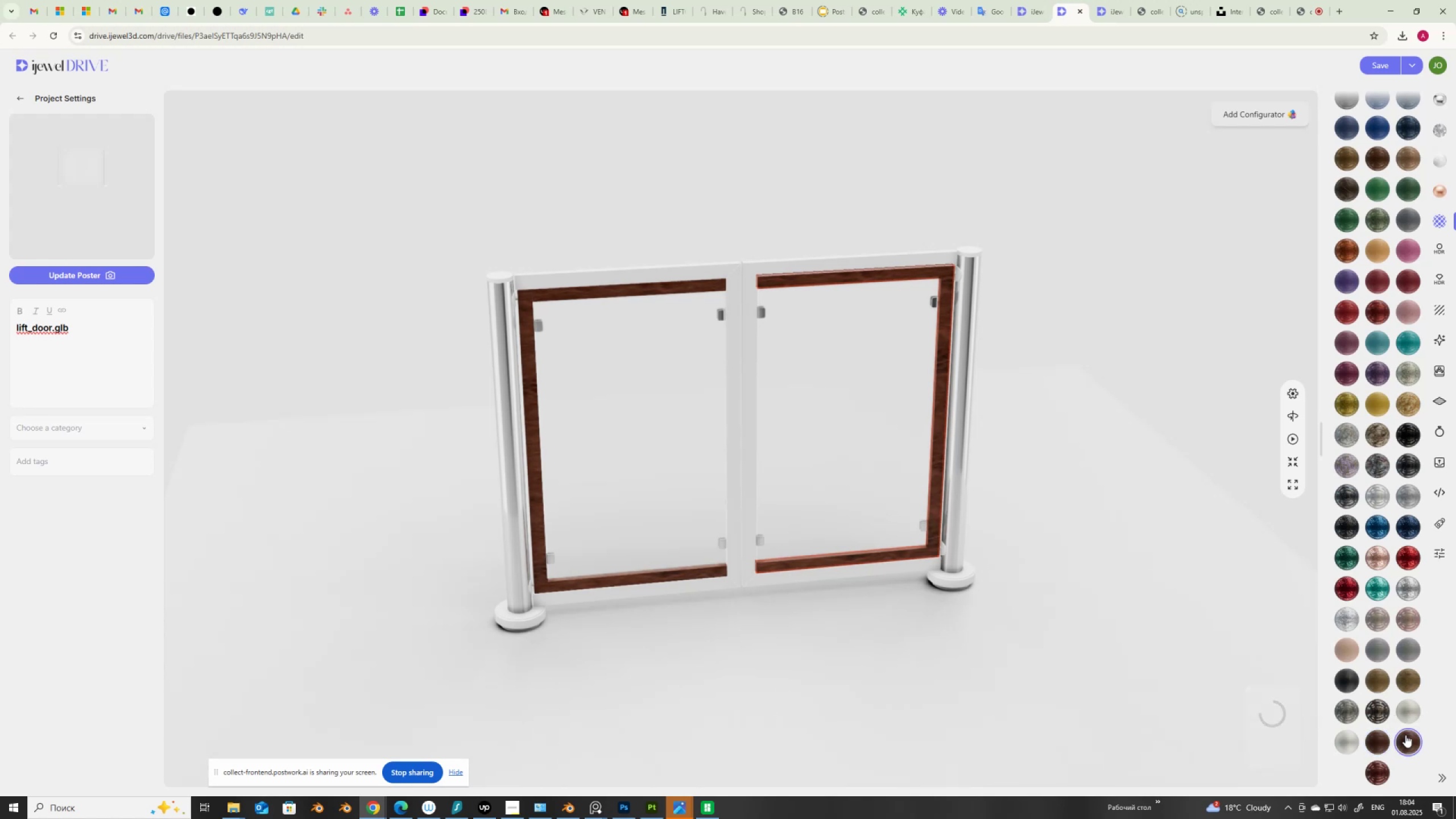 
scroll: coordinate [1374, 621], scroll_direction: up, amount: 7.0
 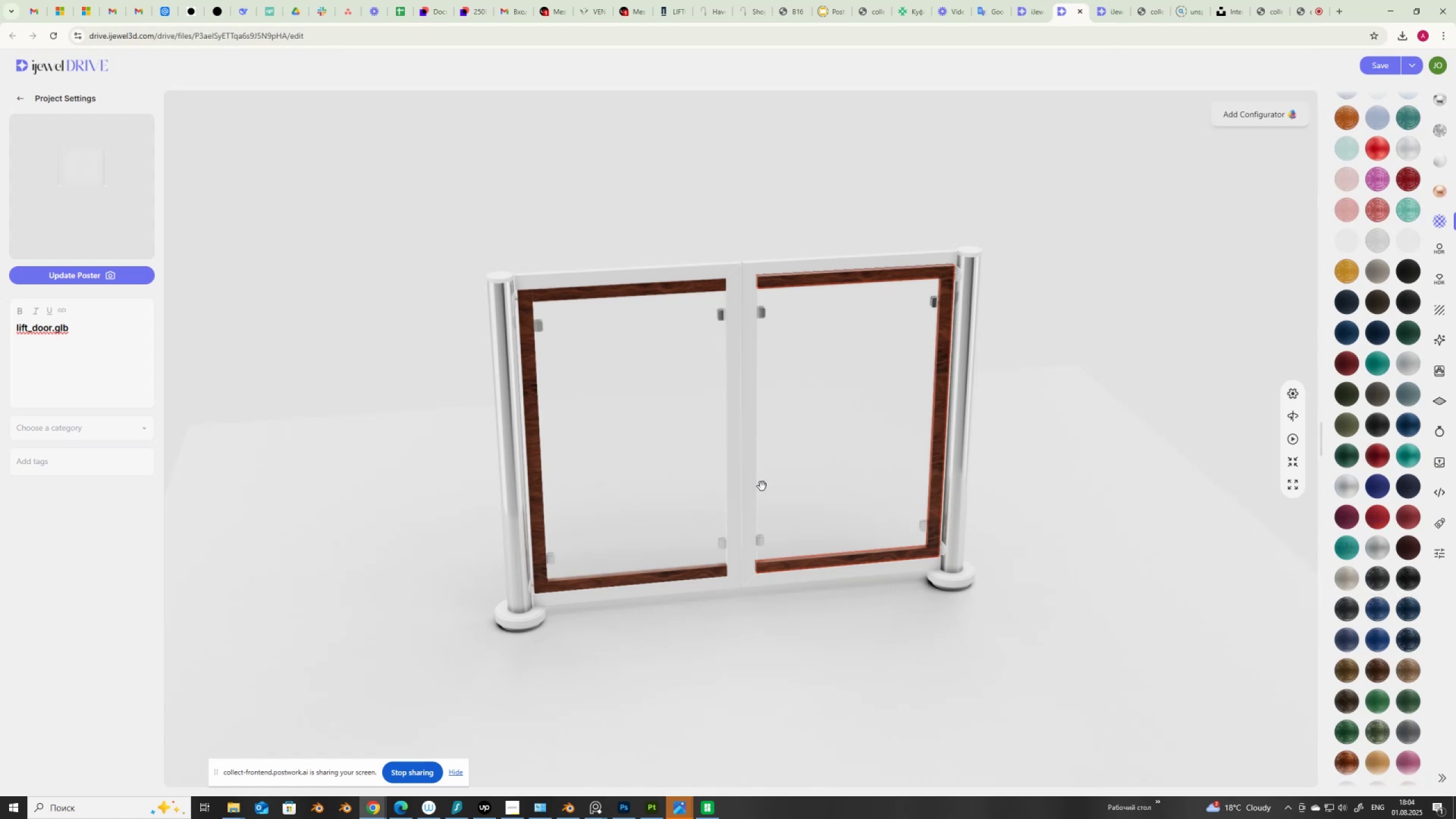 
left_click([1380, 754])
 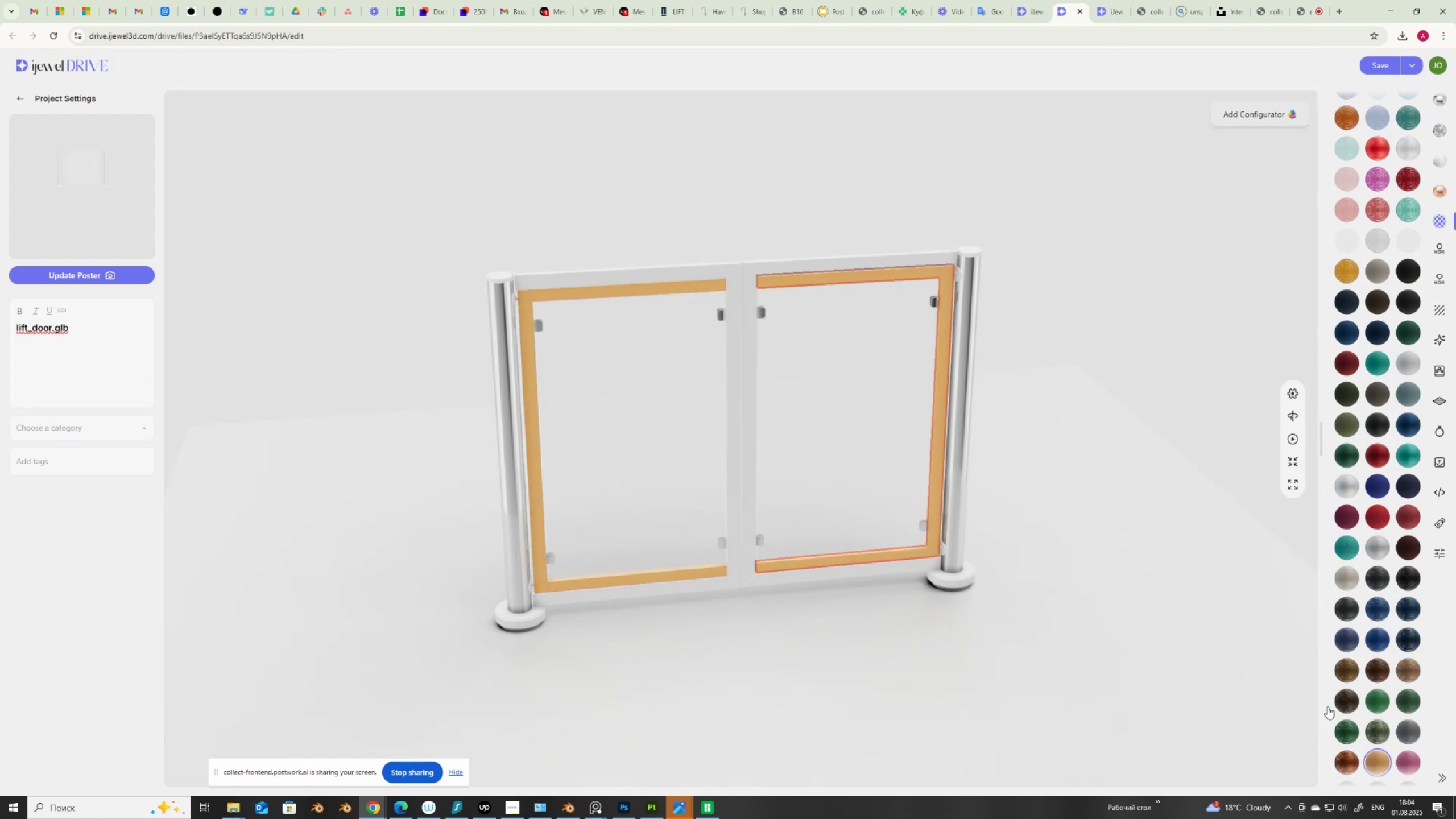 
scroll: coordinate [675, 445], scroll_direction: up, amount: 7.0
 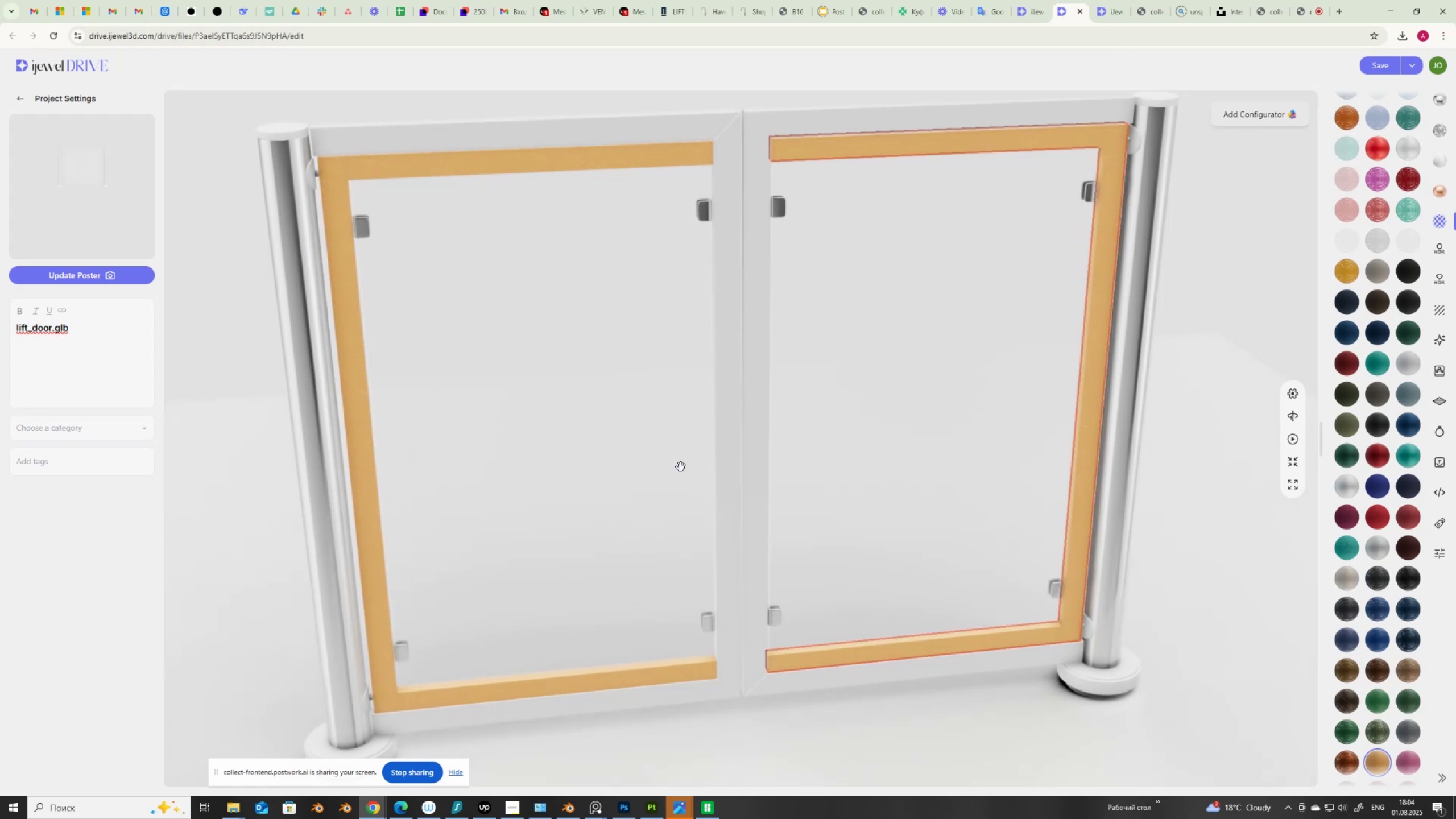 
scroll: coordinate [681, 467], scroll_direction: down, amount: 3.0
 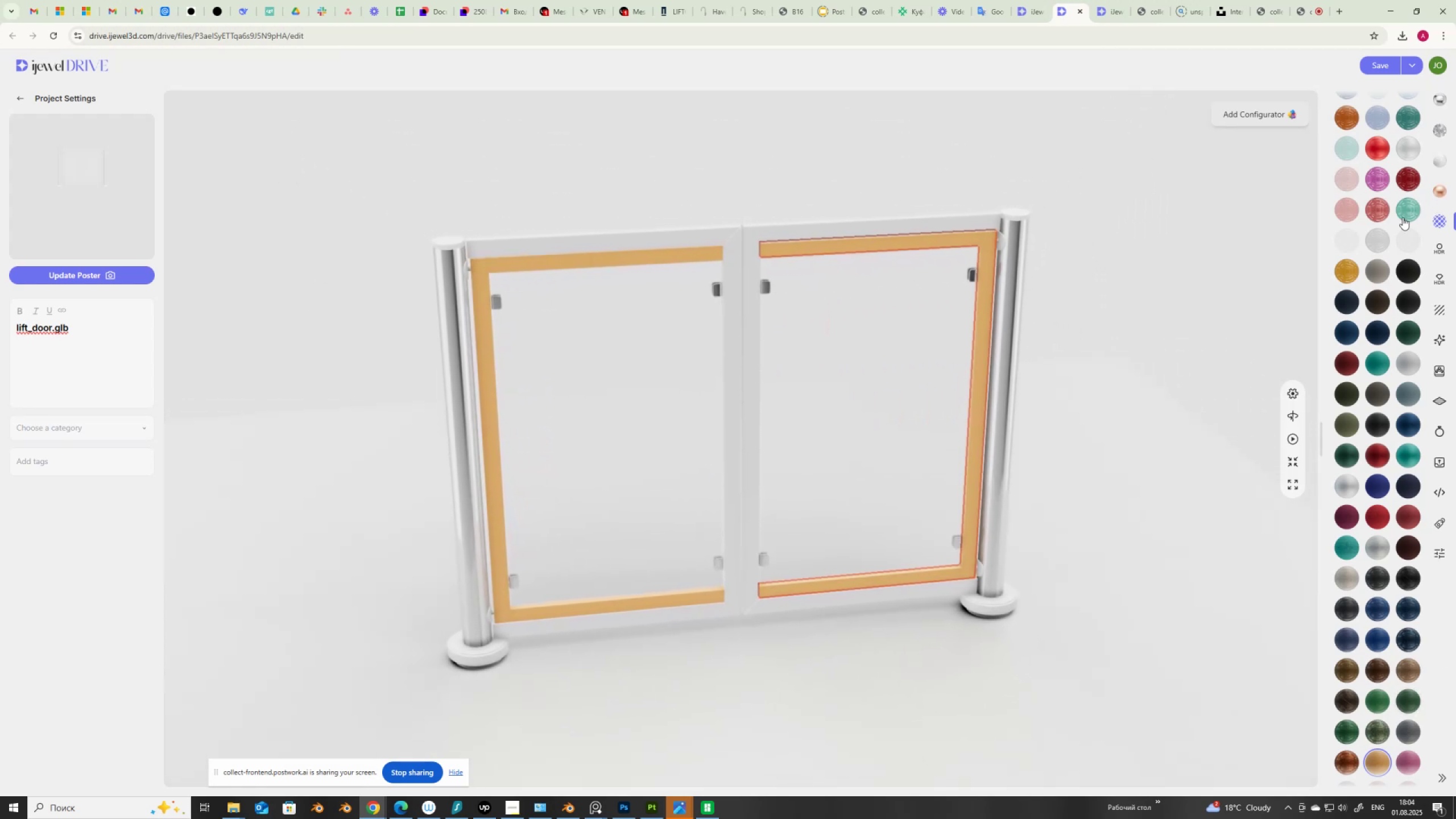 
left_click([1347, 268])
 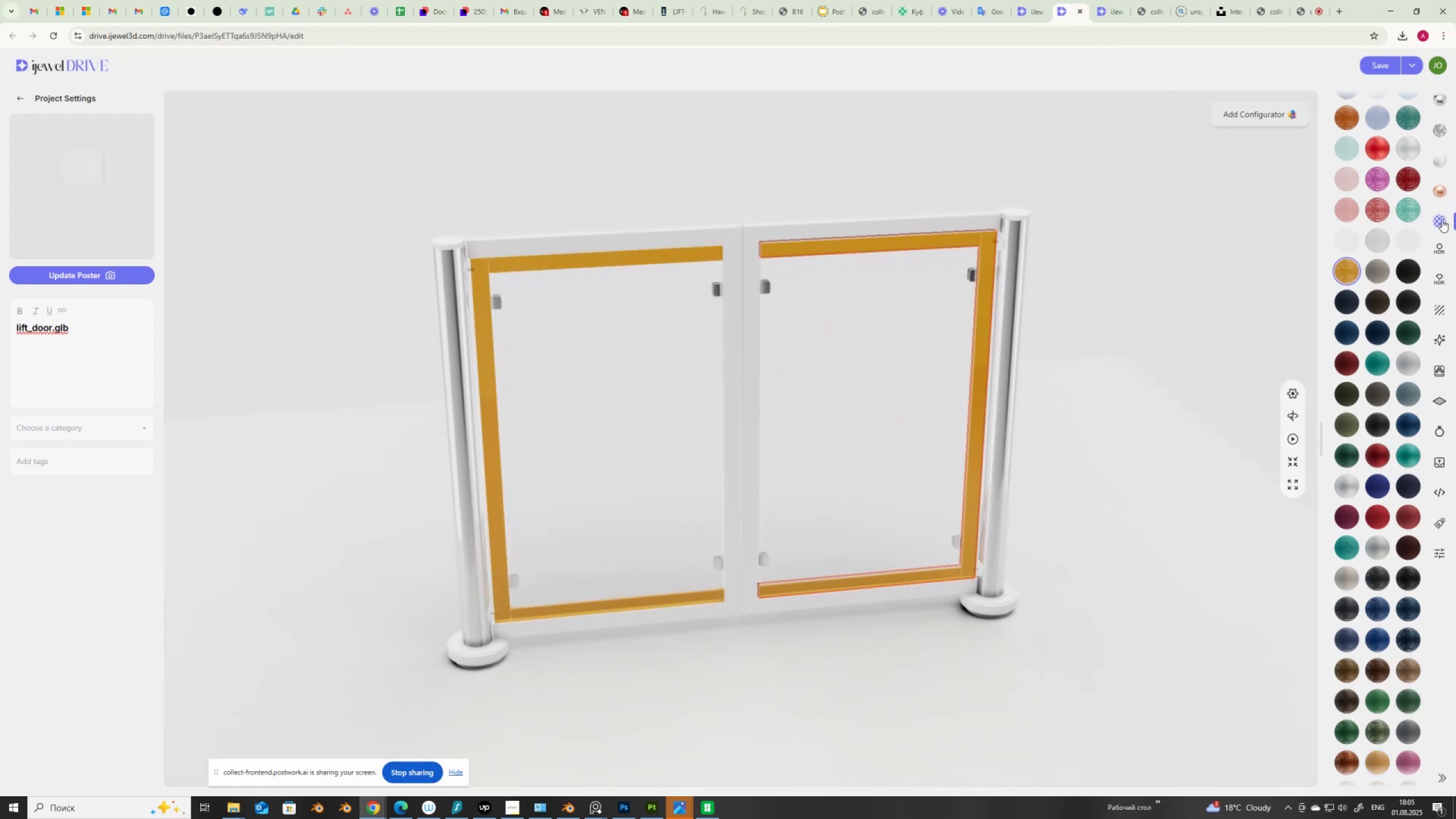 
left_click([1442, 218])
 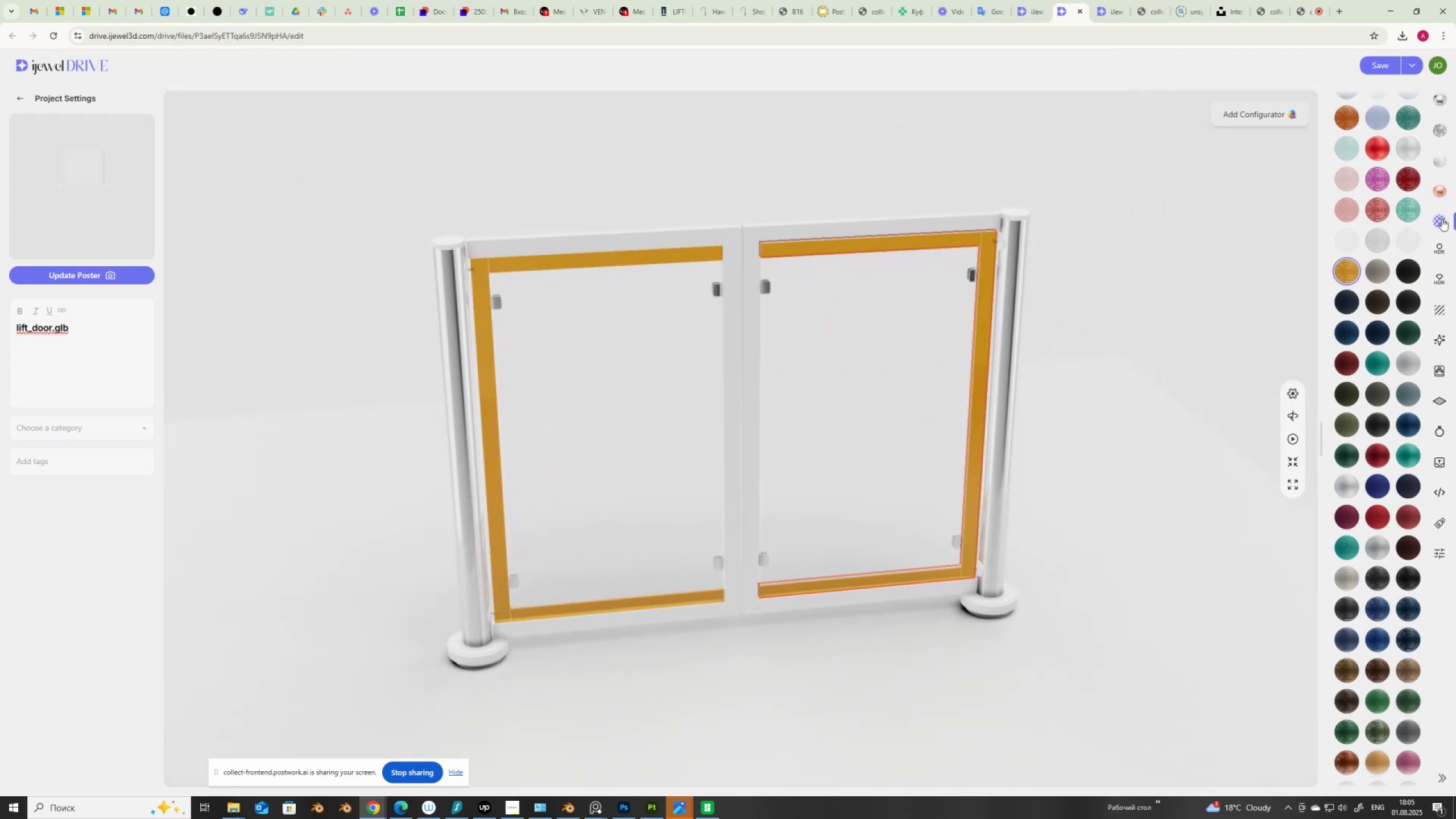 
left_click([1442, 218])
 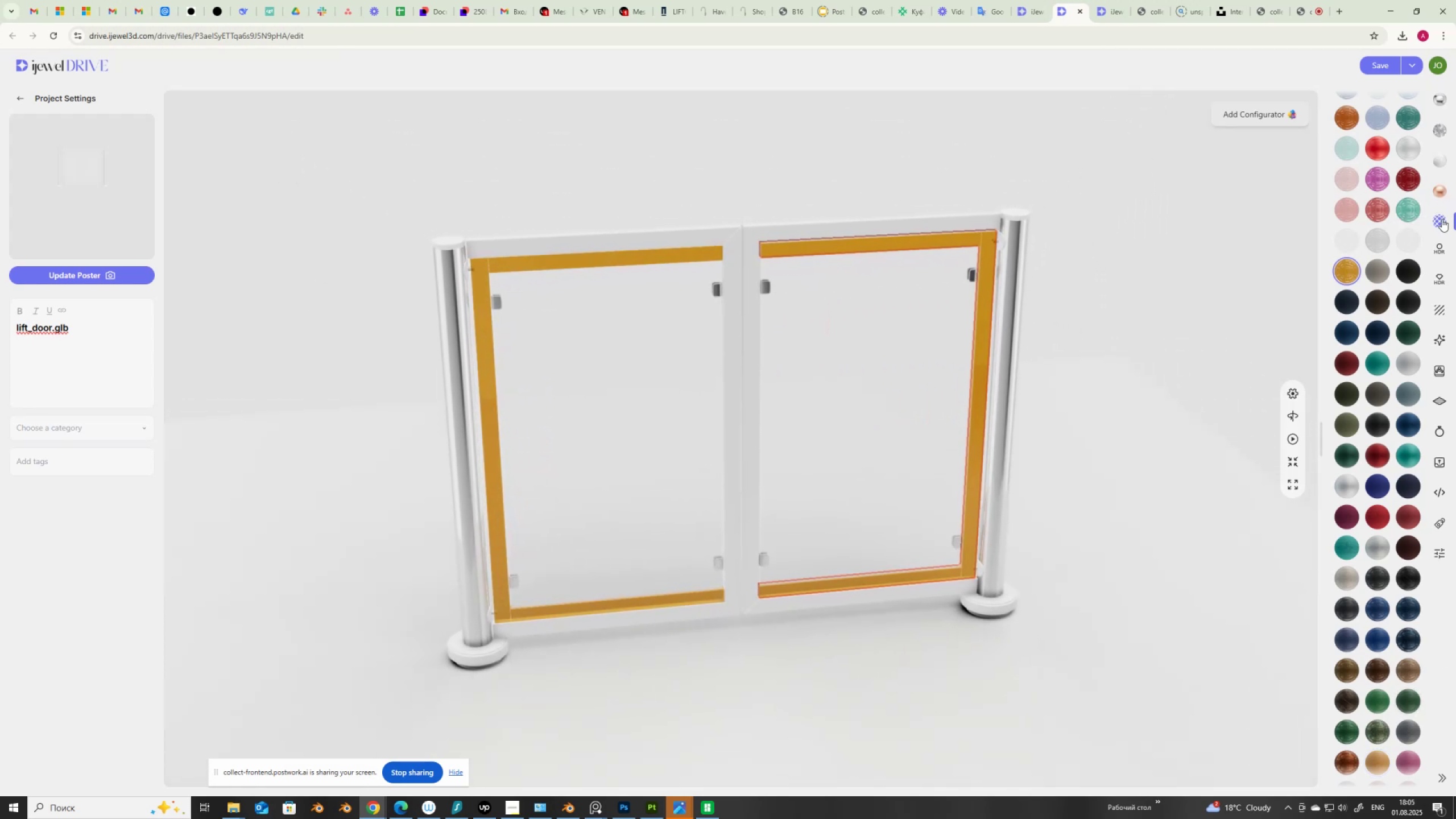 
mouse_move([1424, 218])
 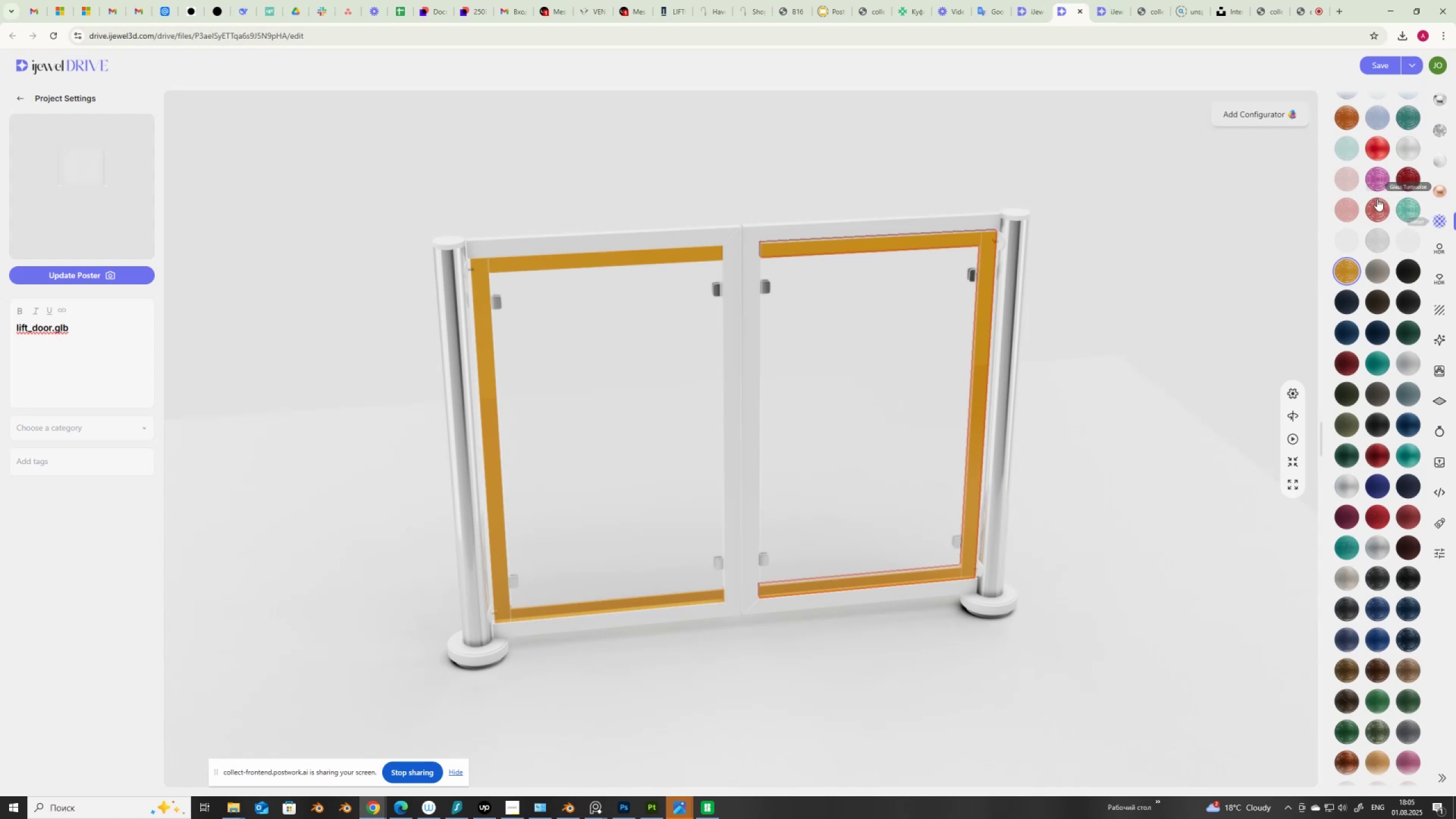 
scroll: coordinate [1413, 463], scroll_direction: up, amount: 11.0
 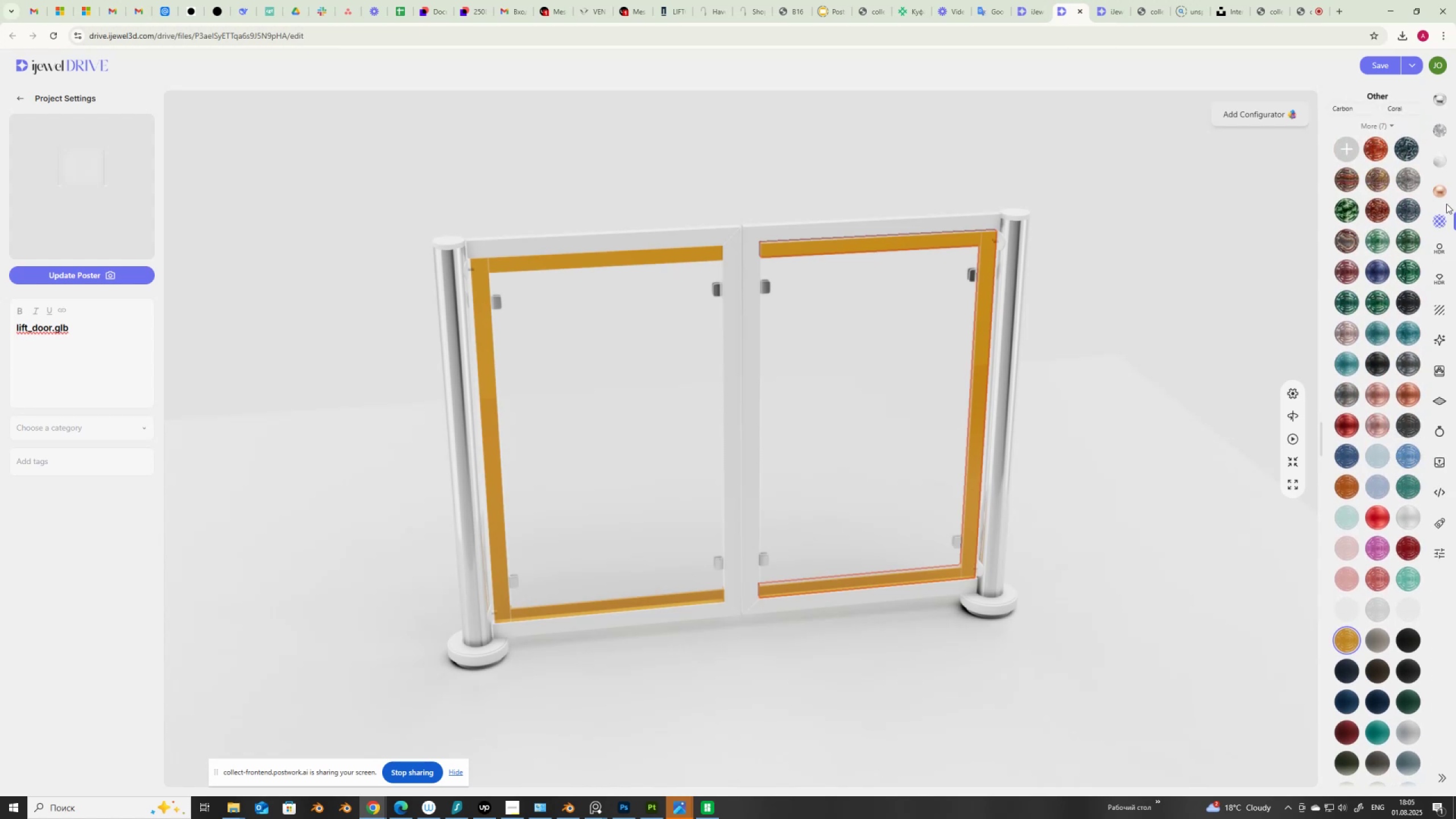 
left_click([1443, 157])
 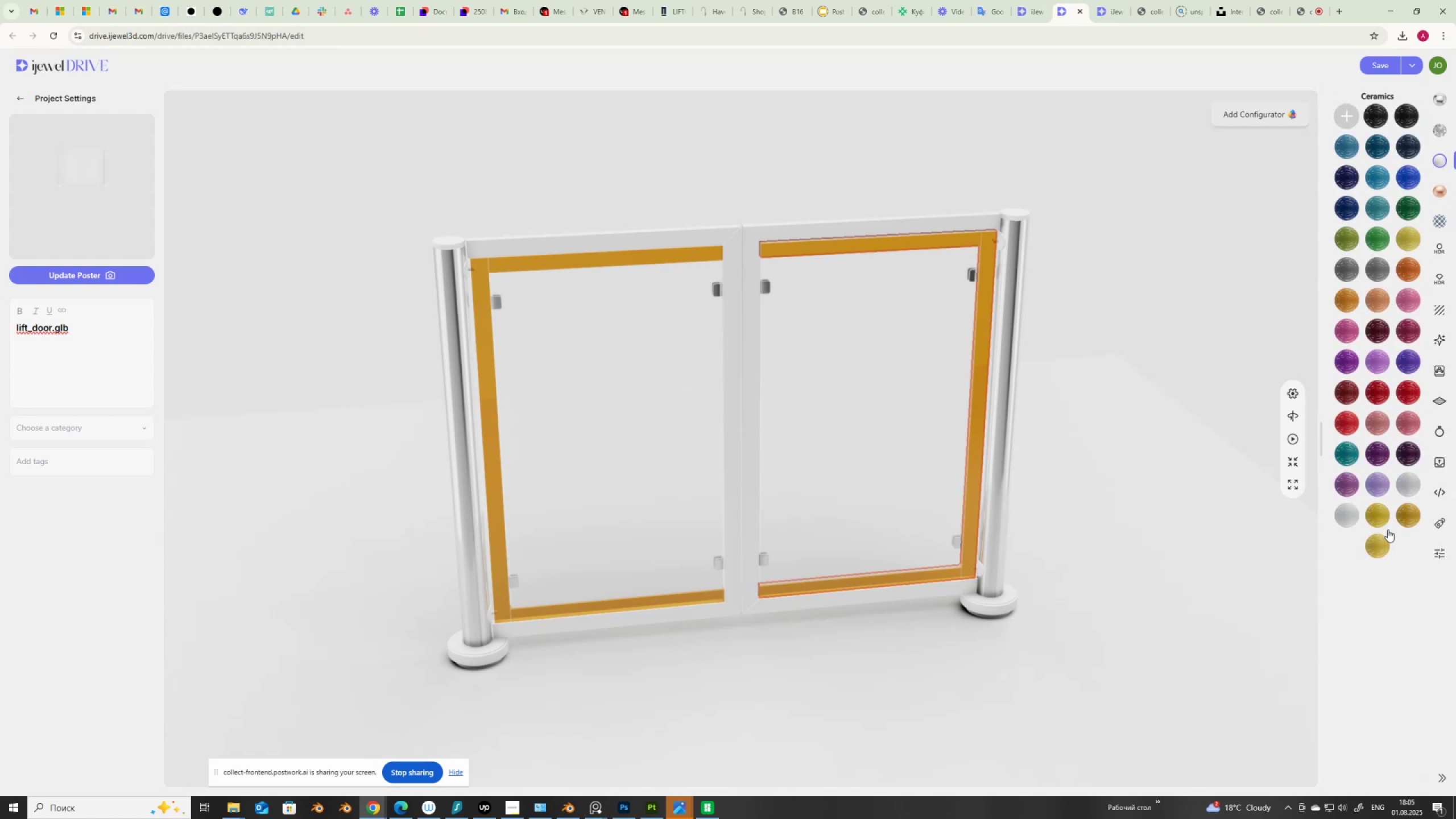 
mouse_move([1394, 495])
 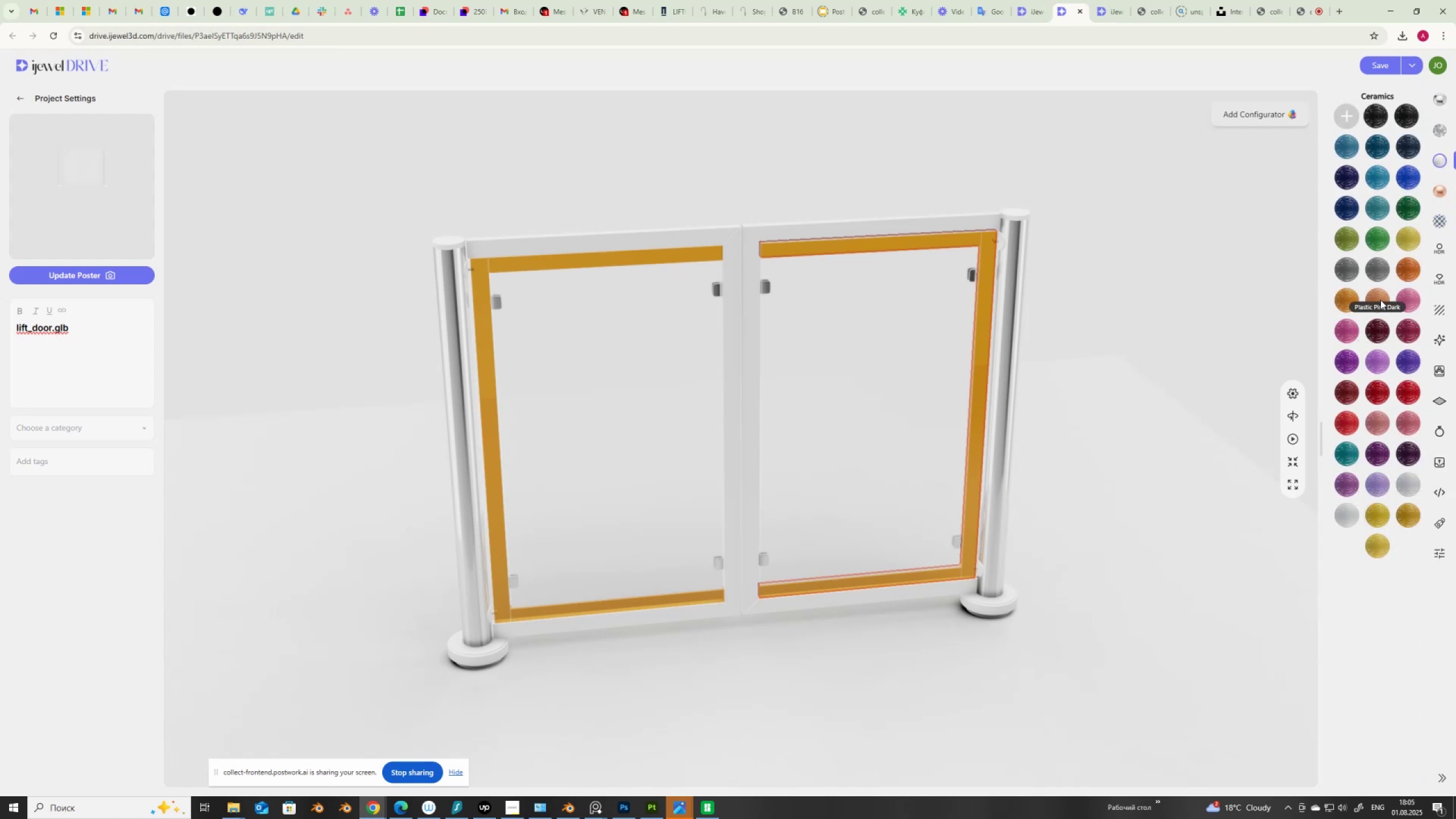 
left_click([1380, 300])
 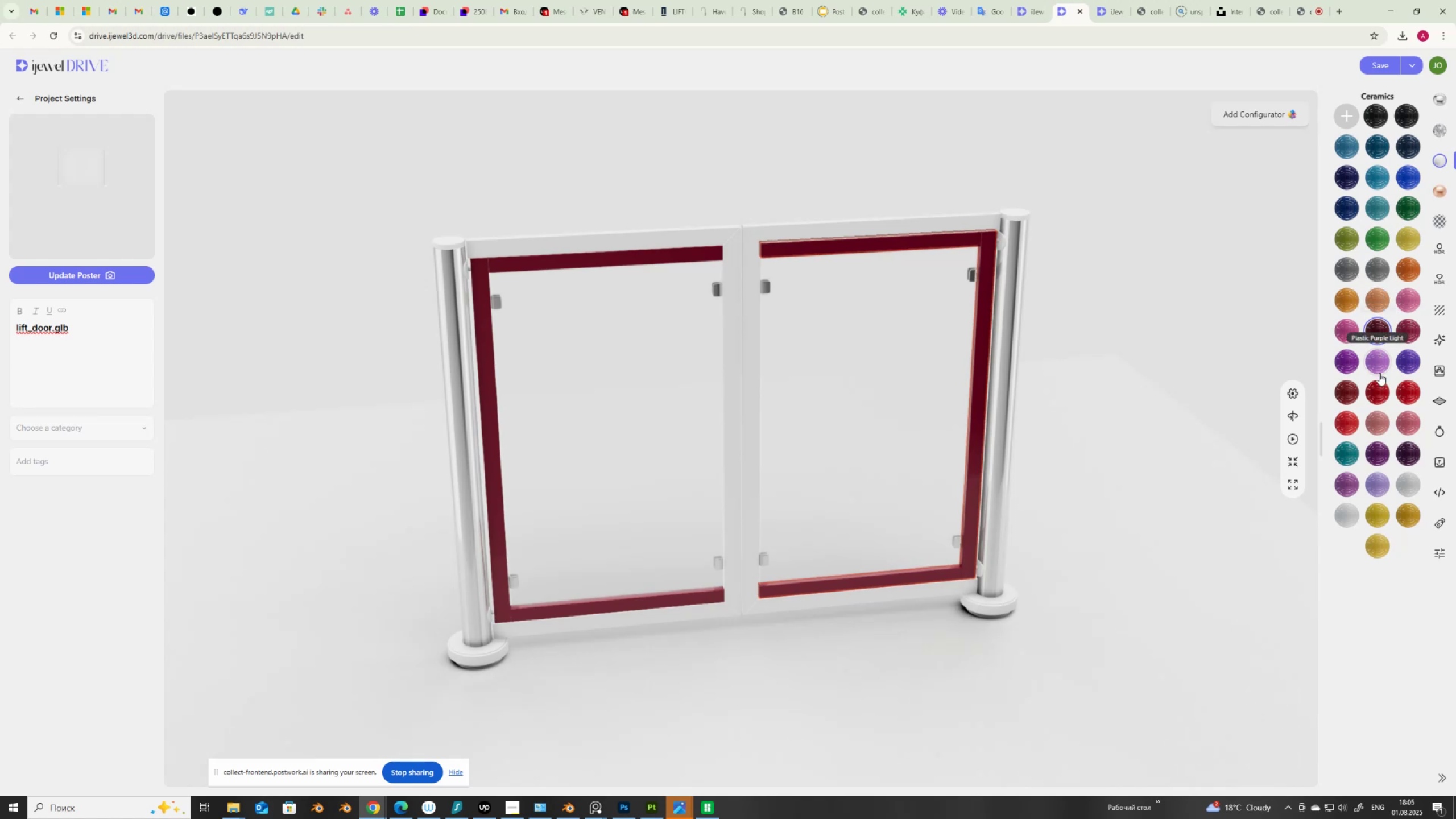 
left_click([1379, 299])
 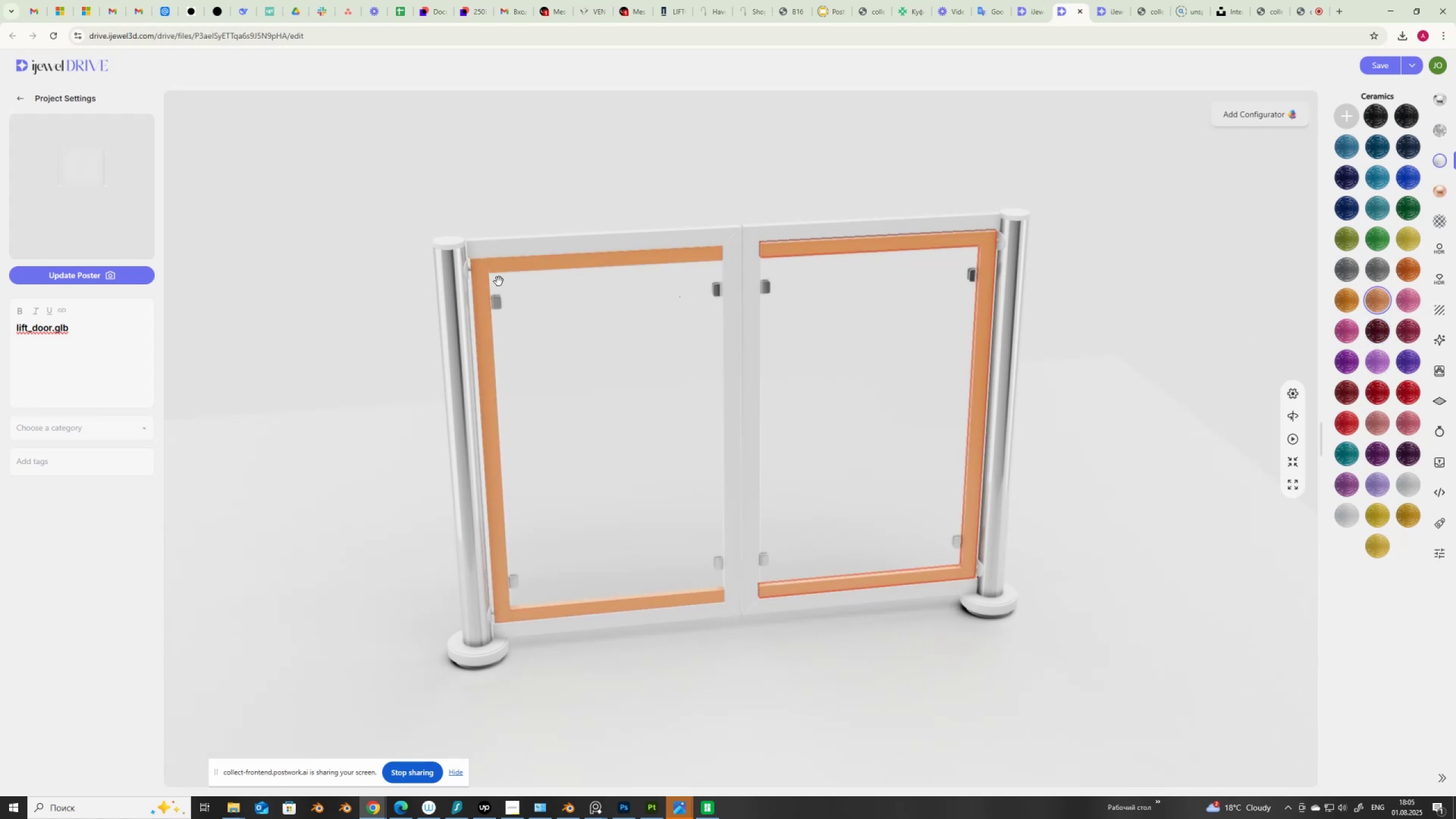 
left_click([454, 247])
 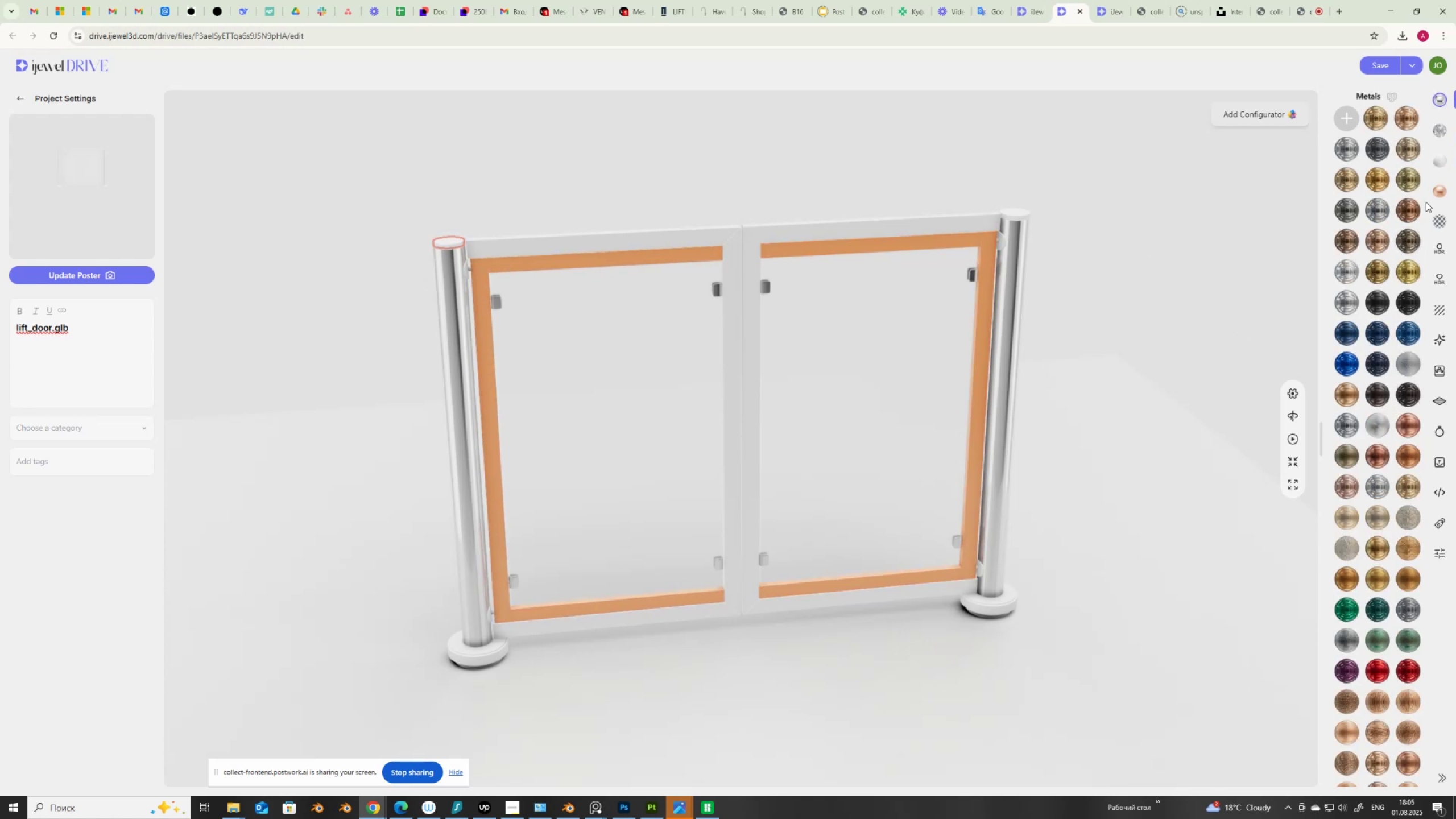 
left_click([1442, 152])
 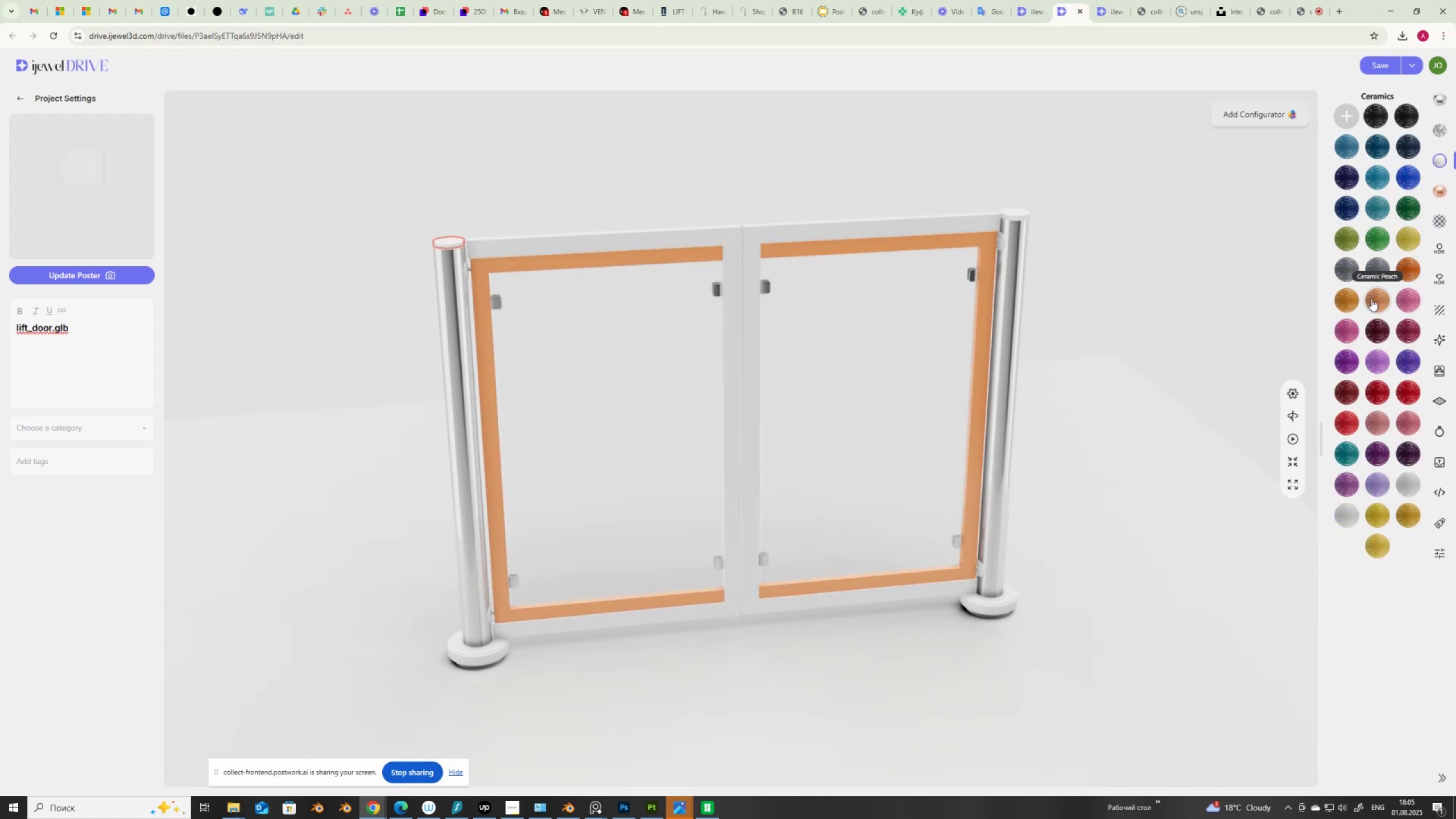 
left_click([1374, 297])
 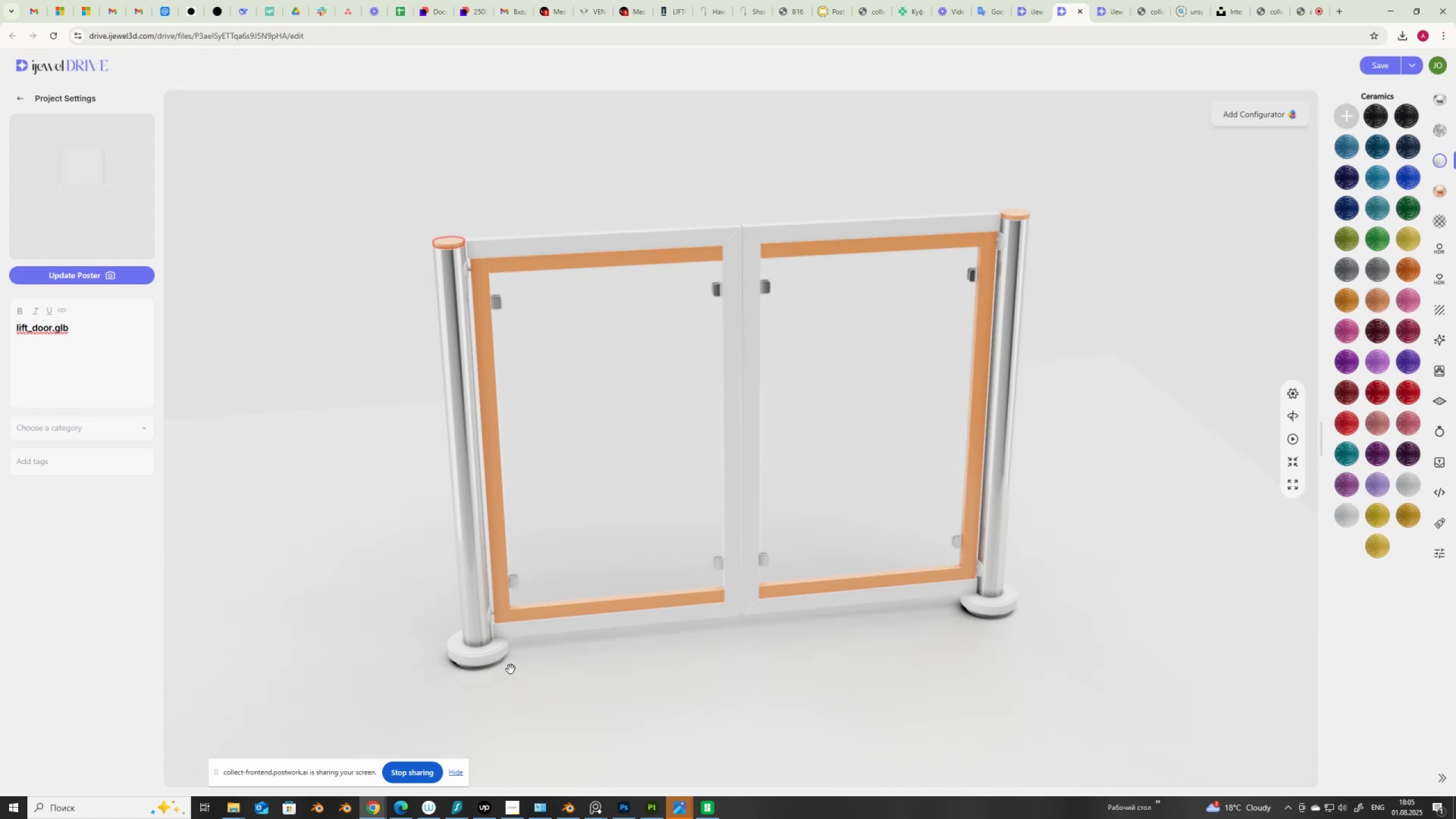 
left_click([491, 660])
 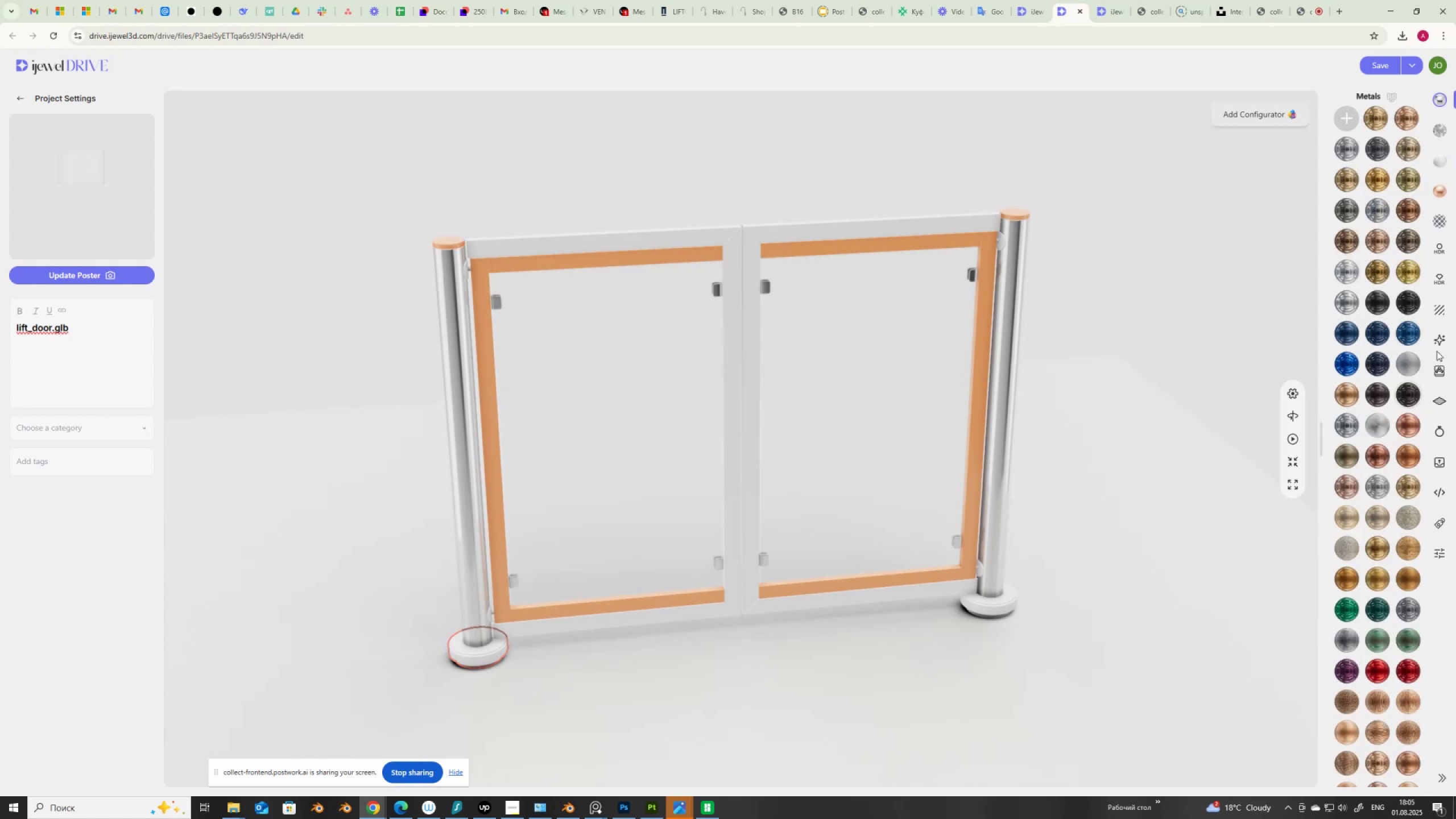 
left_click([1440, 153])
 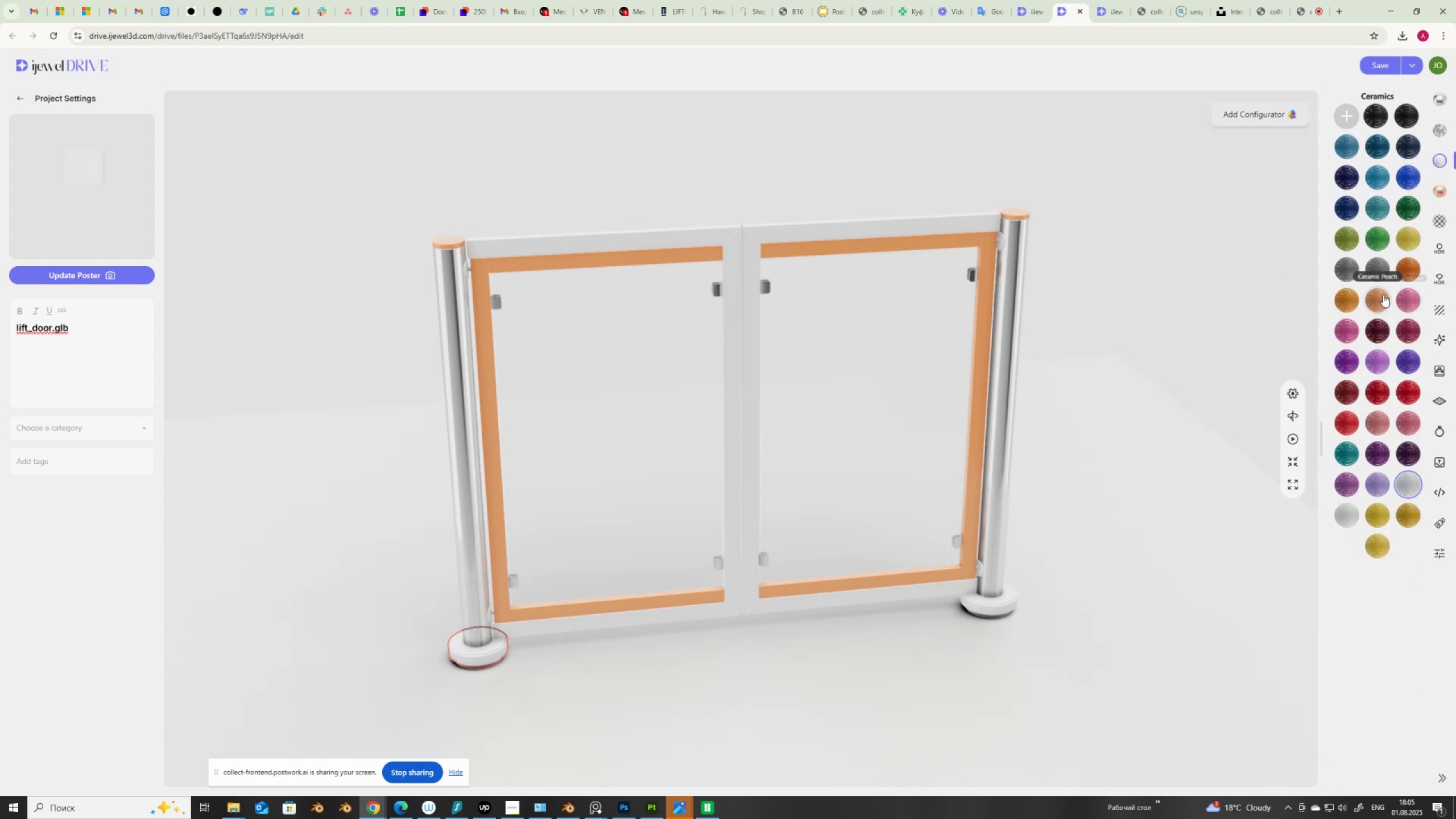 
left_click([1380, 295])
 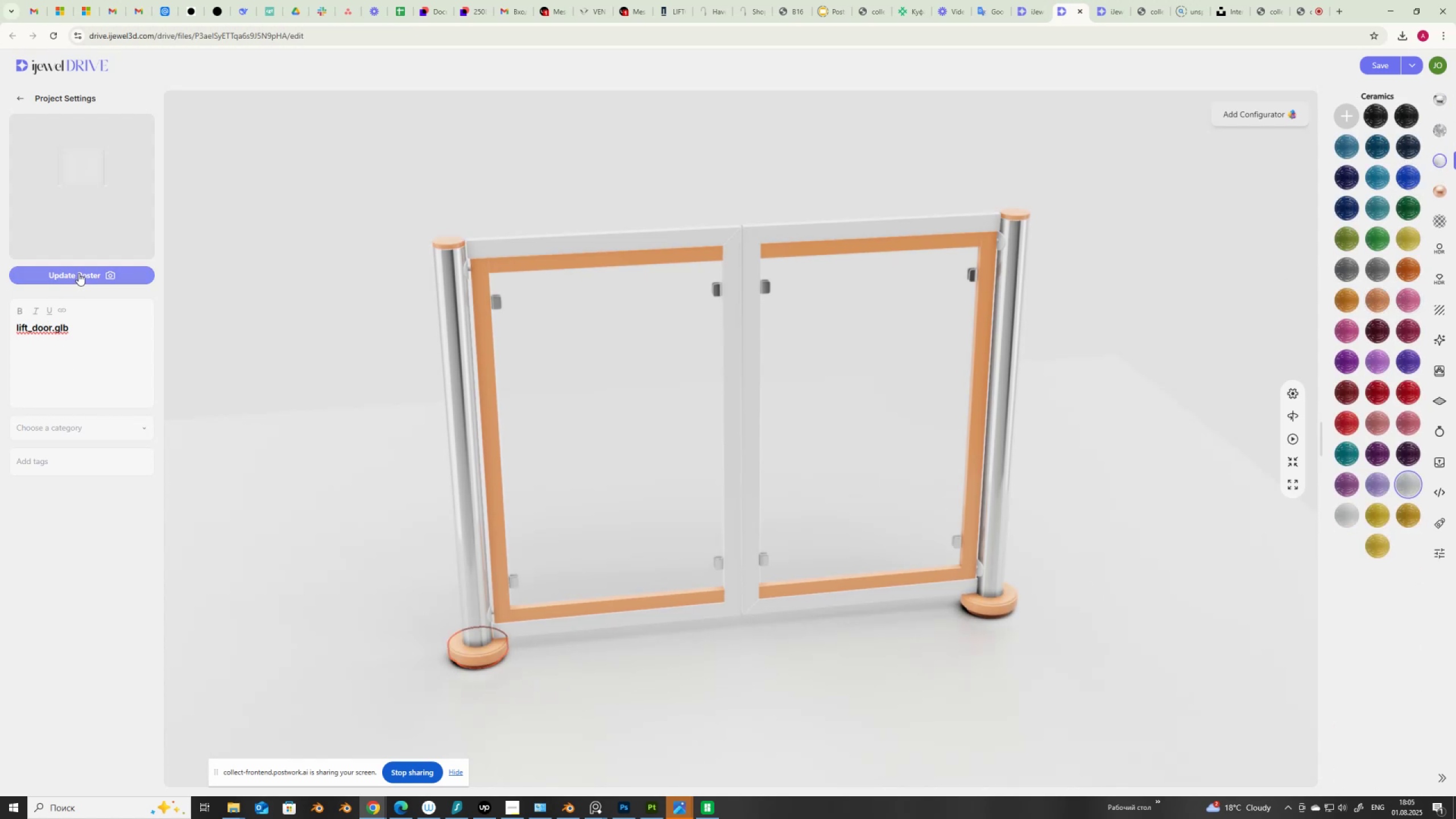 
left_click_drag(start_coordinate=[297, 460], to_coordinate=[286, 452])
 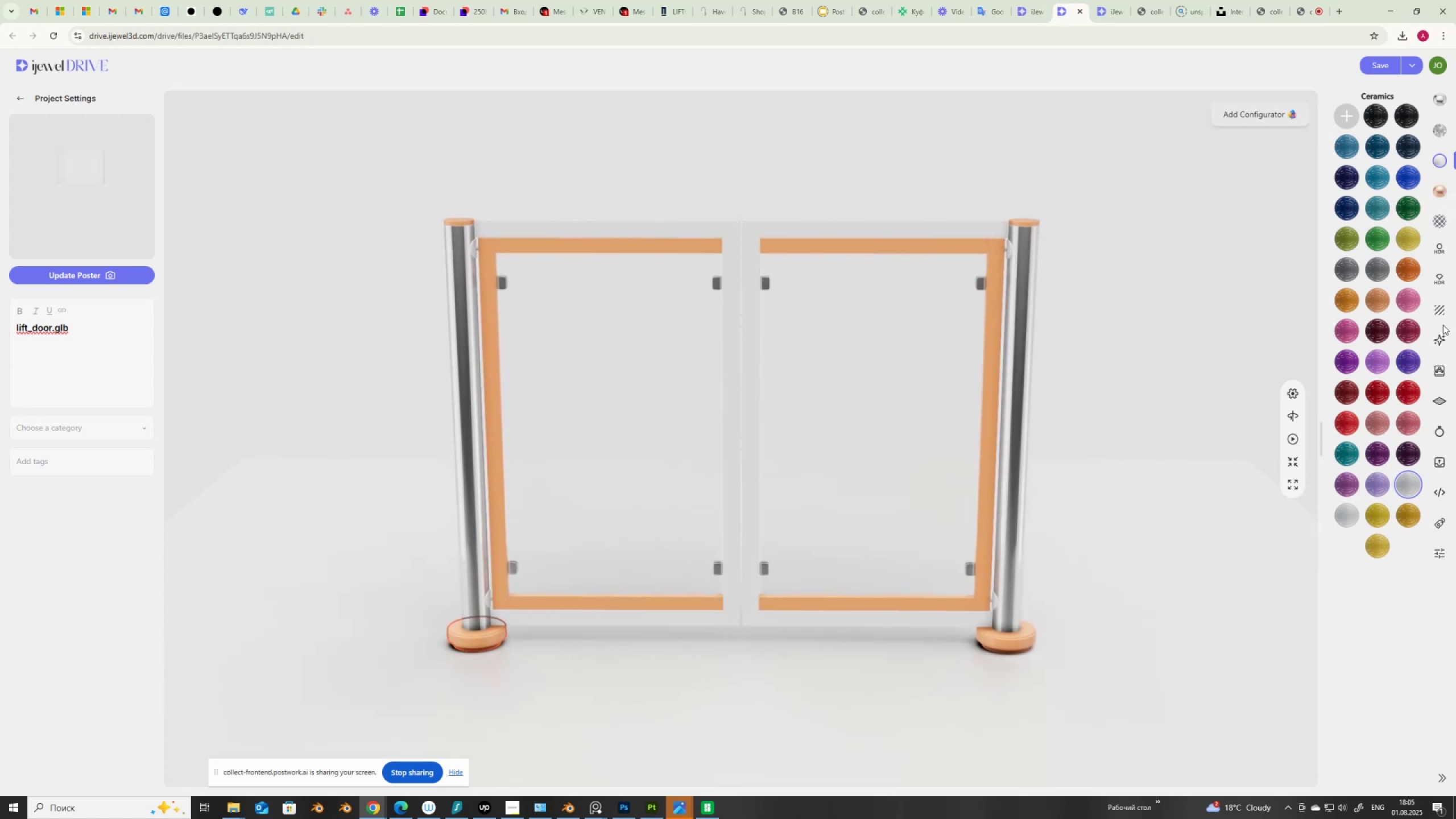 
left_click([1447, 371])
 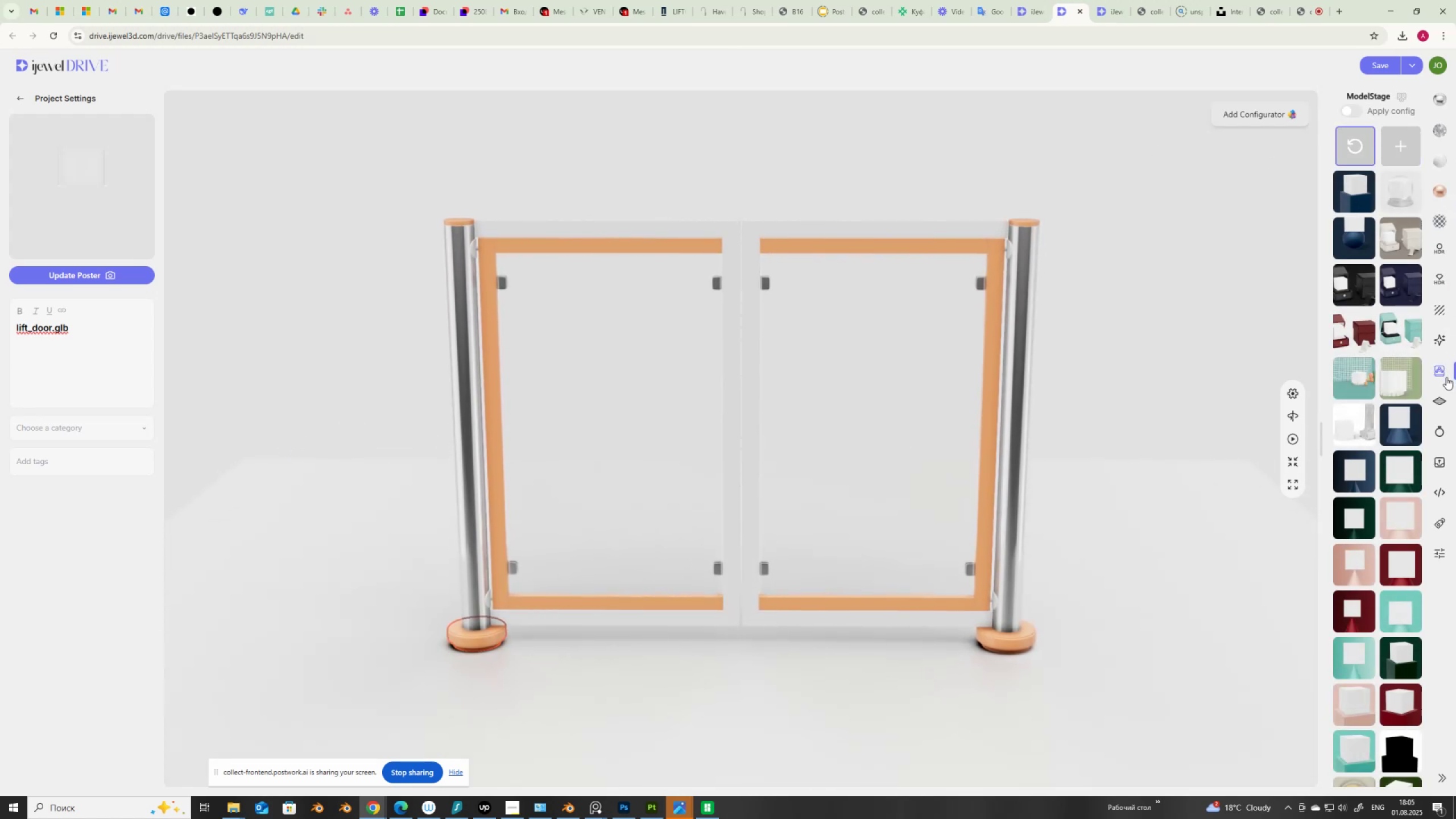 
left_click([1441, 401])
 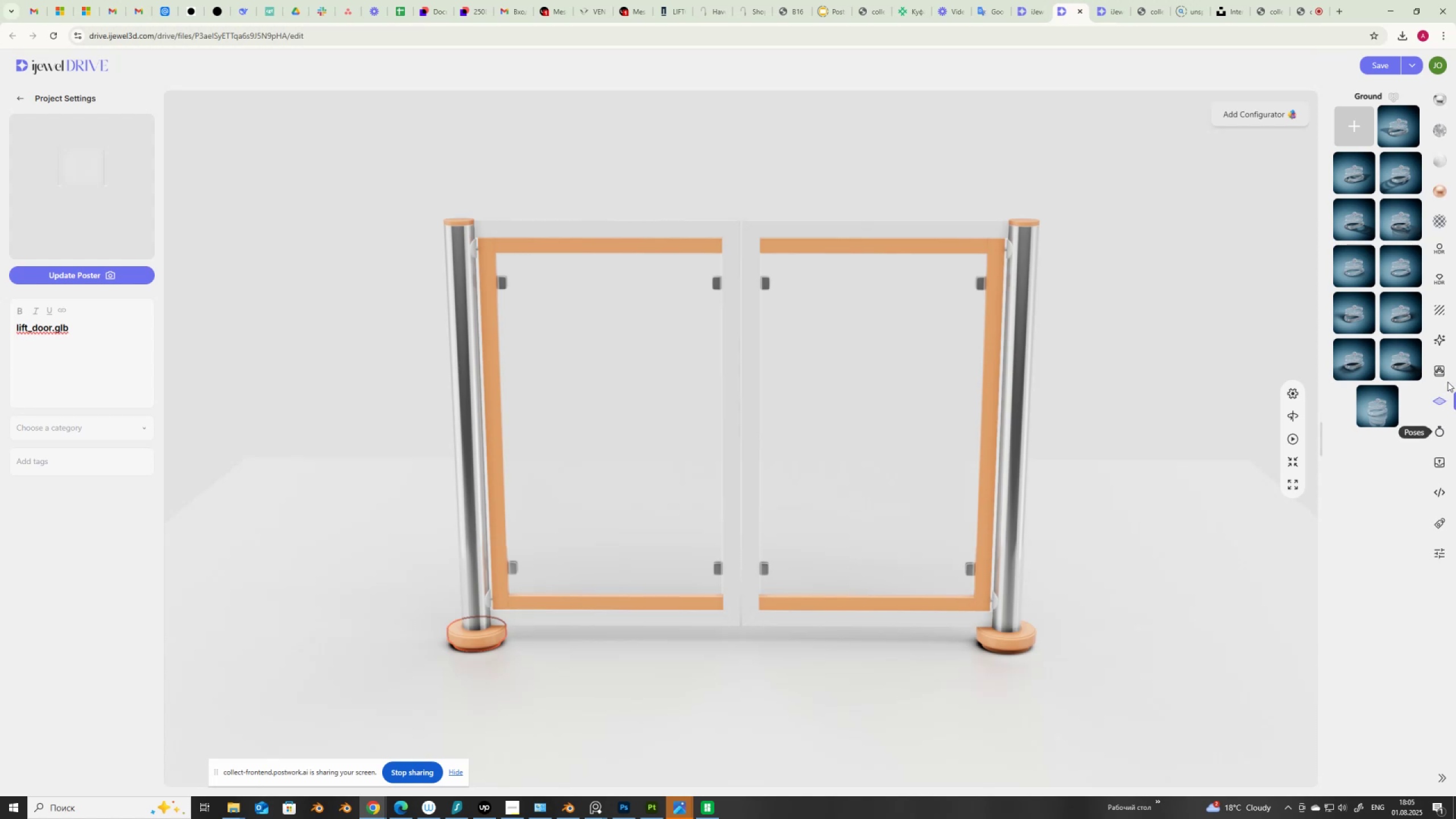 
left_click([1439, 339])
 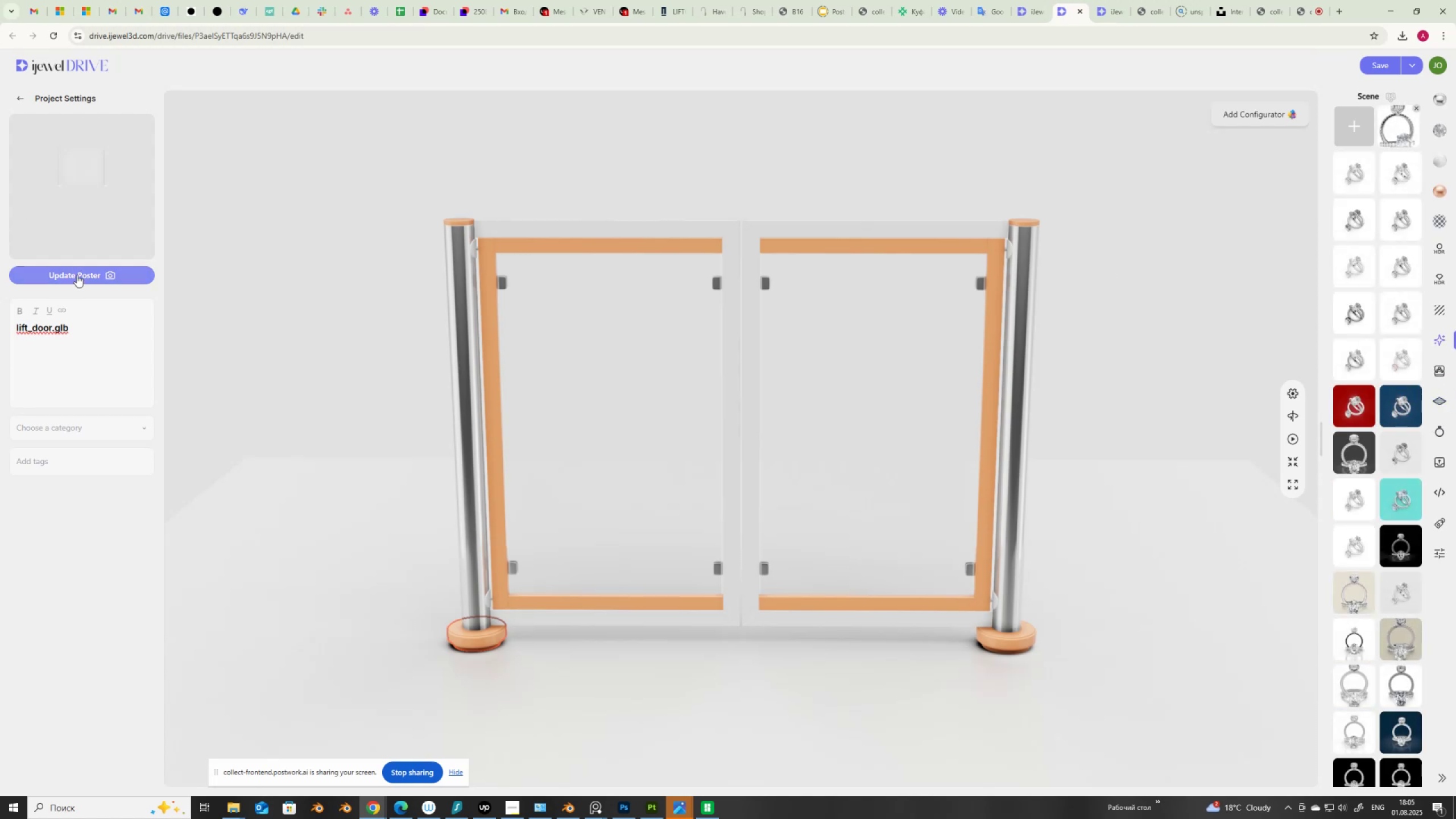 
left_click([77, 275])
 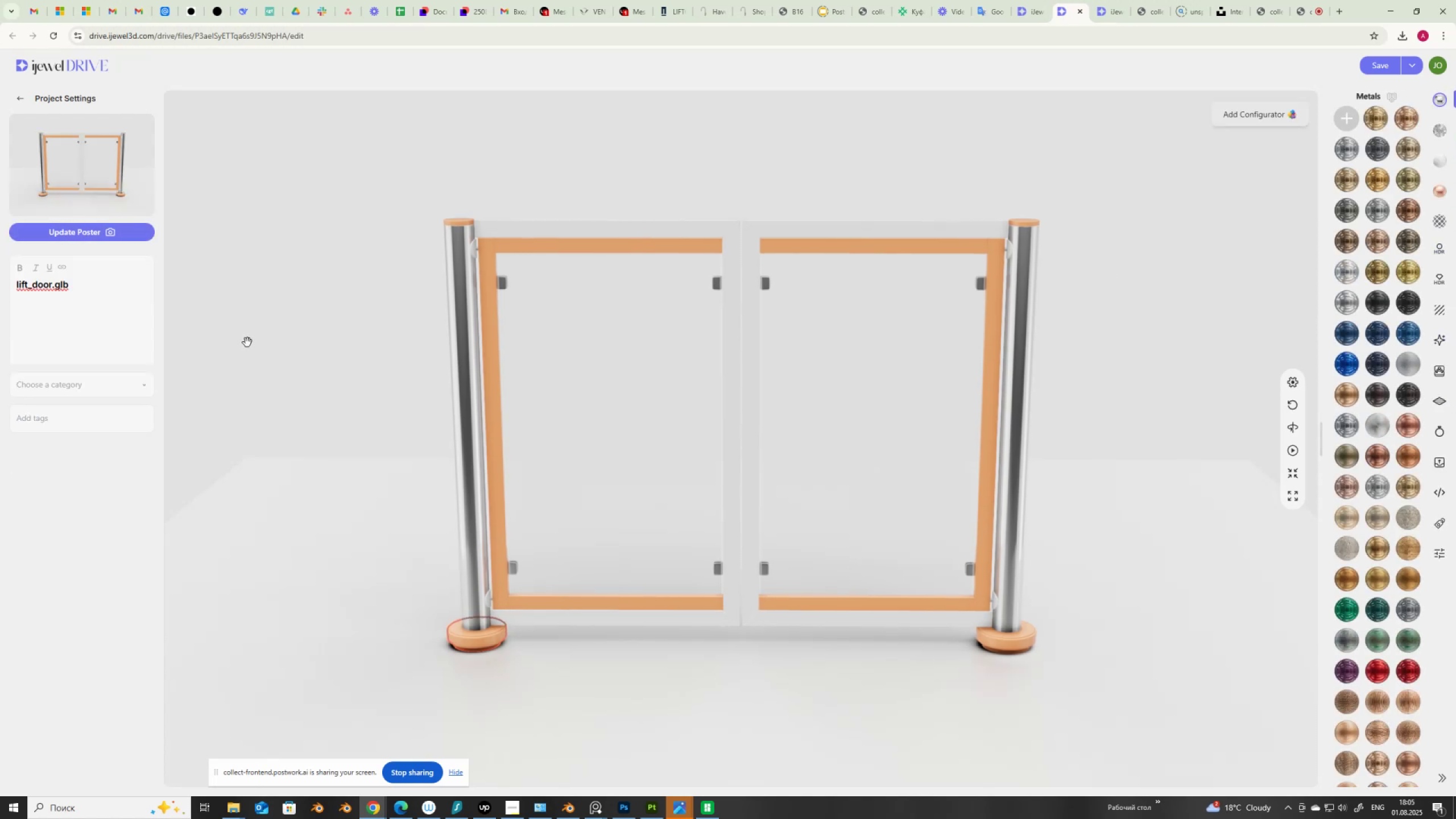 
left_click_drag(start_coordinate=[251, 359], to_coordinate=[254, 359])
 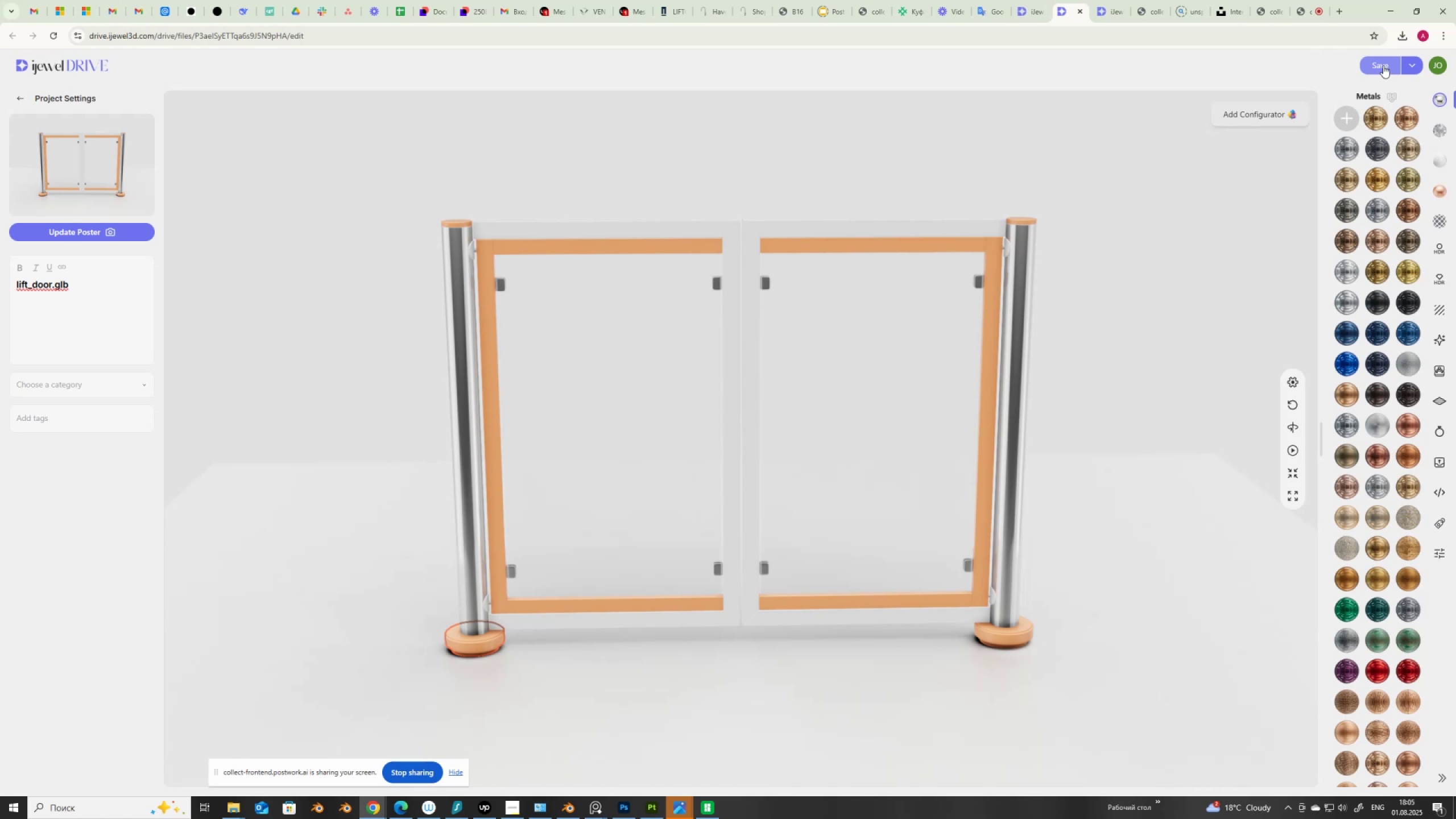 
left_click([1387, 61])
 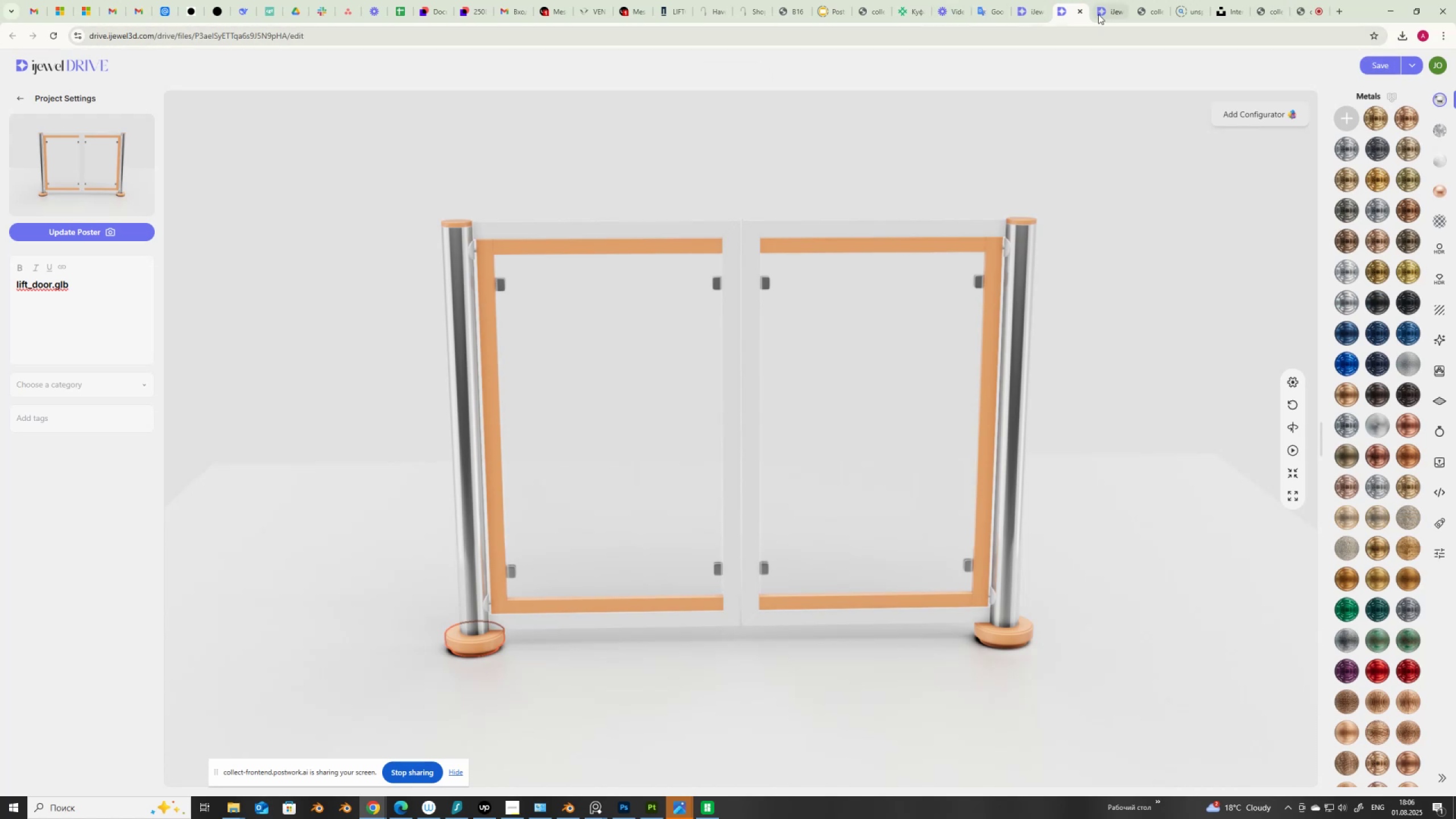 
left_click([1081, 11])
 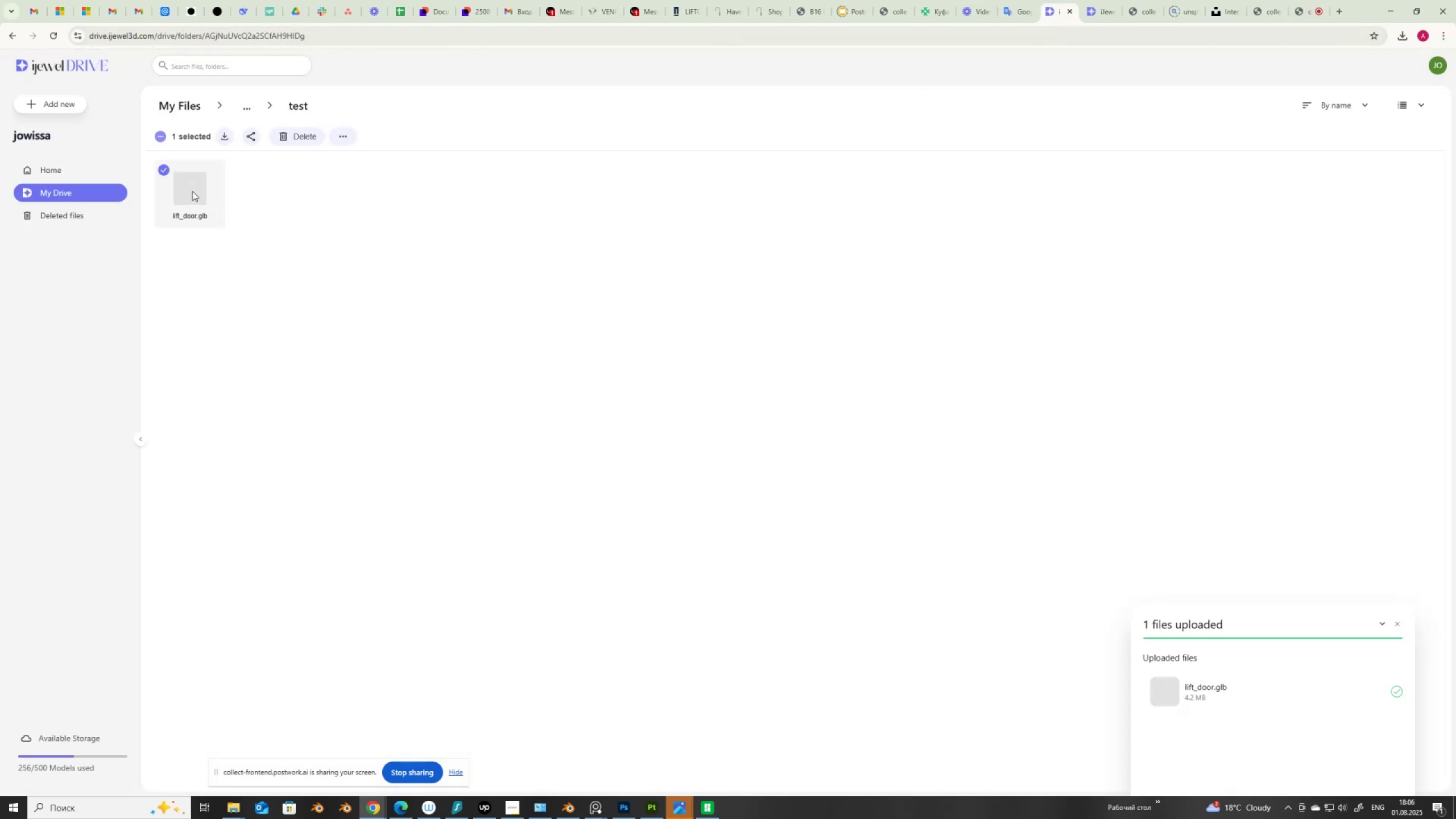 
double_click([192, 191])
 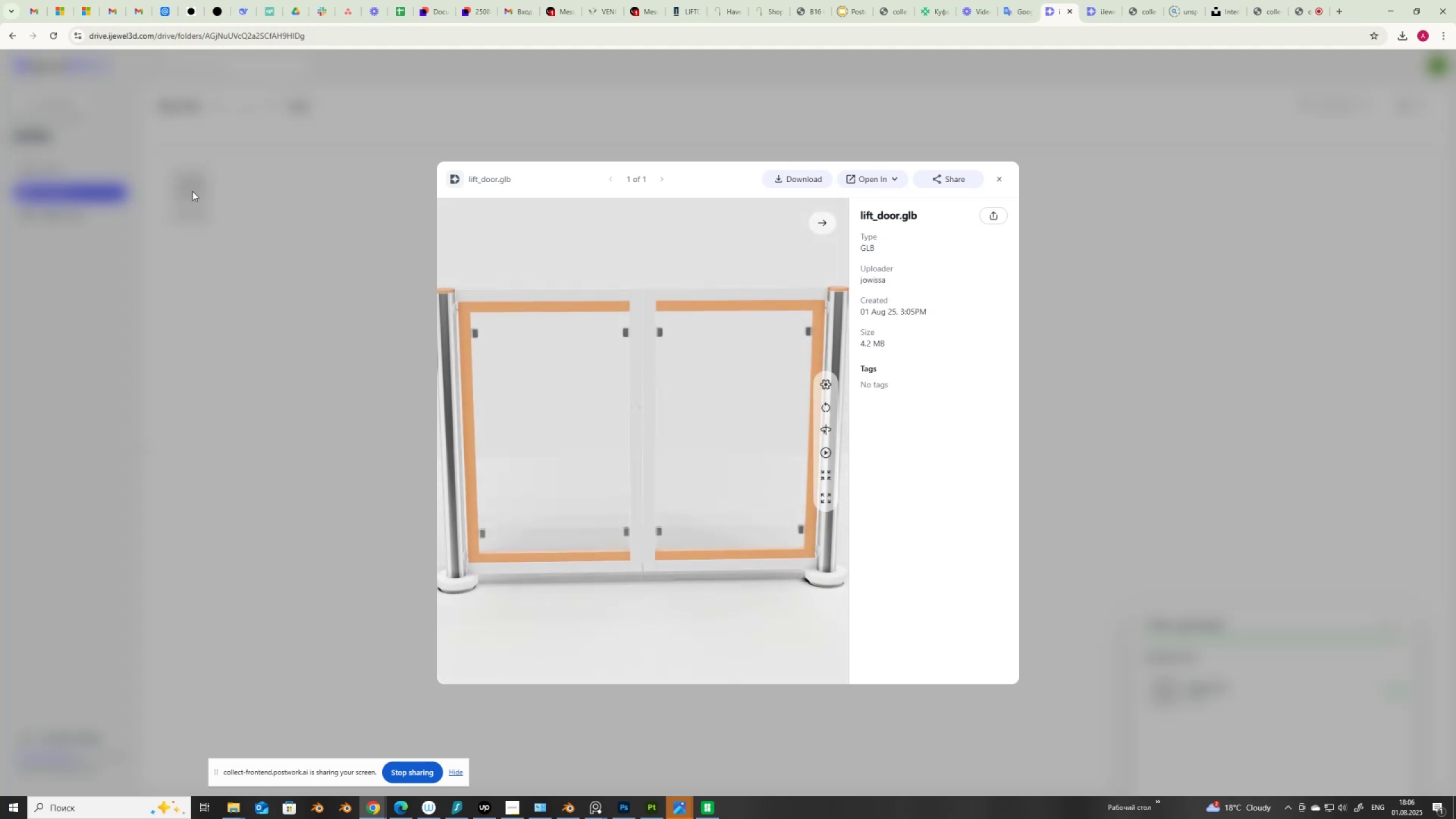 
wait(7.72)
 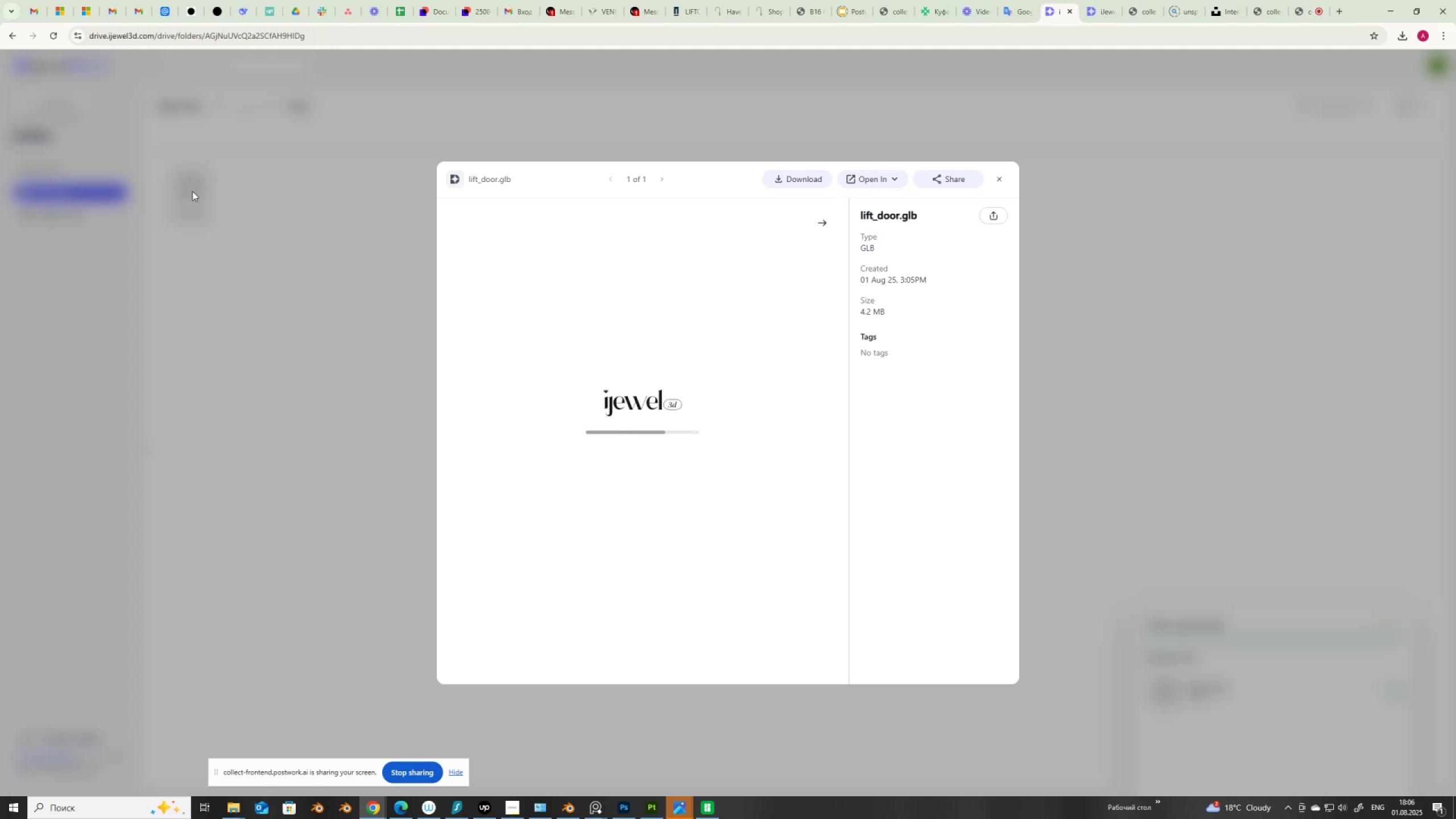 
left_click([1003, 177])
 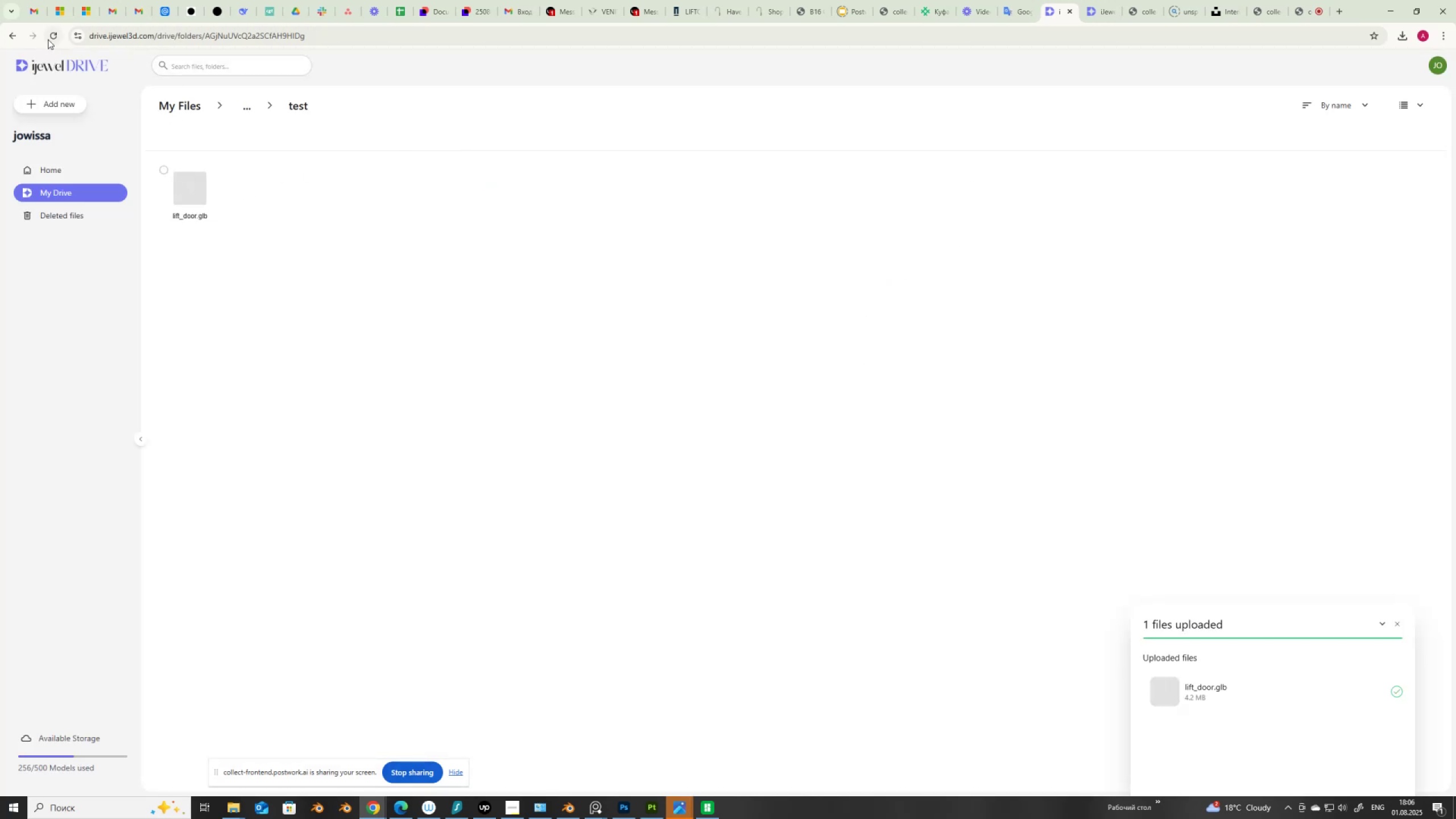 
left_click([53, 38])
 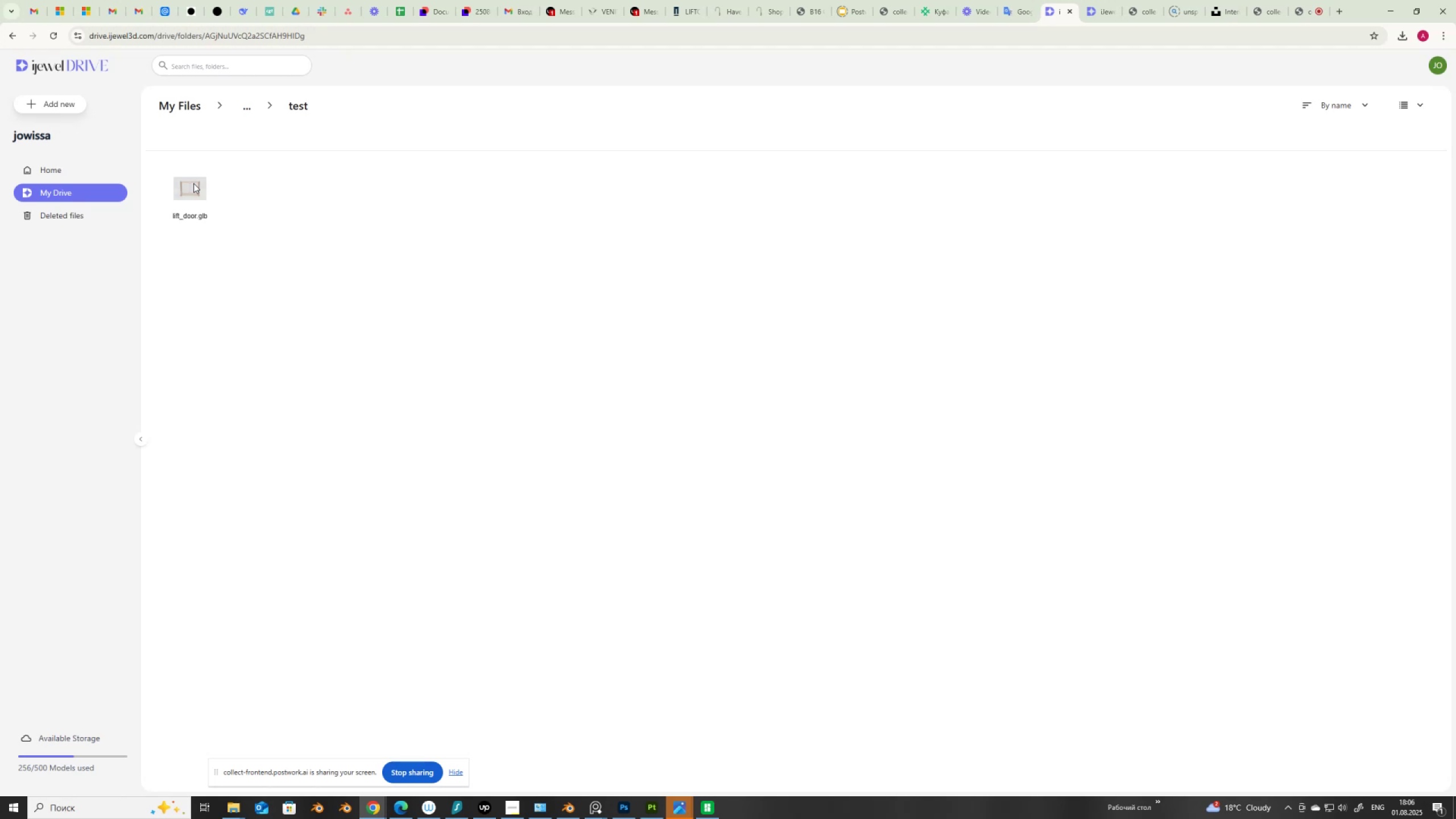 
wait(5.84)
 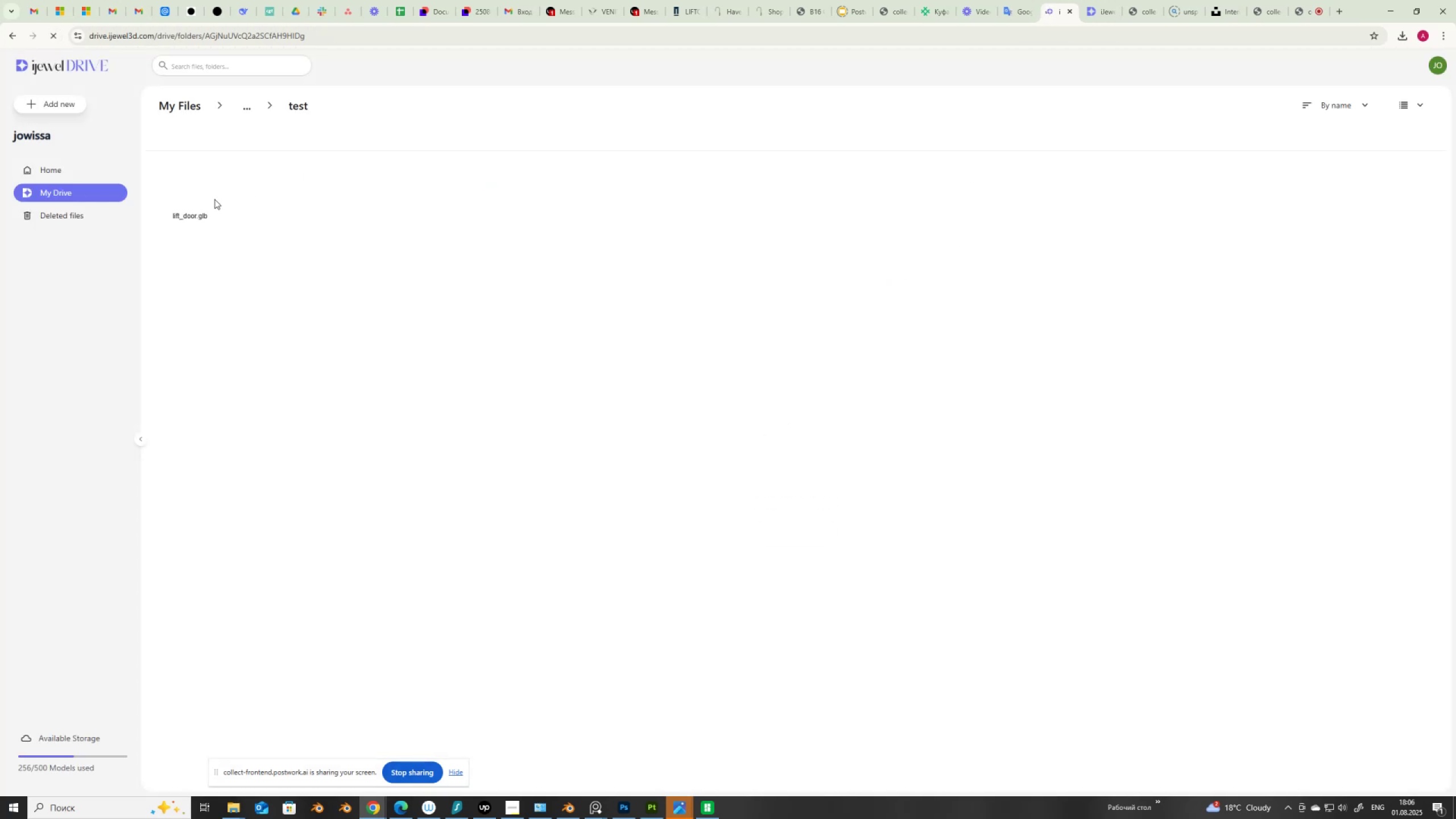 
right_click([192, 191])
 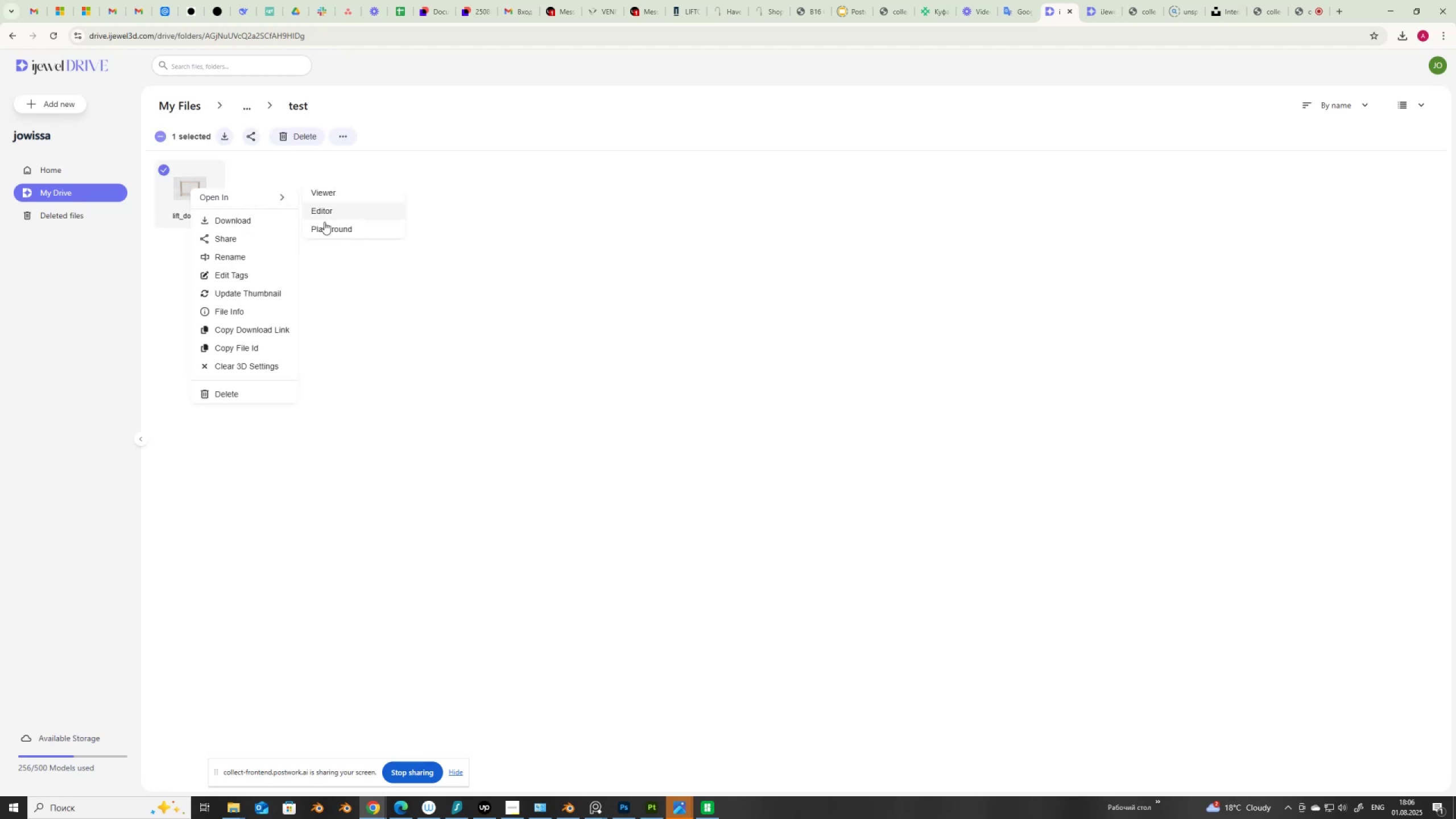 
left_click([341, 229])
 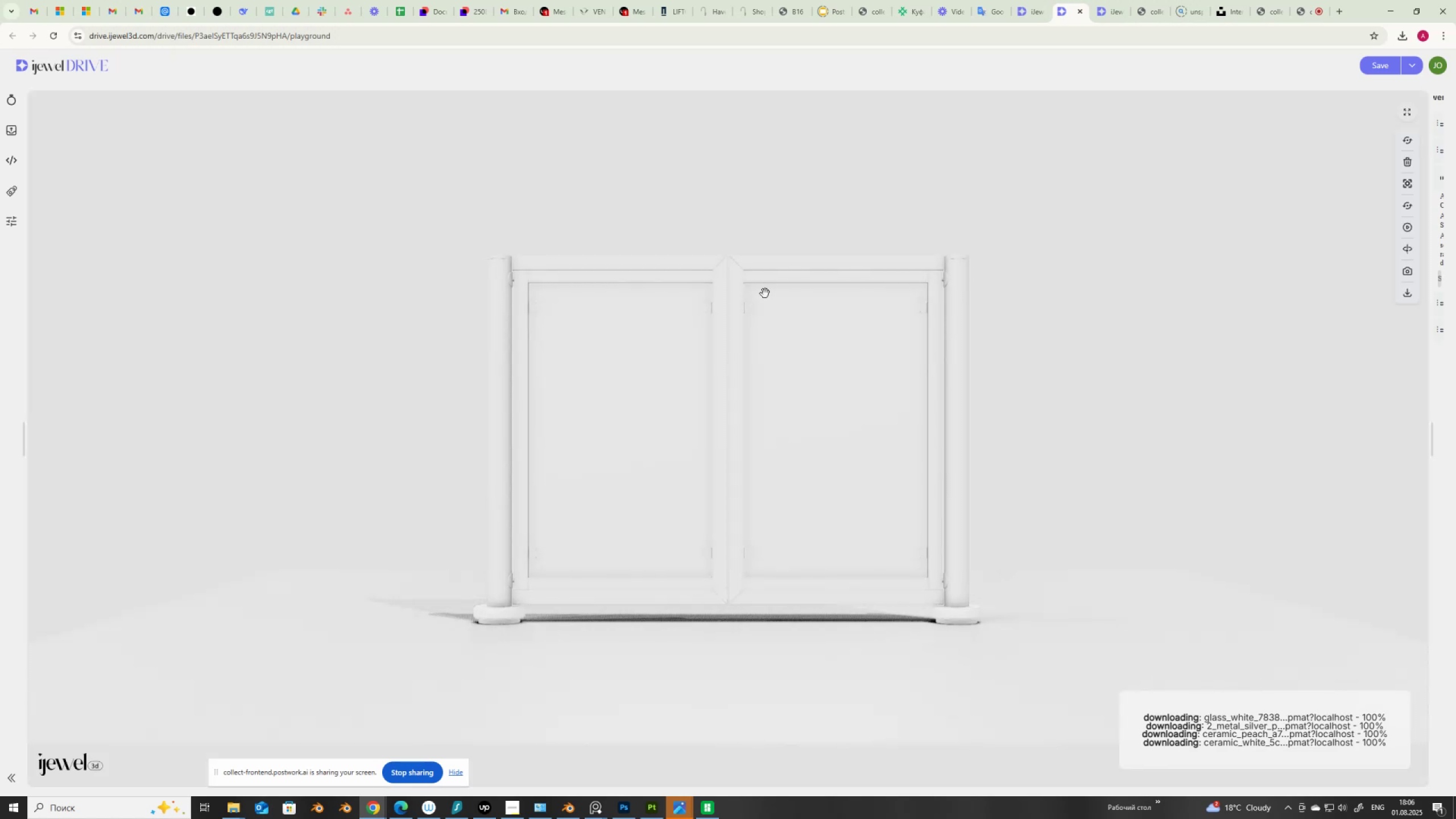 
wait(7.0)
 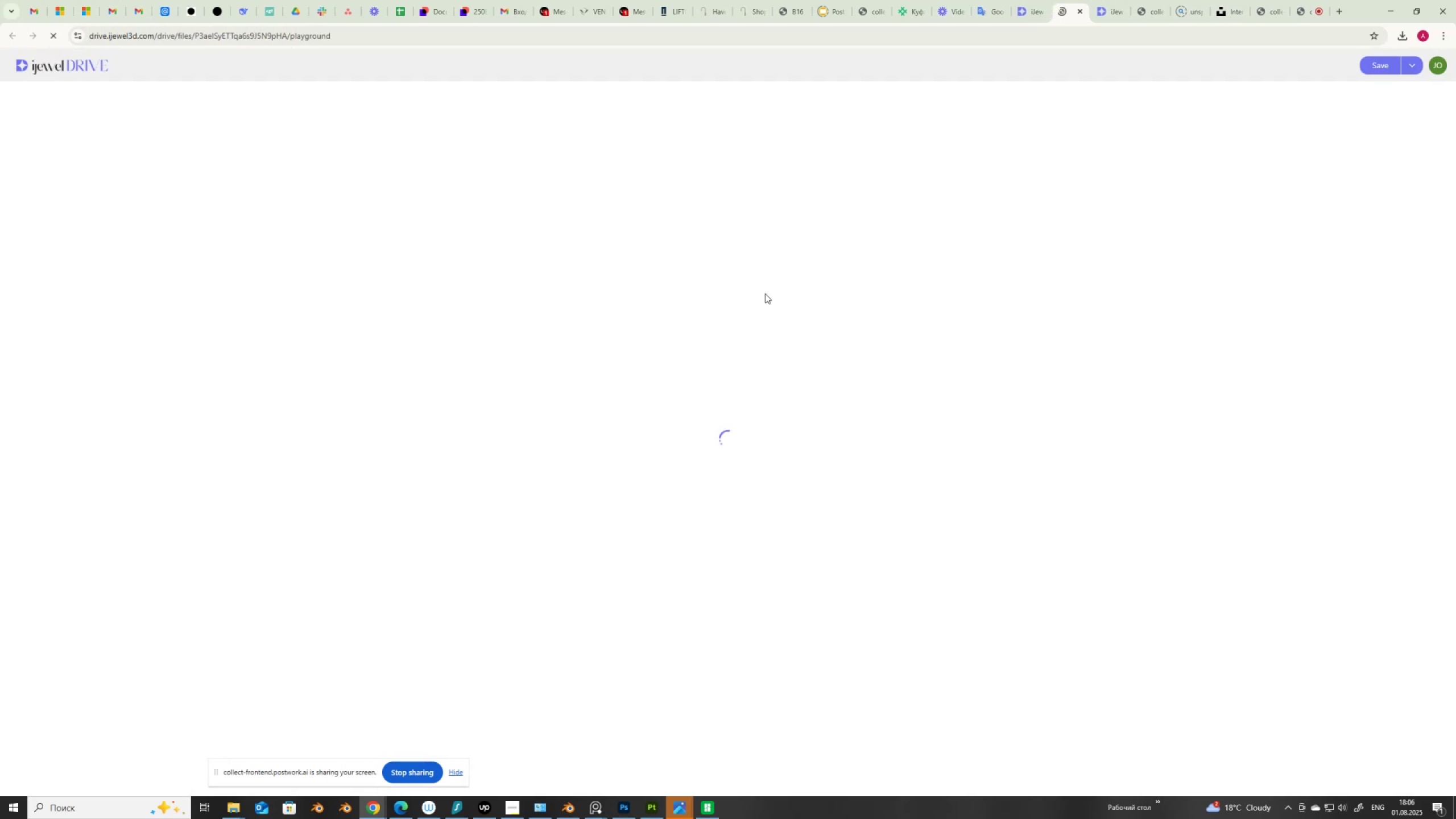 
left_click_drag(start_coordinate=[1048, 457], to_coordinate=[1044, 458])
 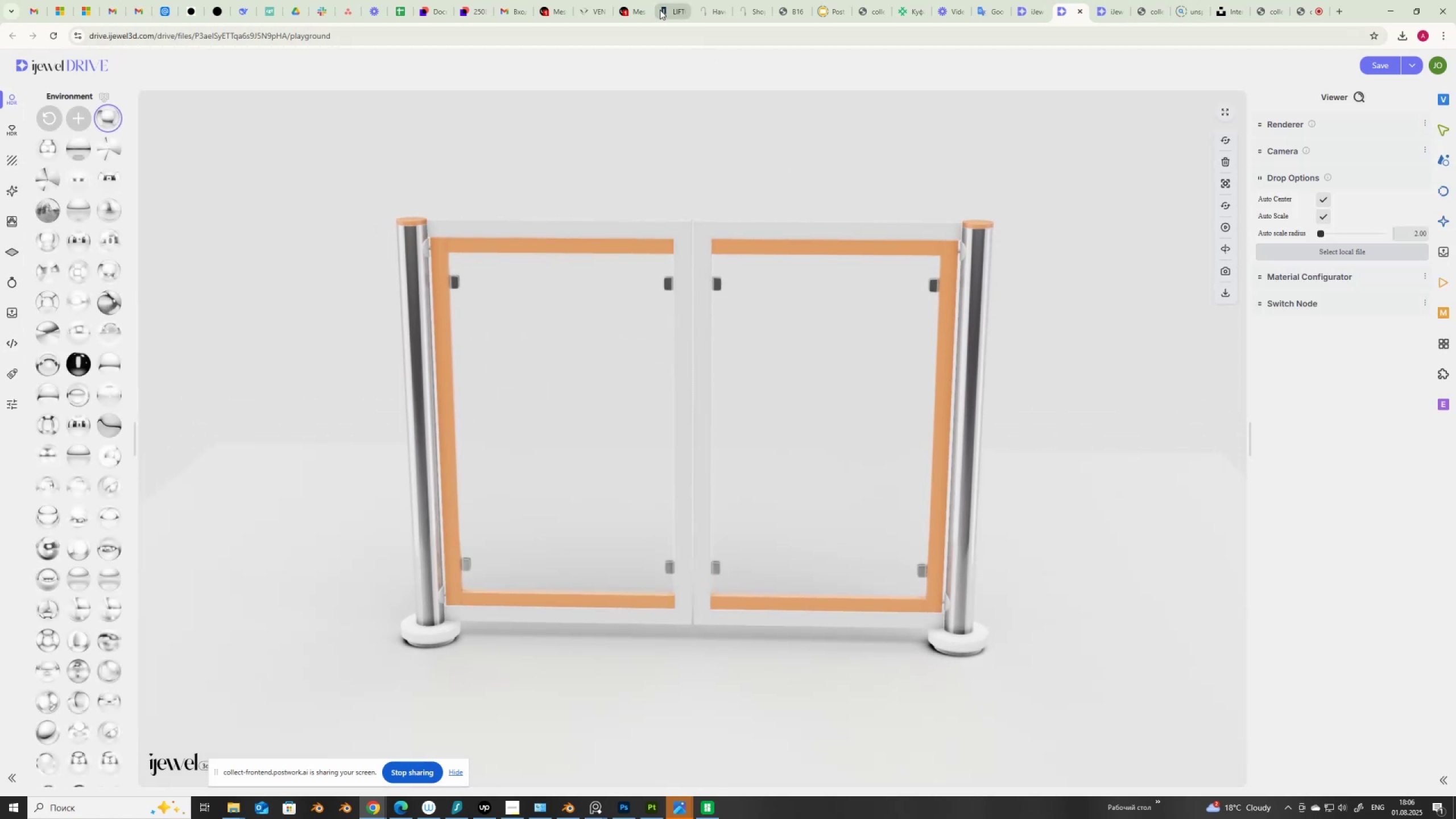 
left_click([660, 7])
 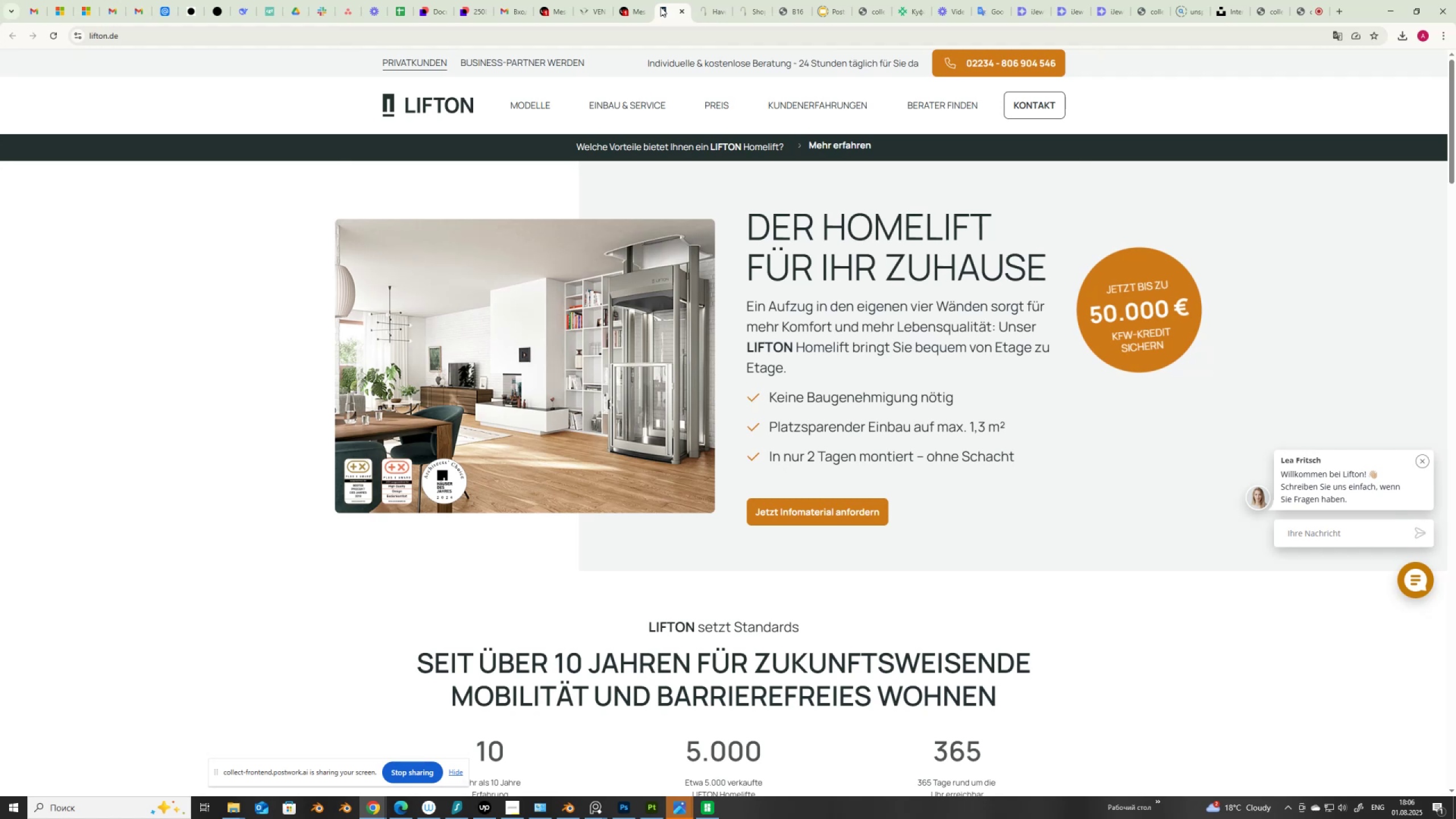 
mouse_move([655, 24])
 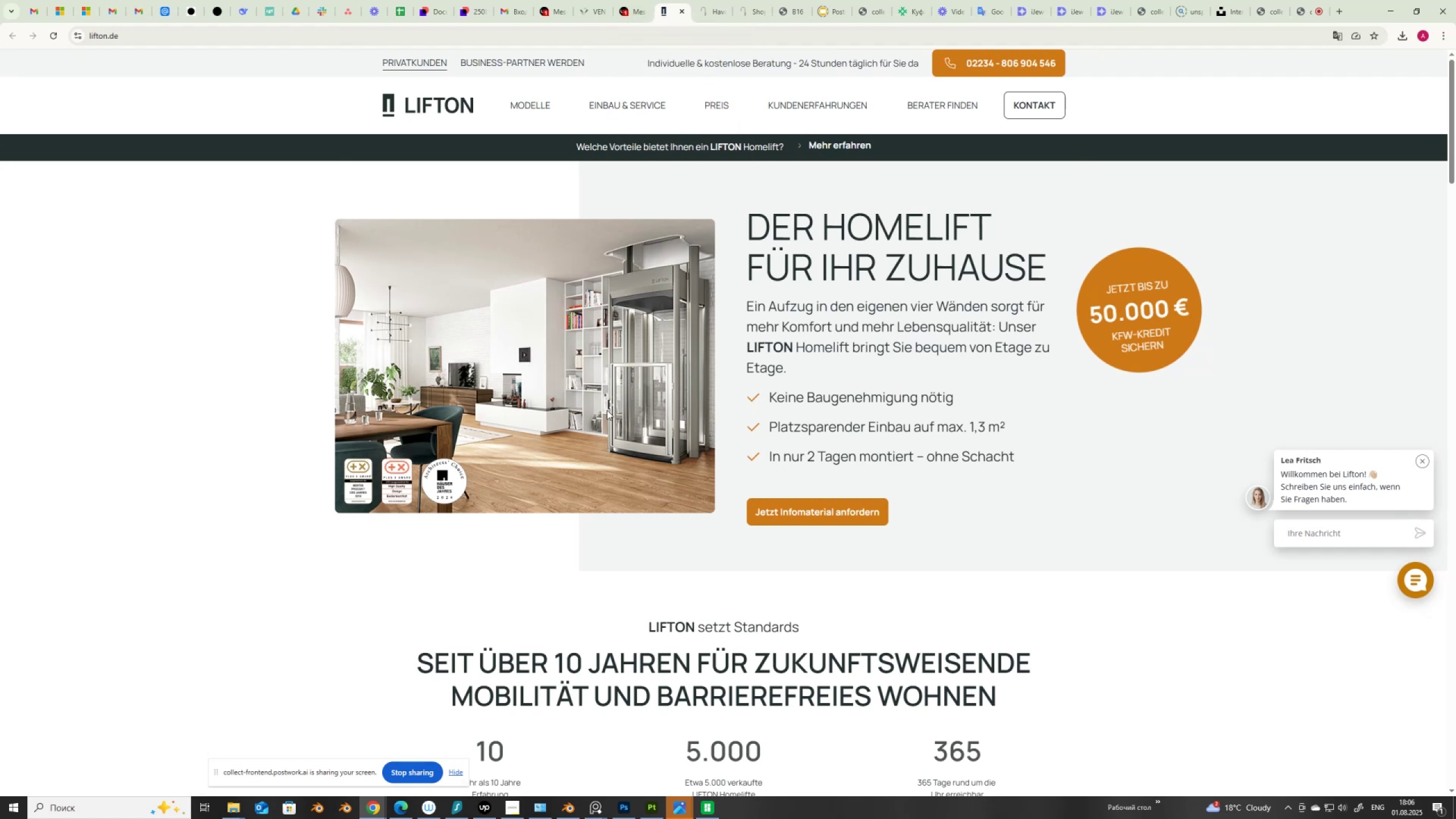 
scroll: coordinate [607, 410], scroll_direction: down, amount: 13.0
 